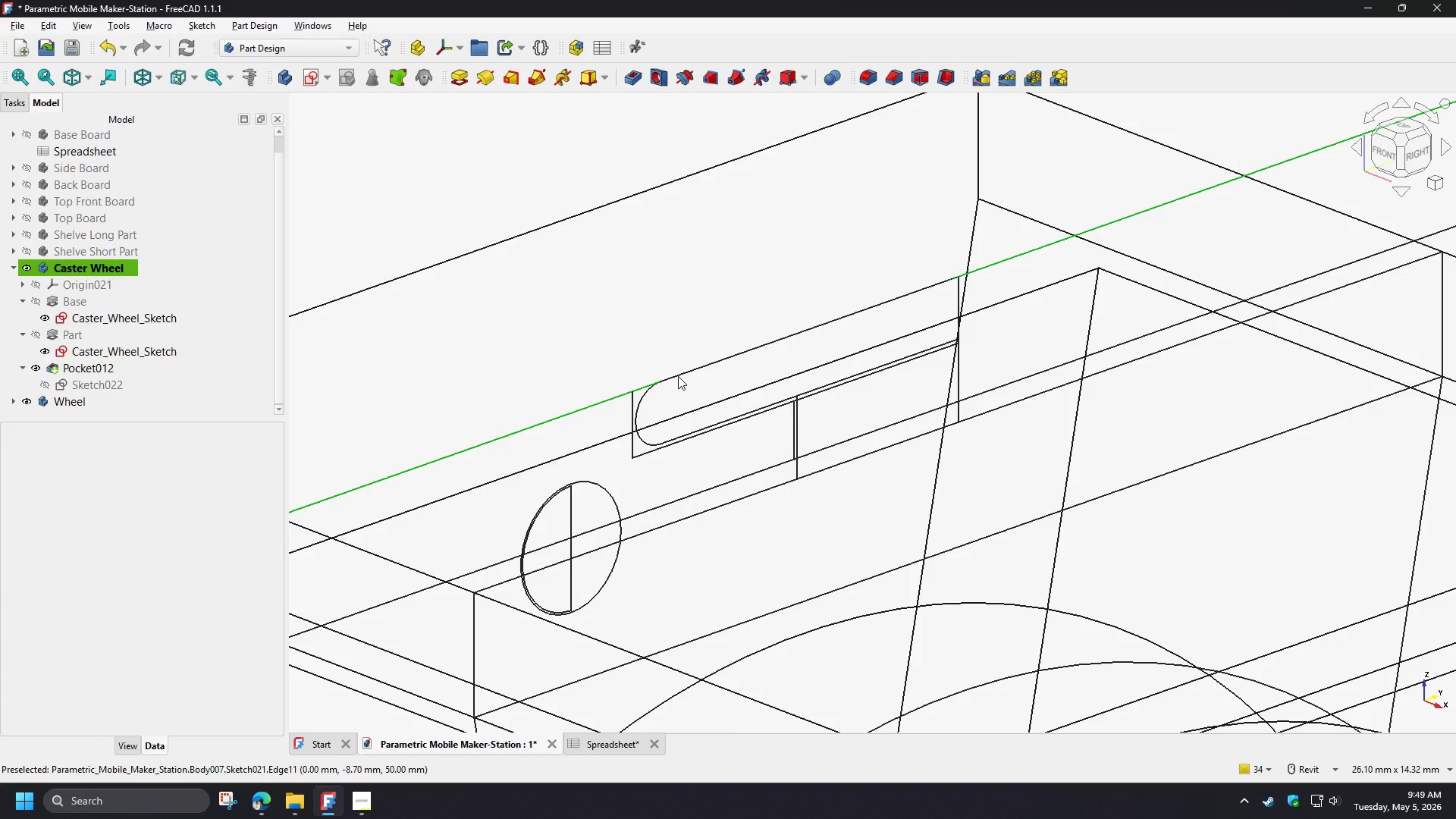 
hold_key(key=ShiftLeft, duration=1.52)
left_click([678, 376])
 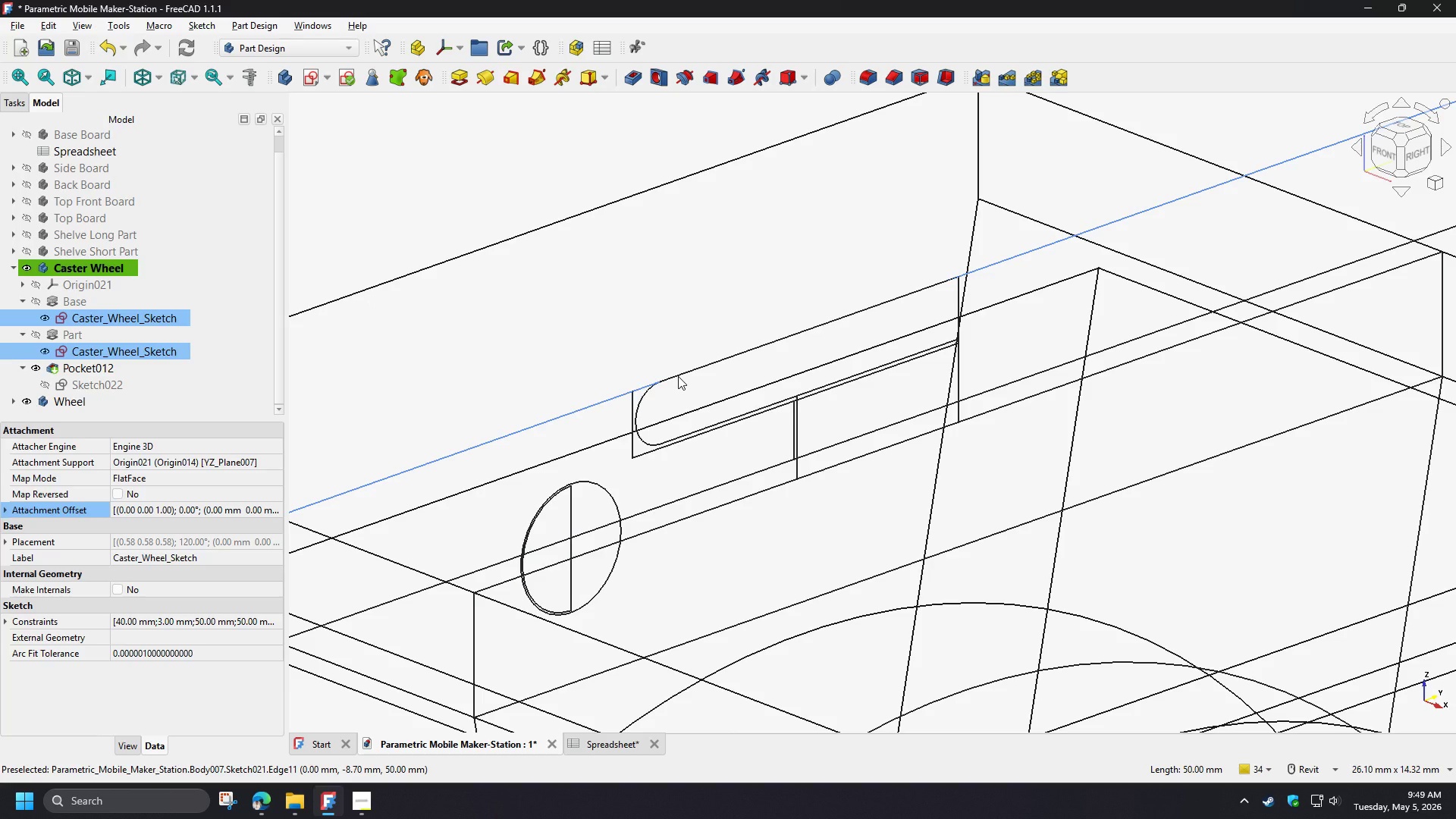 
hold_key(key=ShiftLeft, duration=0.8)
 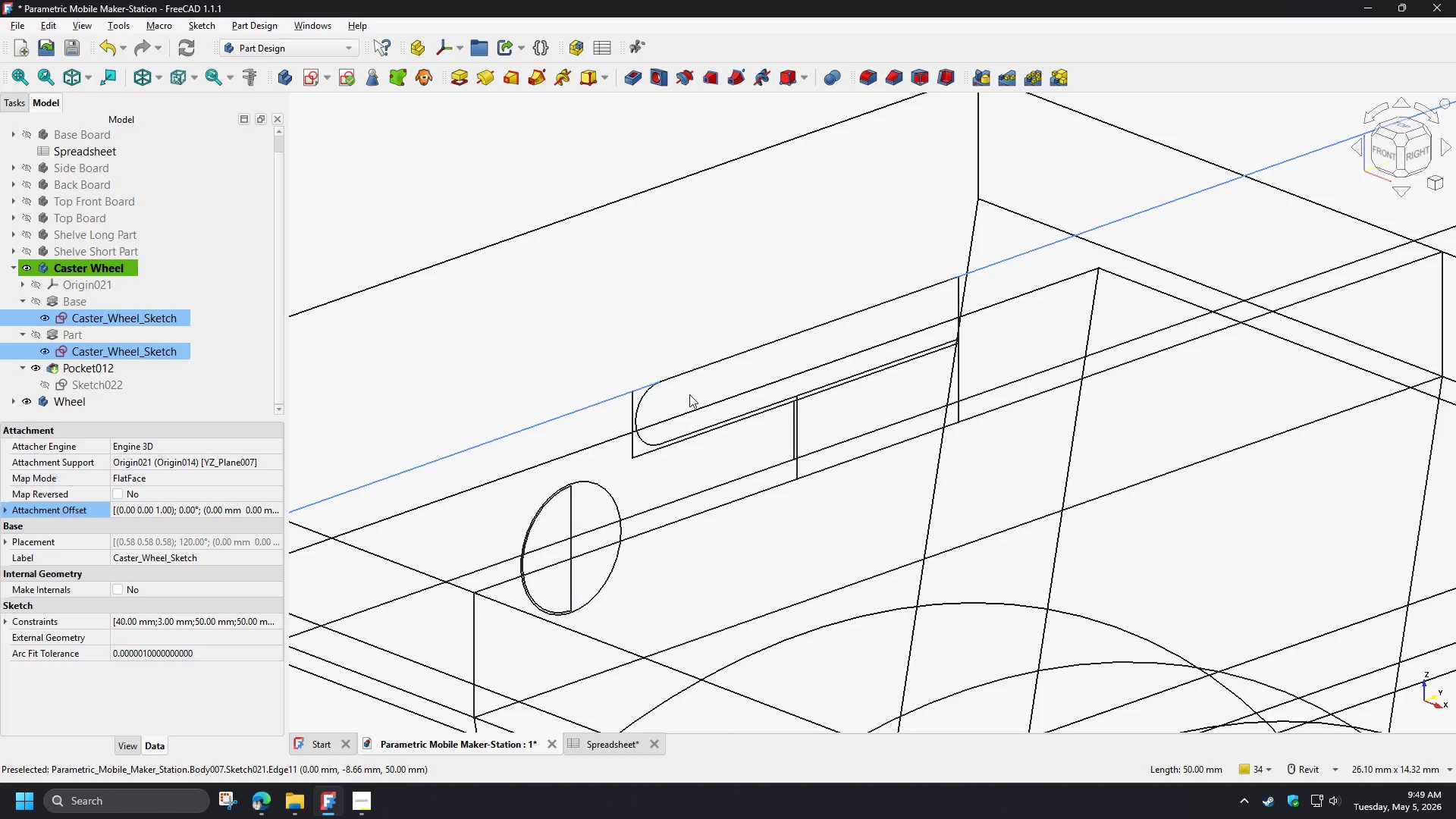 
scroll: coordinate [689, 394], scroll_direction: up, amount: 3.0
 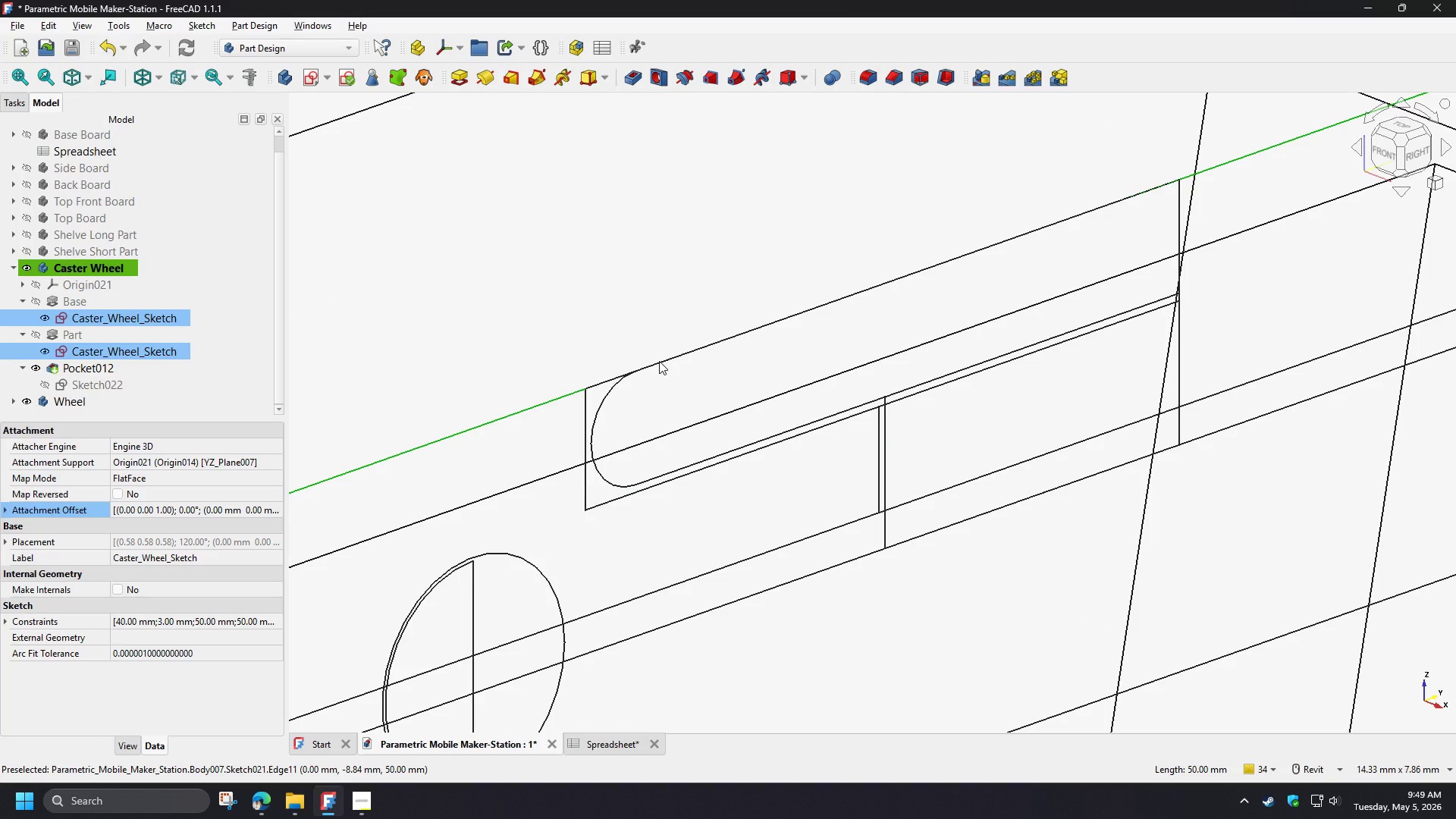 
left_click([659, 361])
 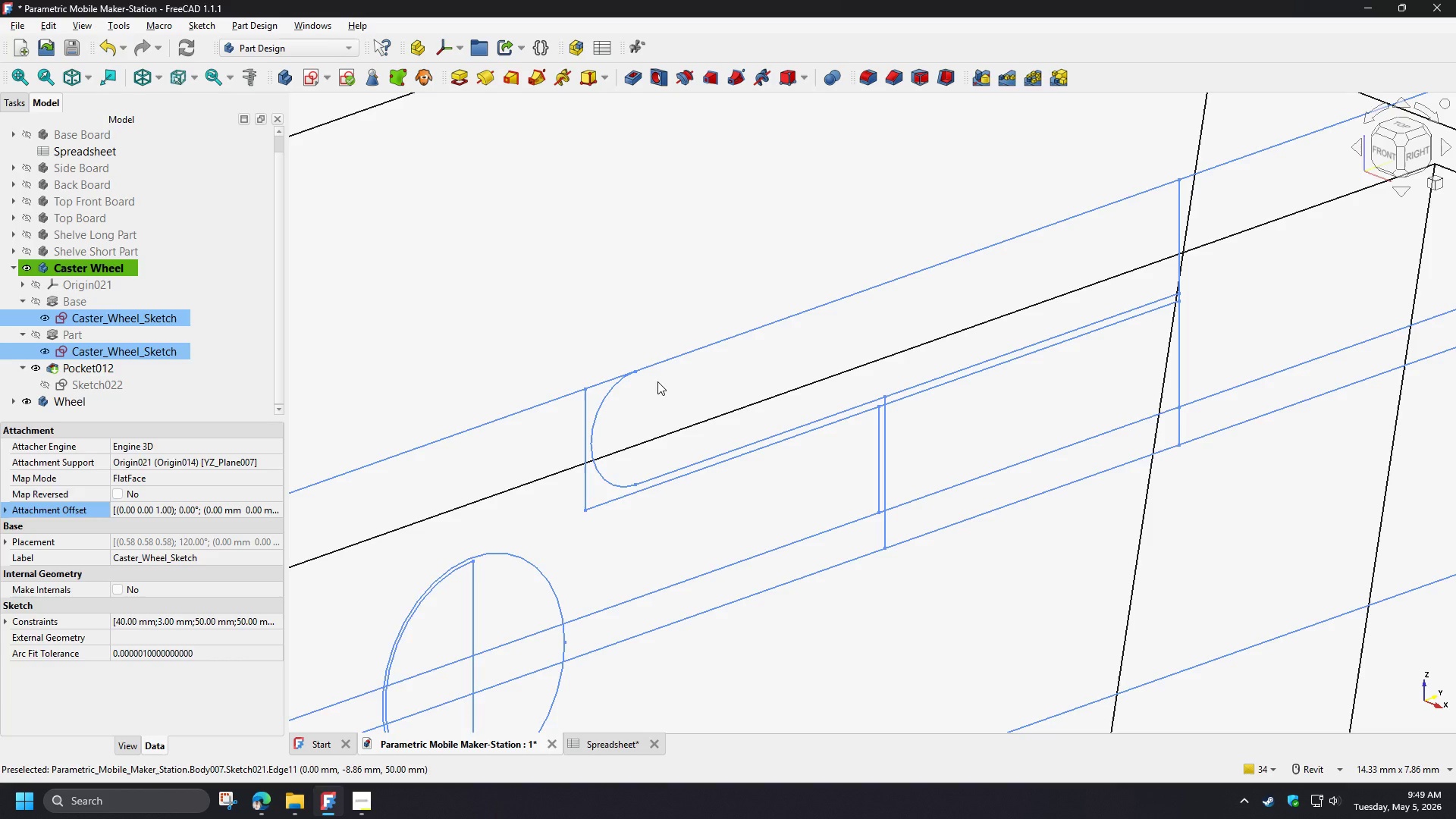 
left_click([657, 381])
 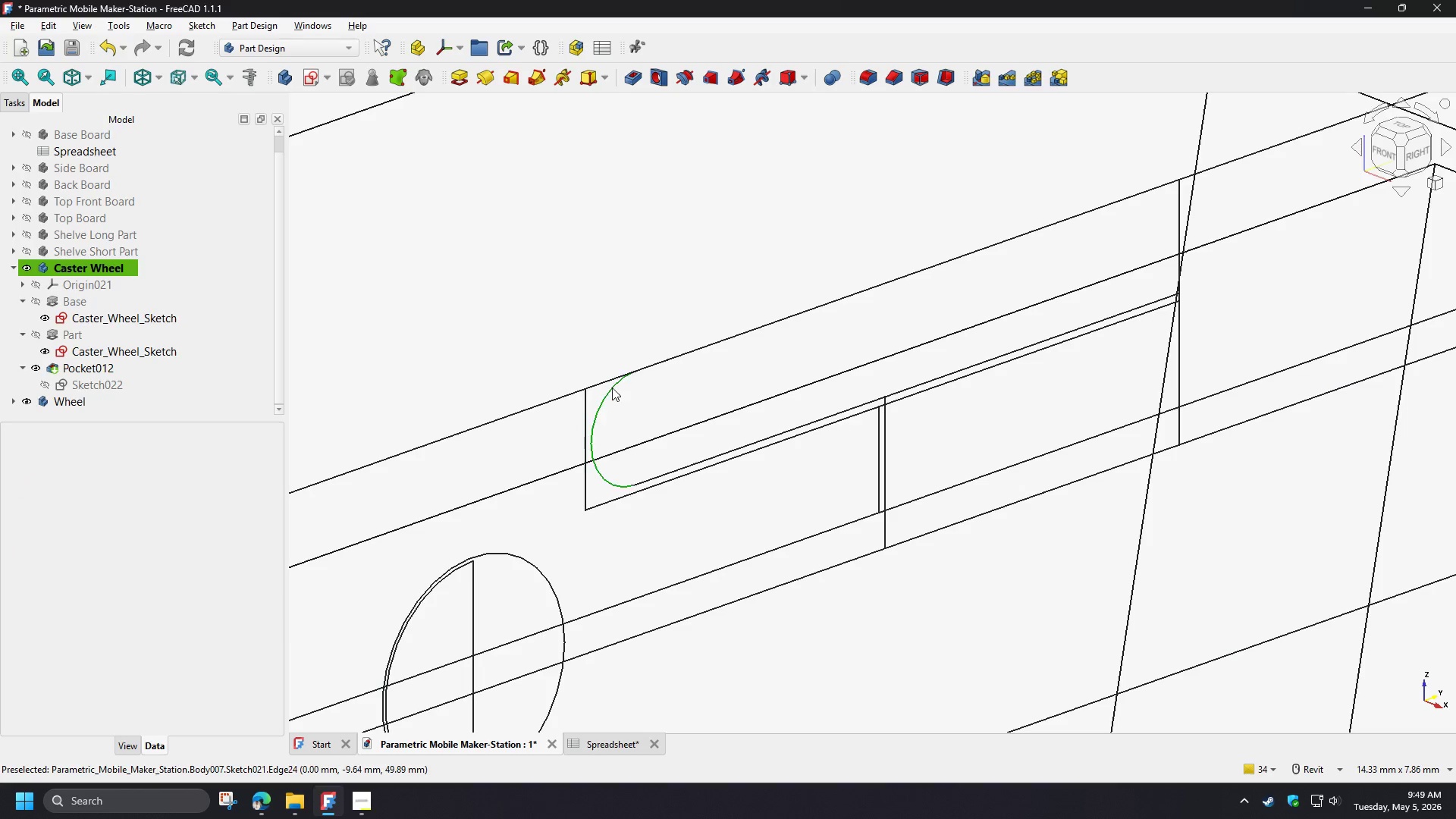 
left_click([610, 388])
 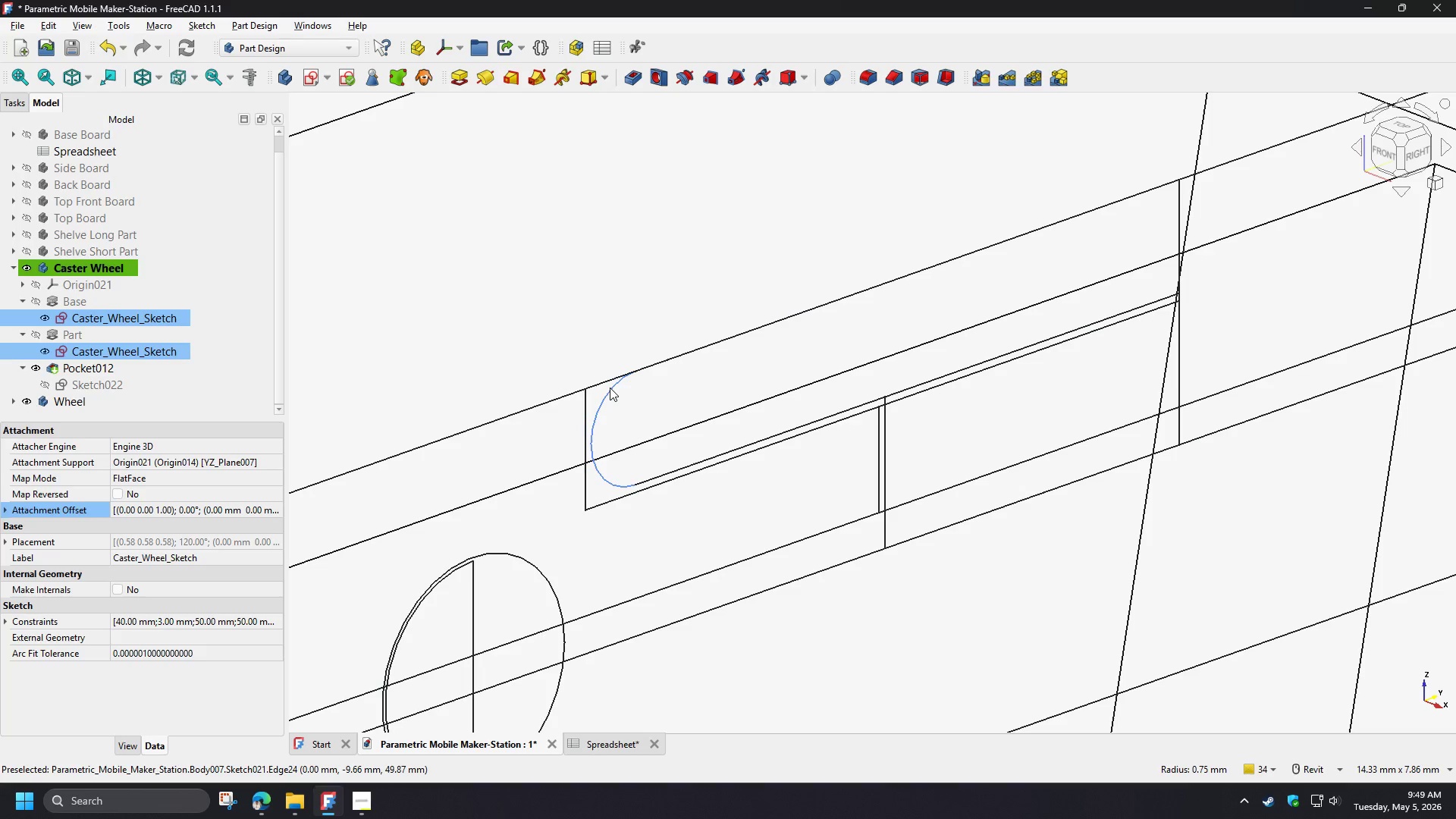 
hold_key(key=ControlLeft, duration=2.05)
hold_key(key=ShiftLeft, duration=1.52)
left_click([610, 388])
 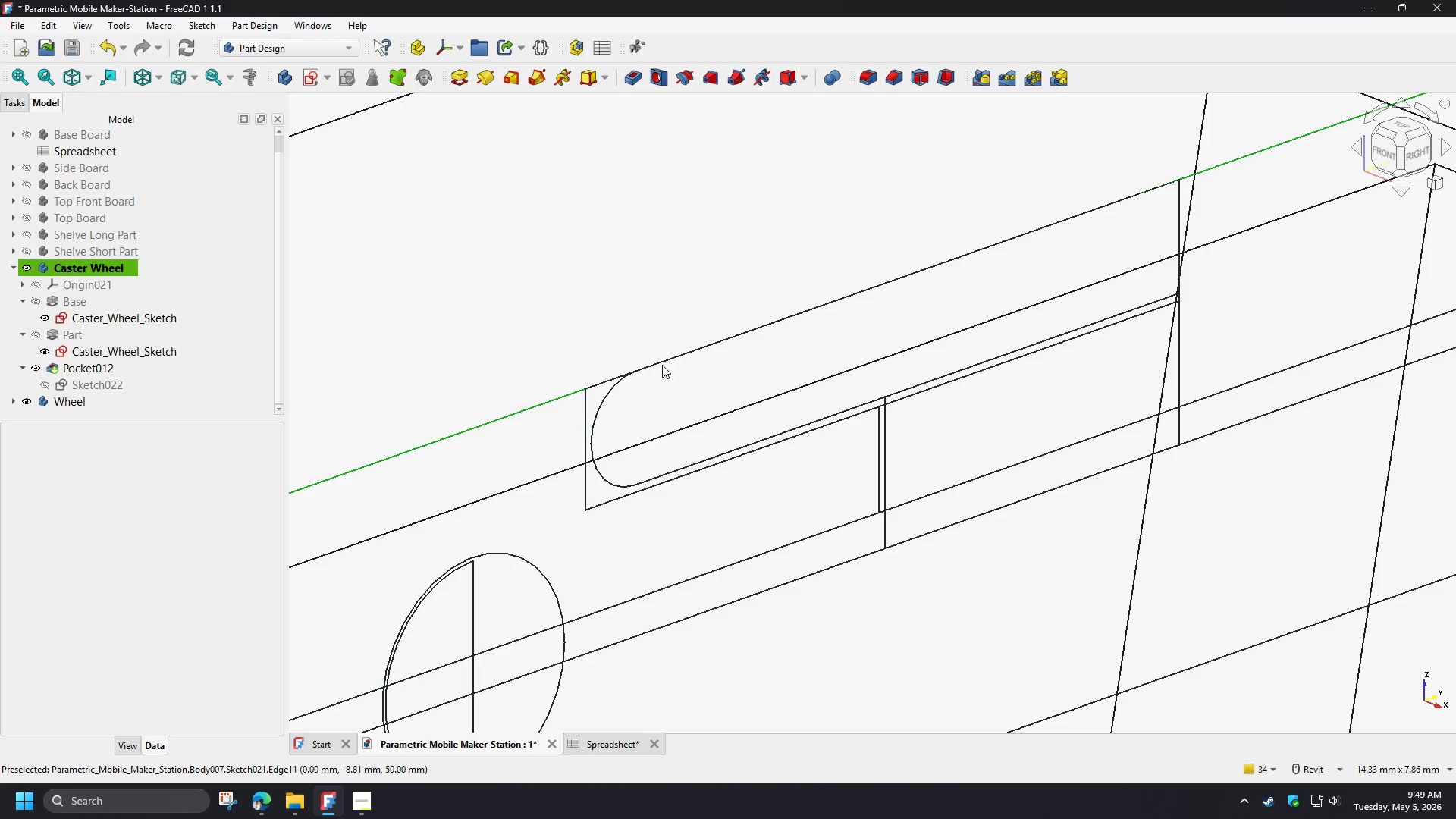 
key(Control+Shift+ShiftLeft)
 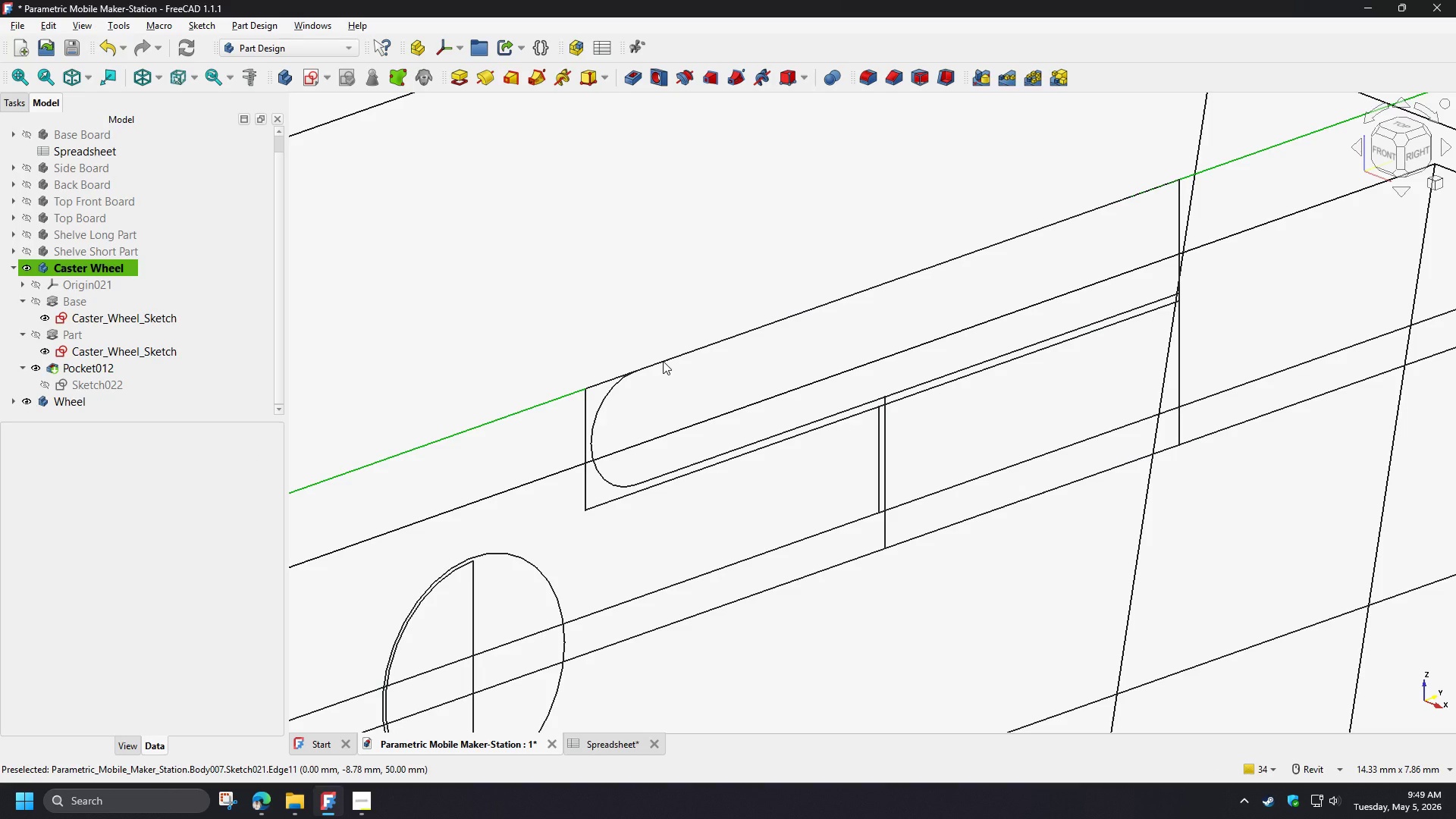 
key(Control+Shift+ShiftLeft)
 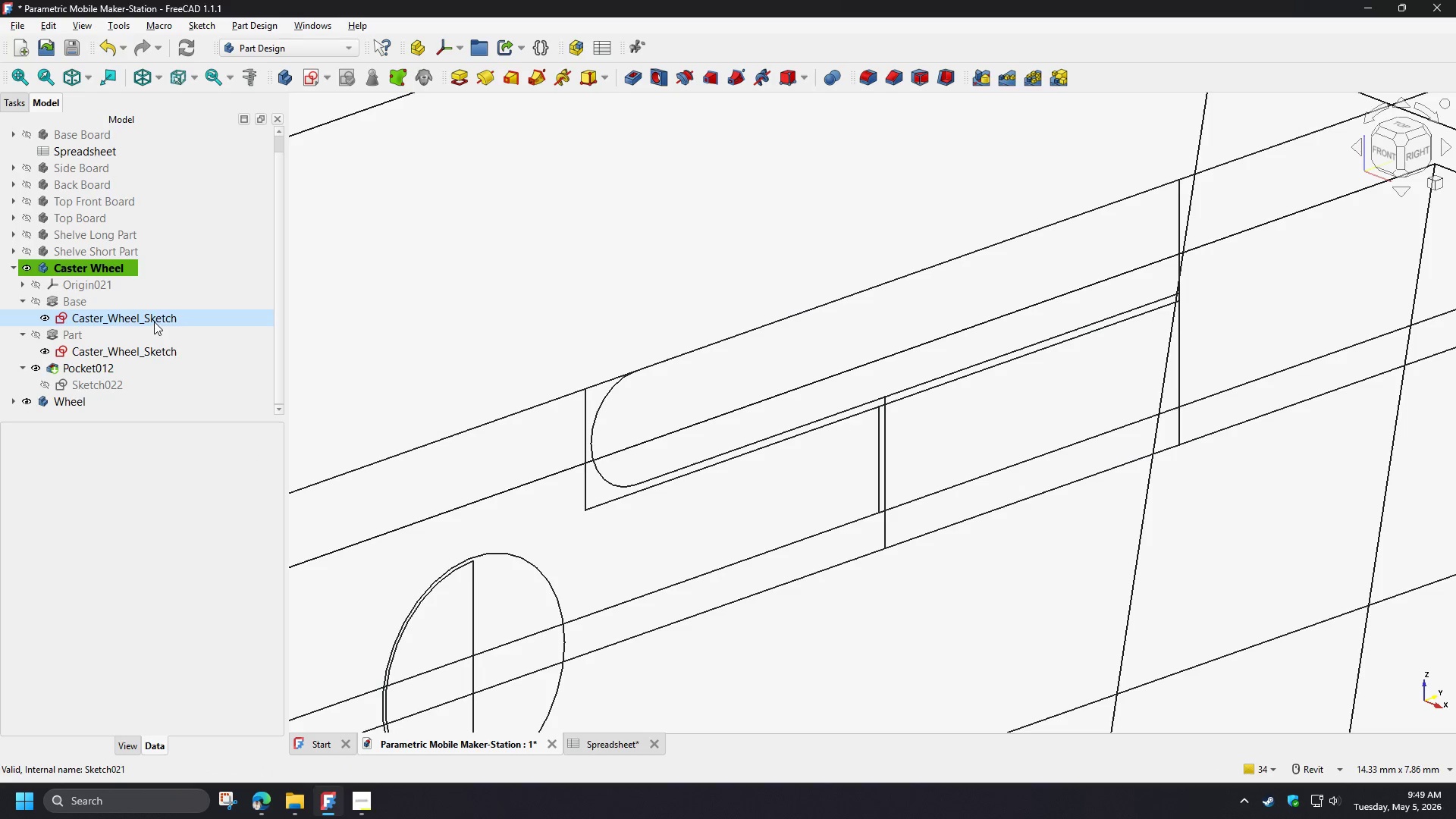 
hold_key(key=ControlLeft, duration=1.34)
hold_key(key=ShiftLeft, duration=1.33)
left_click([153, 319])
 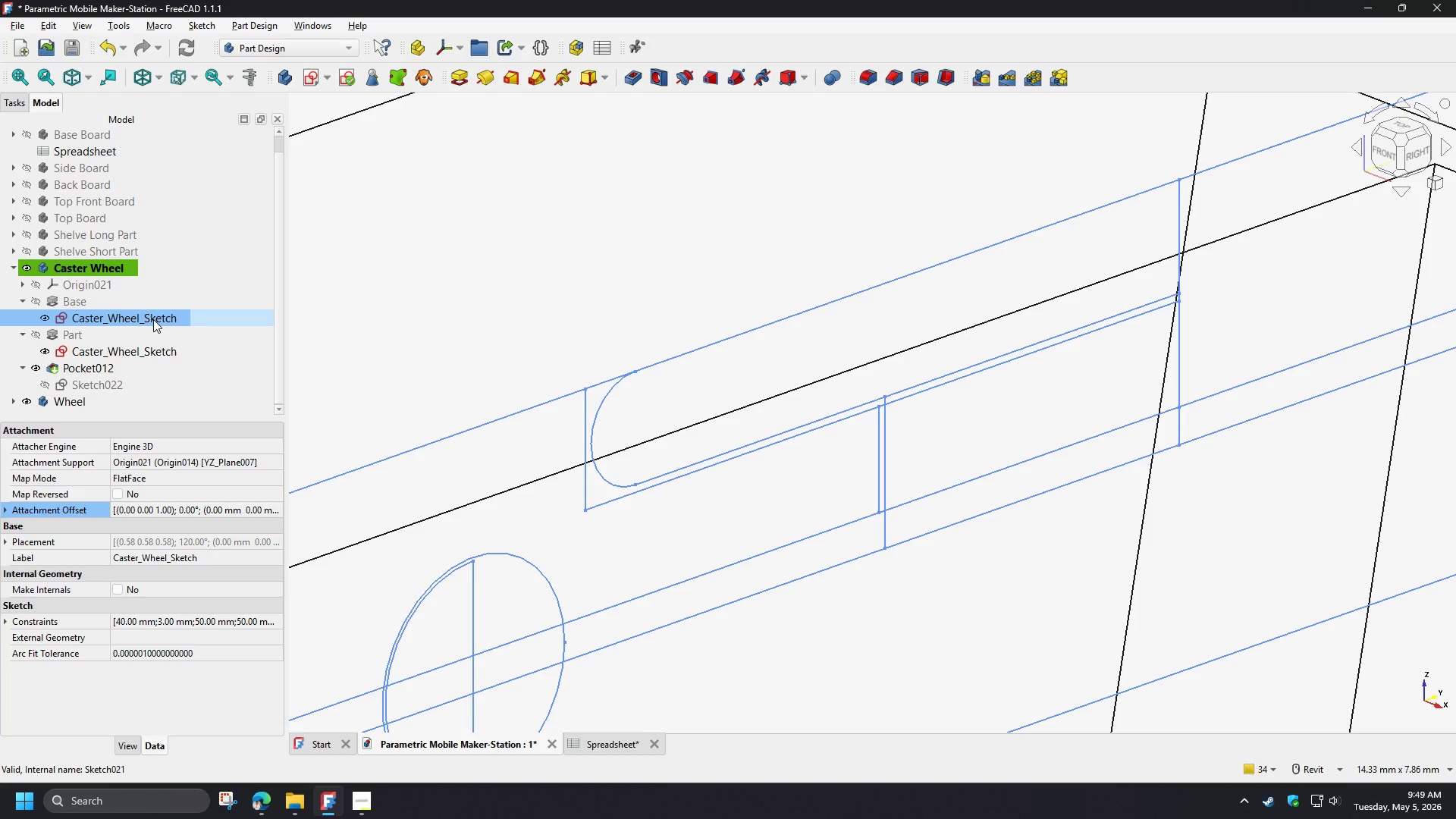 
hold_key(key=ControlLeft, duration=1.05)
left_click([153, 319])
 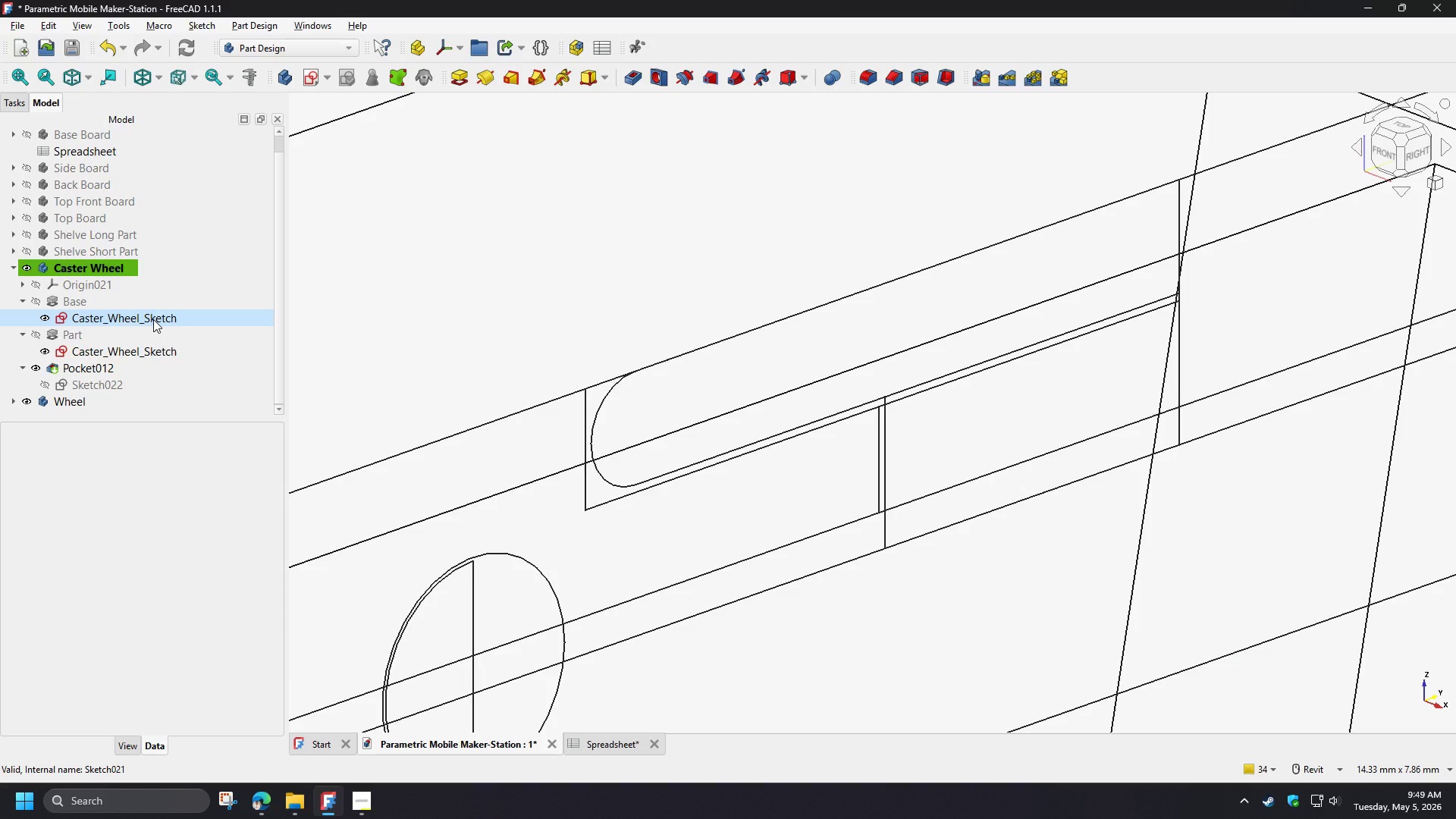 
hold_key(key=ControlLeft, duration=0.72)
left_click([153, 319])
 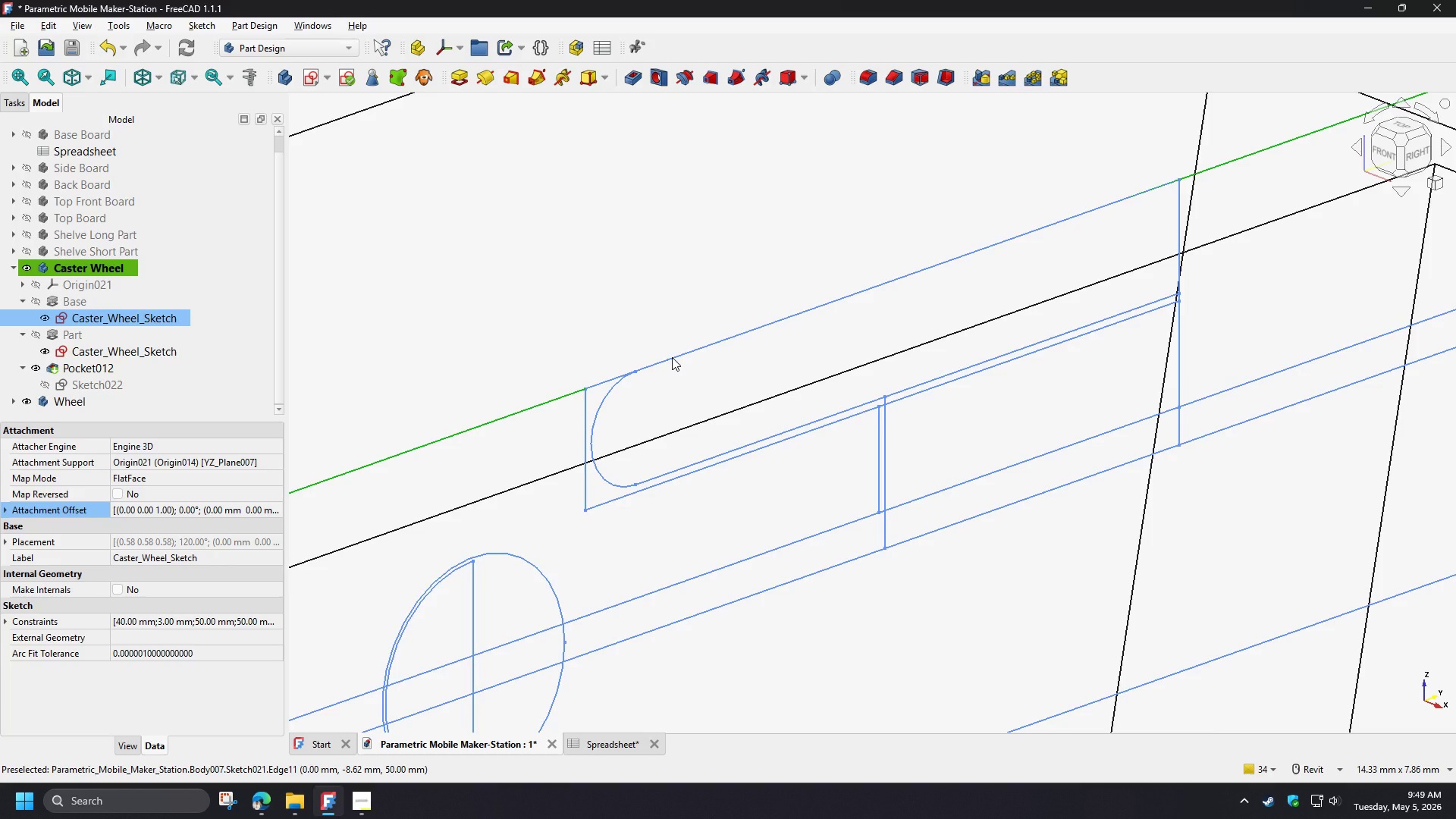 
wait(9.69)
 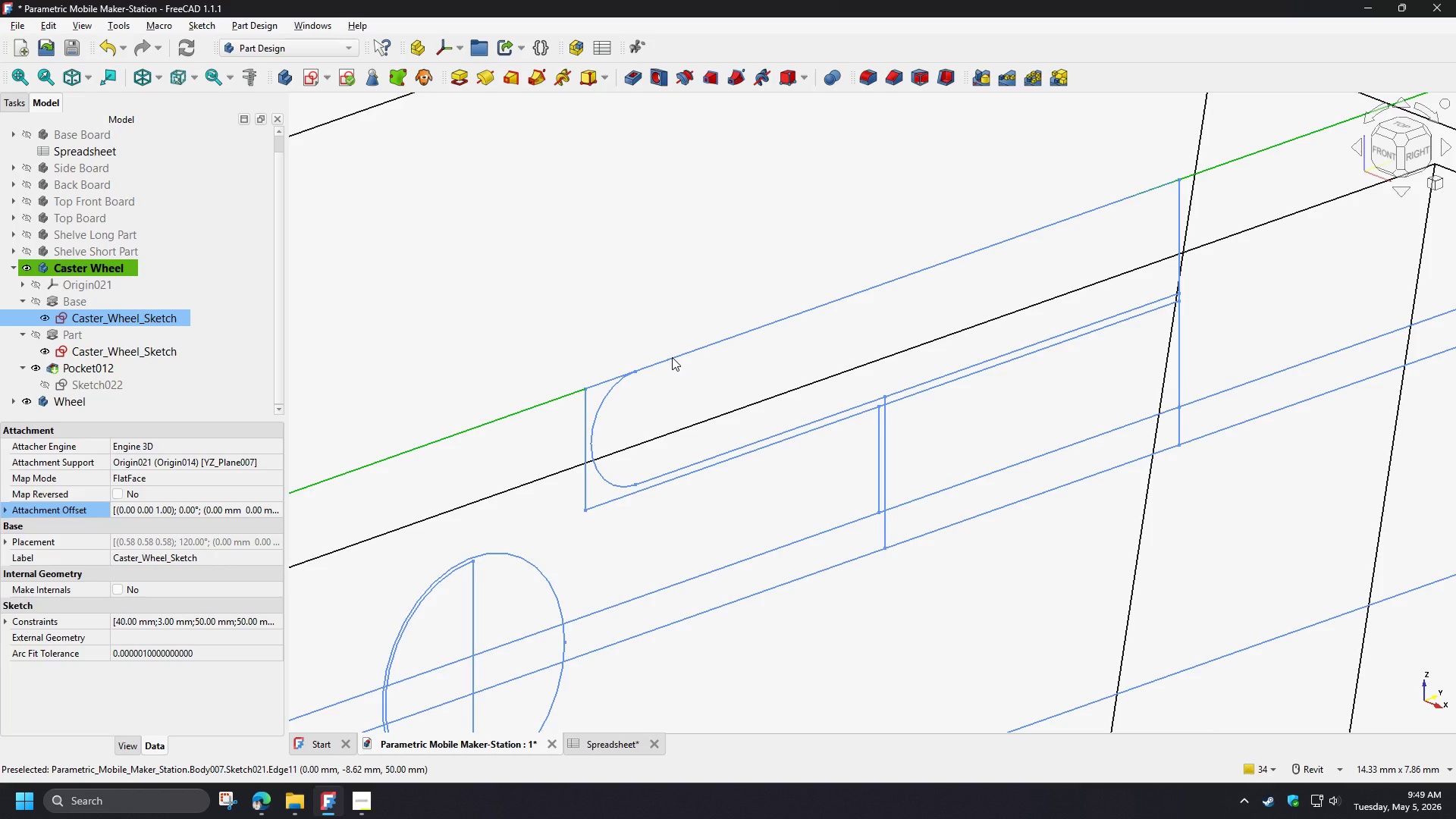 
left_click([110, 367])
 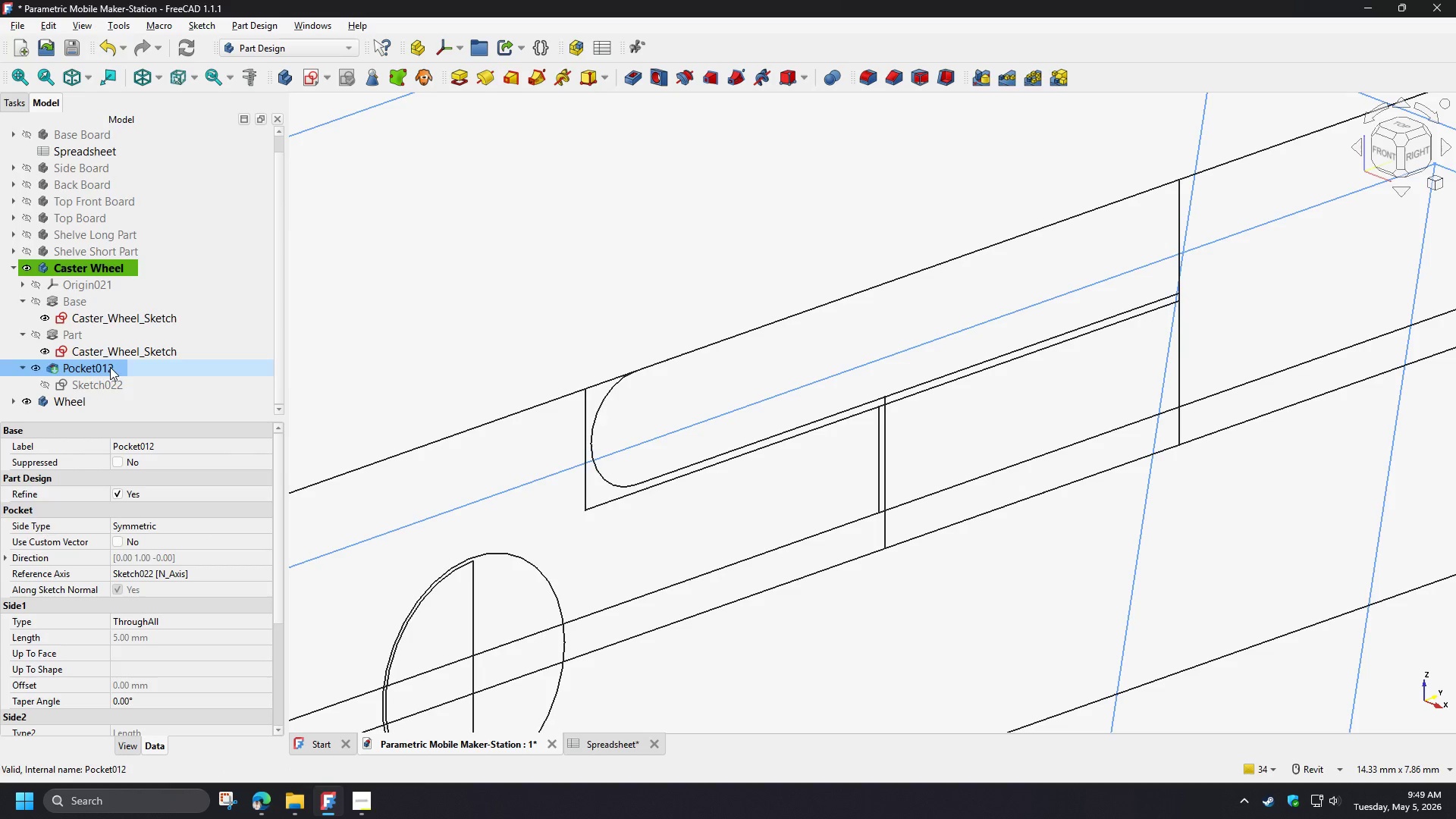 
scroll: coordinate [77, 615], scroll_direction: down, amount: 7.0
 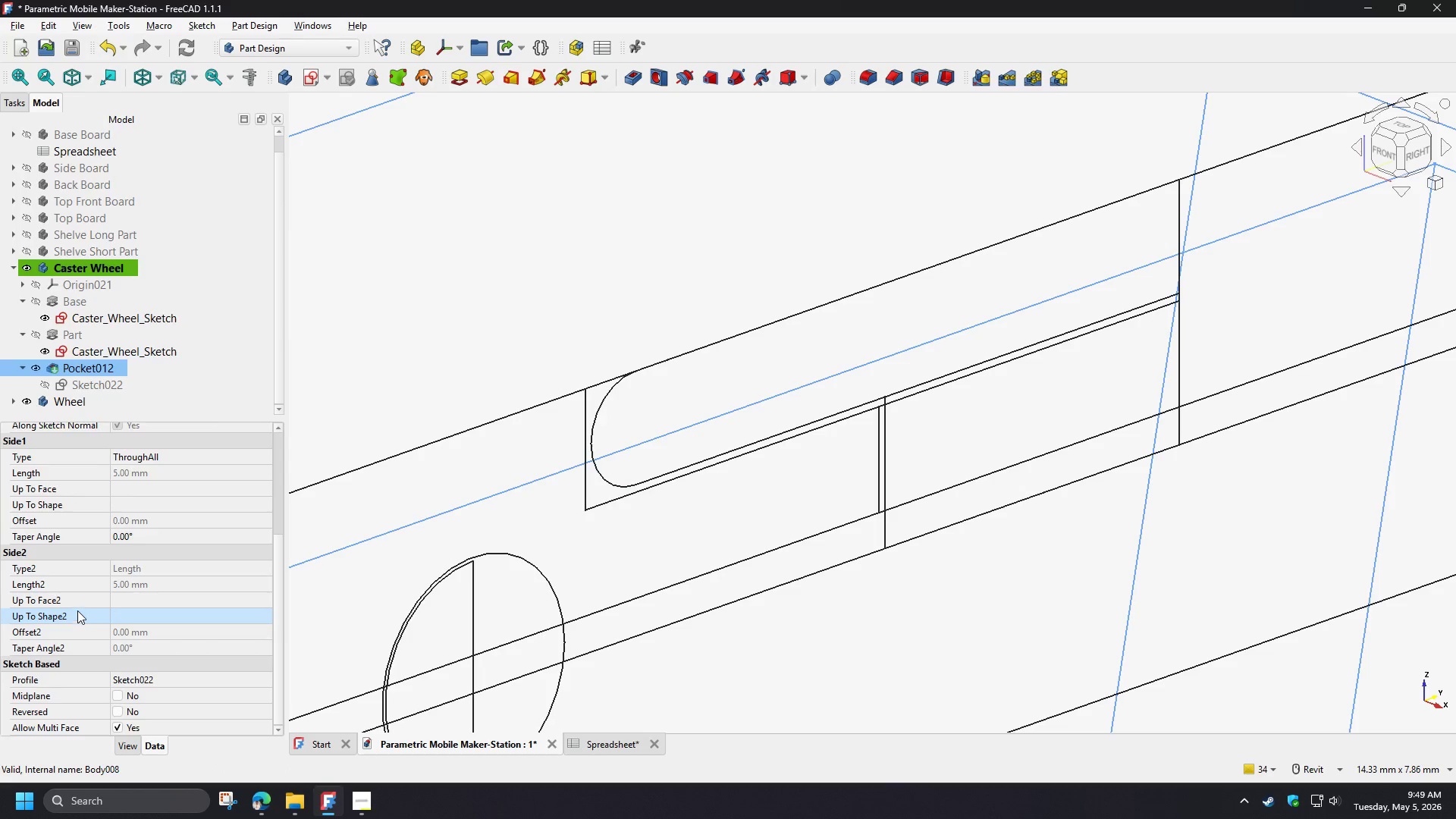 
scroll: coordinate [80, 602], scroll_direction: up, amount: 6.0
 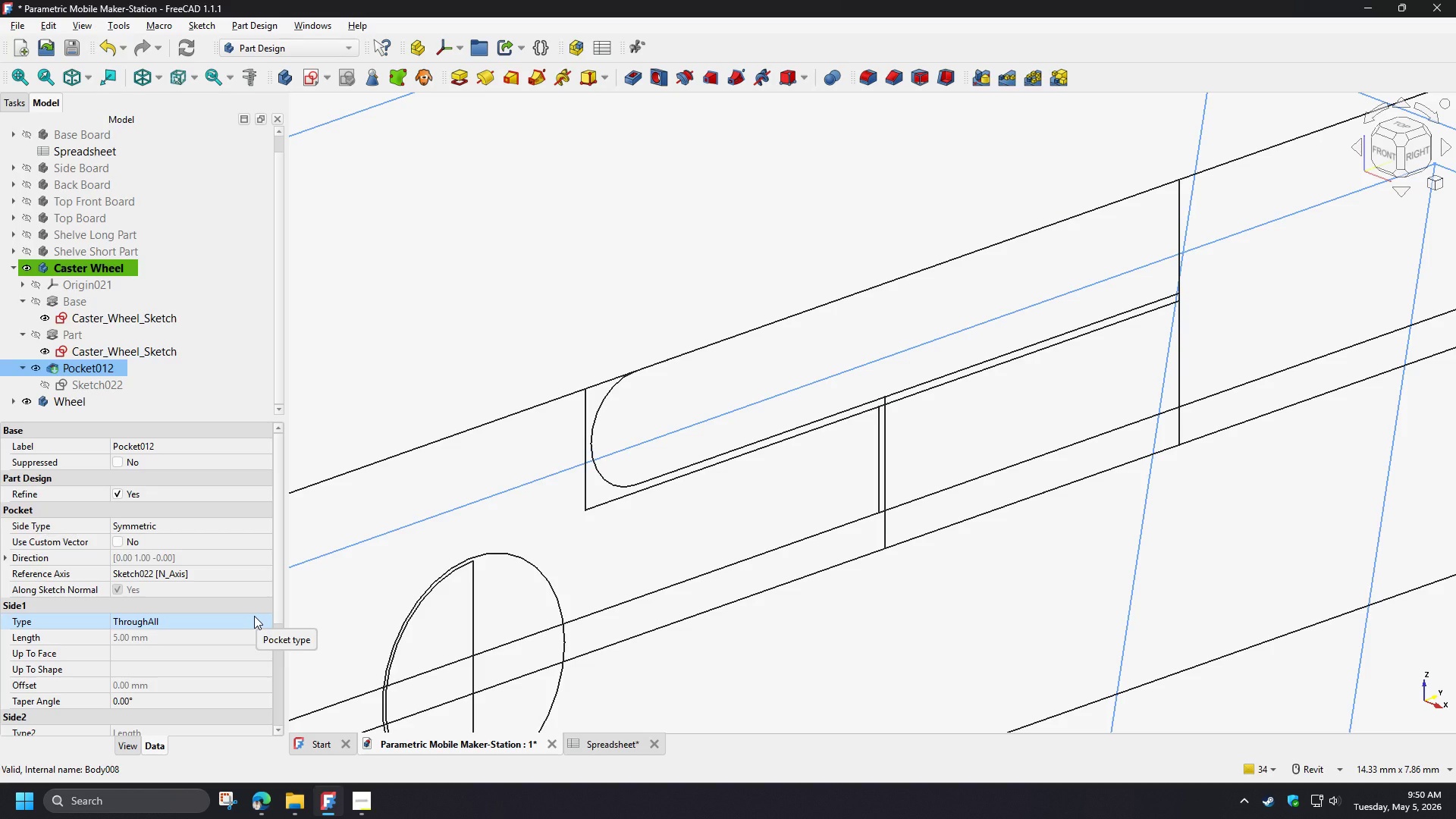 
wait(16.03)
 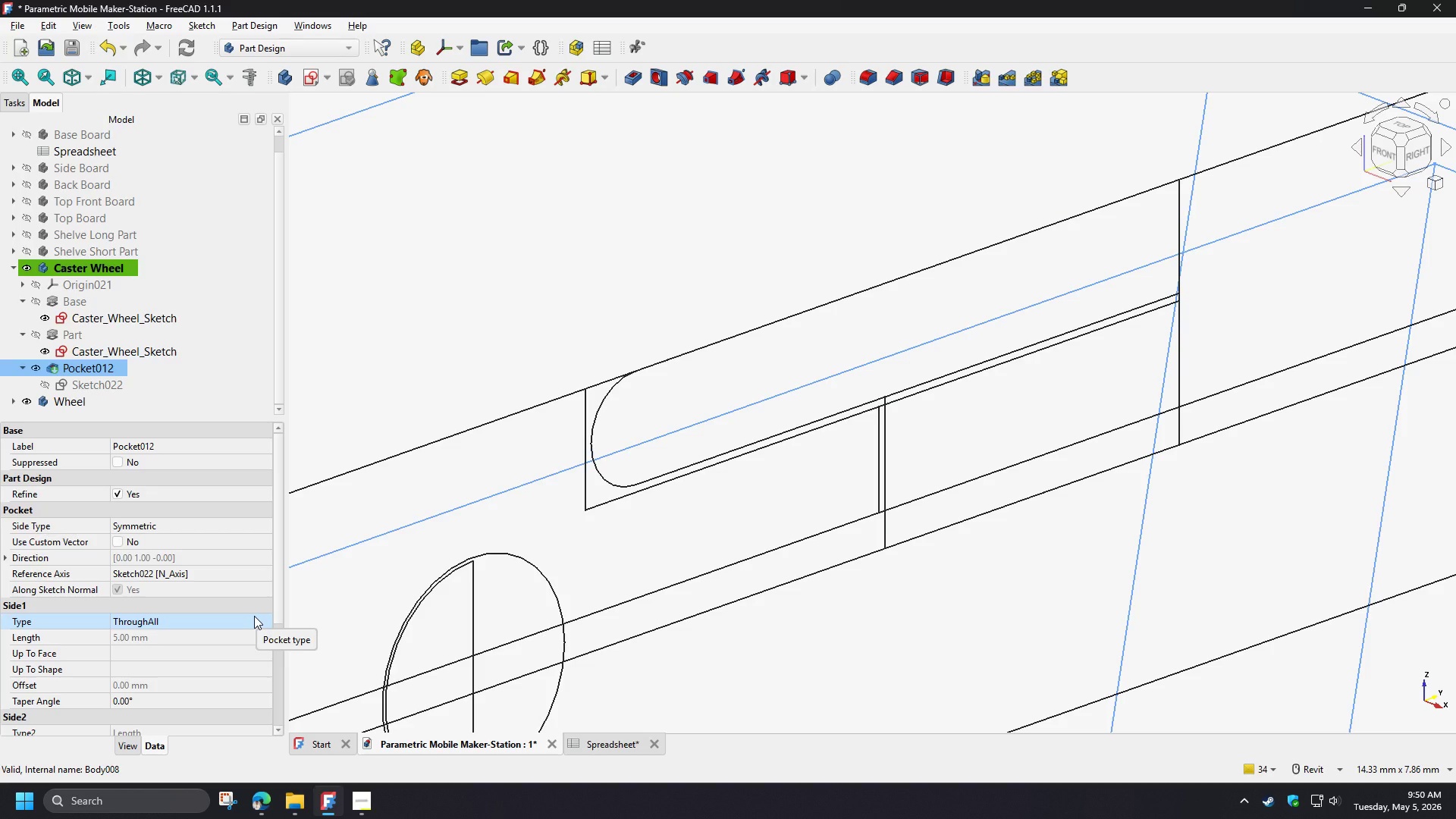 
scroll: coordinate [187, 613], scroll_direction: down, amount: 5.0
 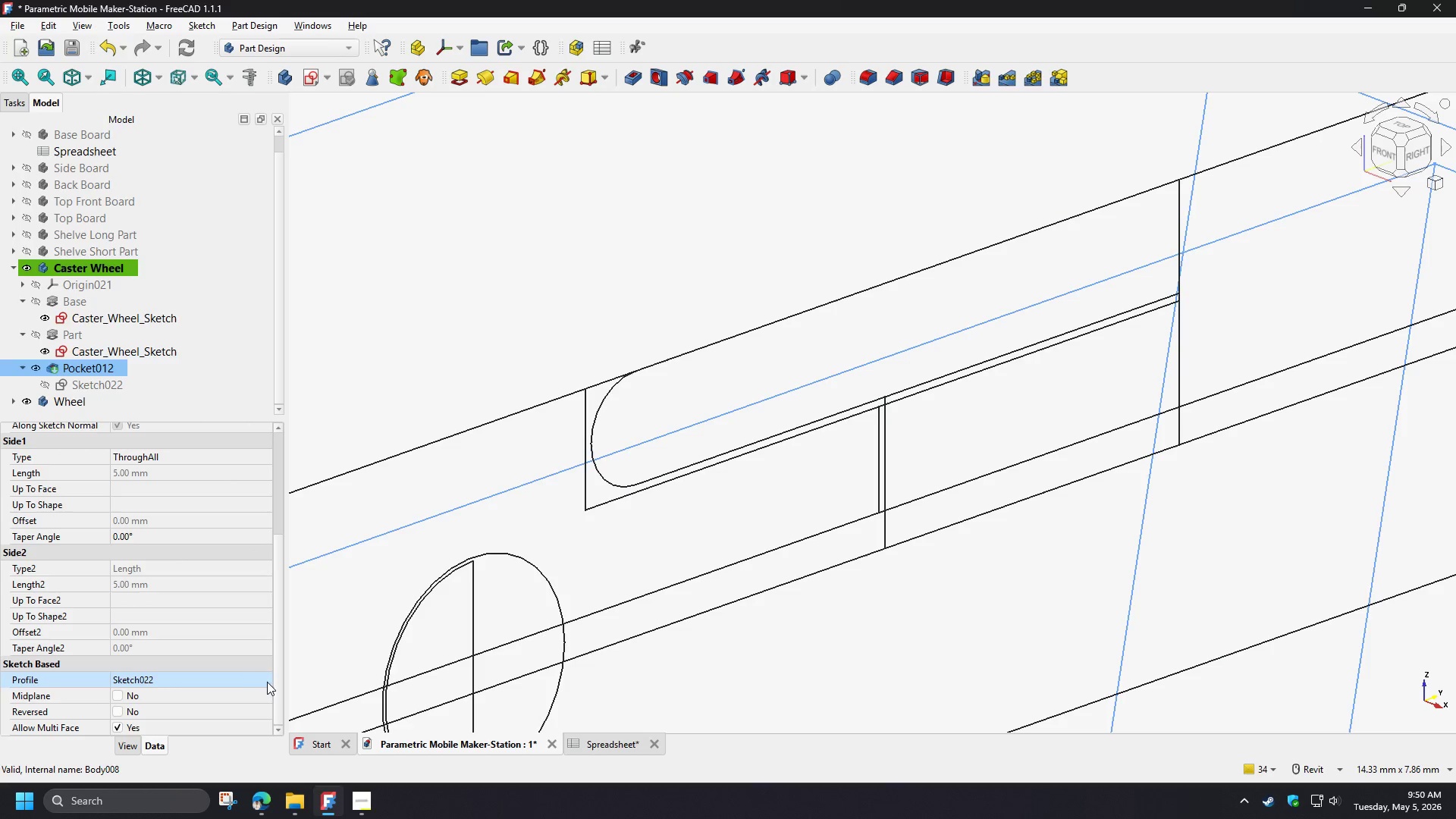 
left_click([267, 681])
 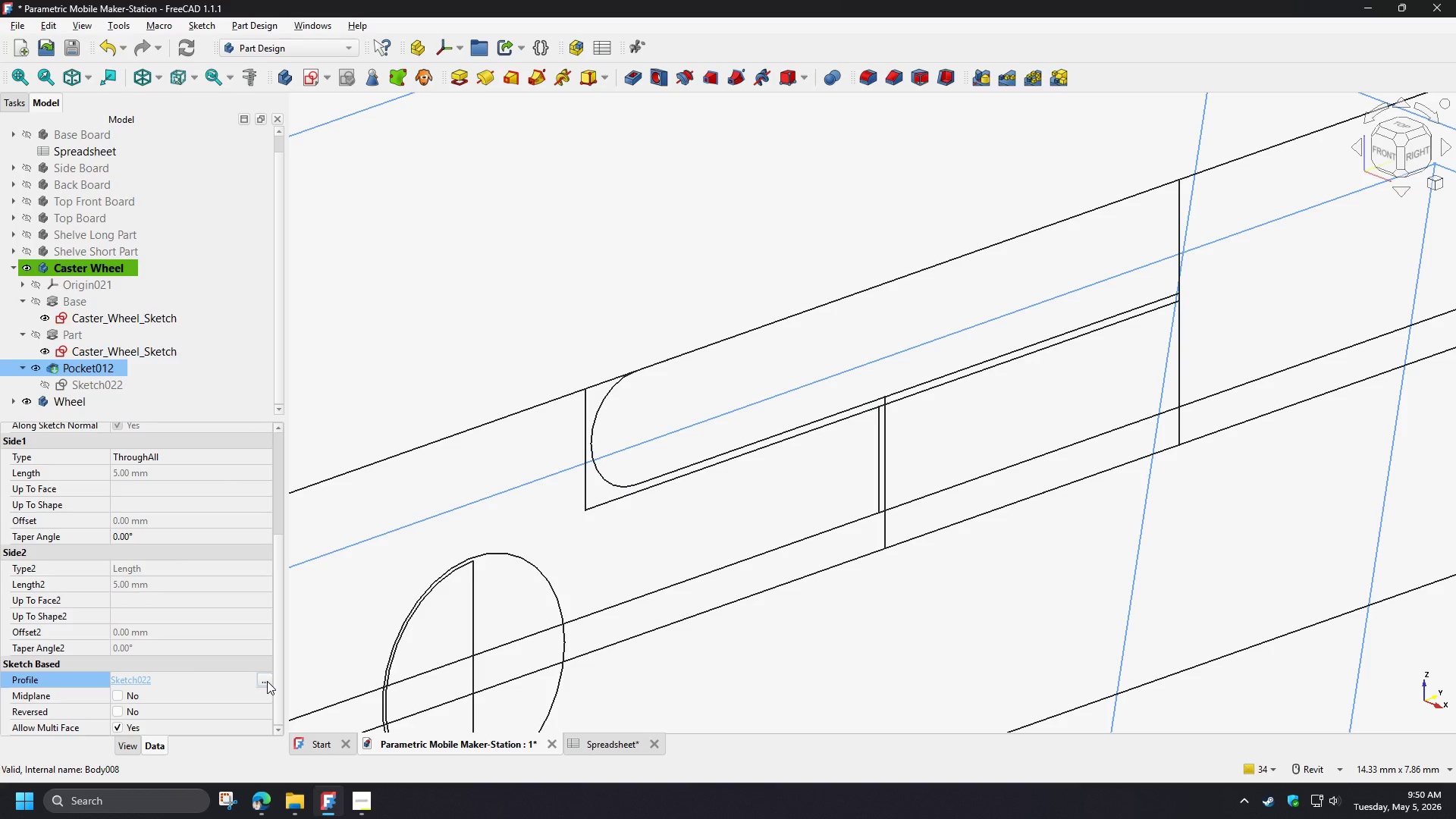 
left_click([267, 681])
 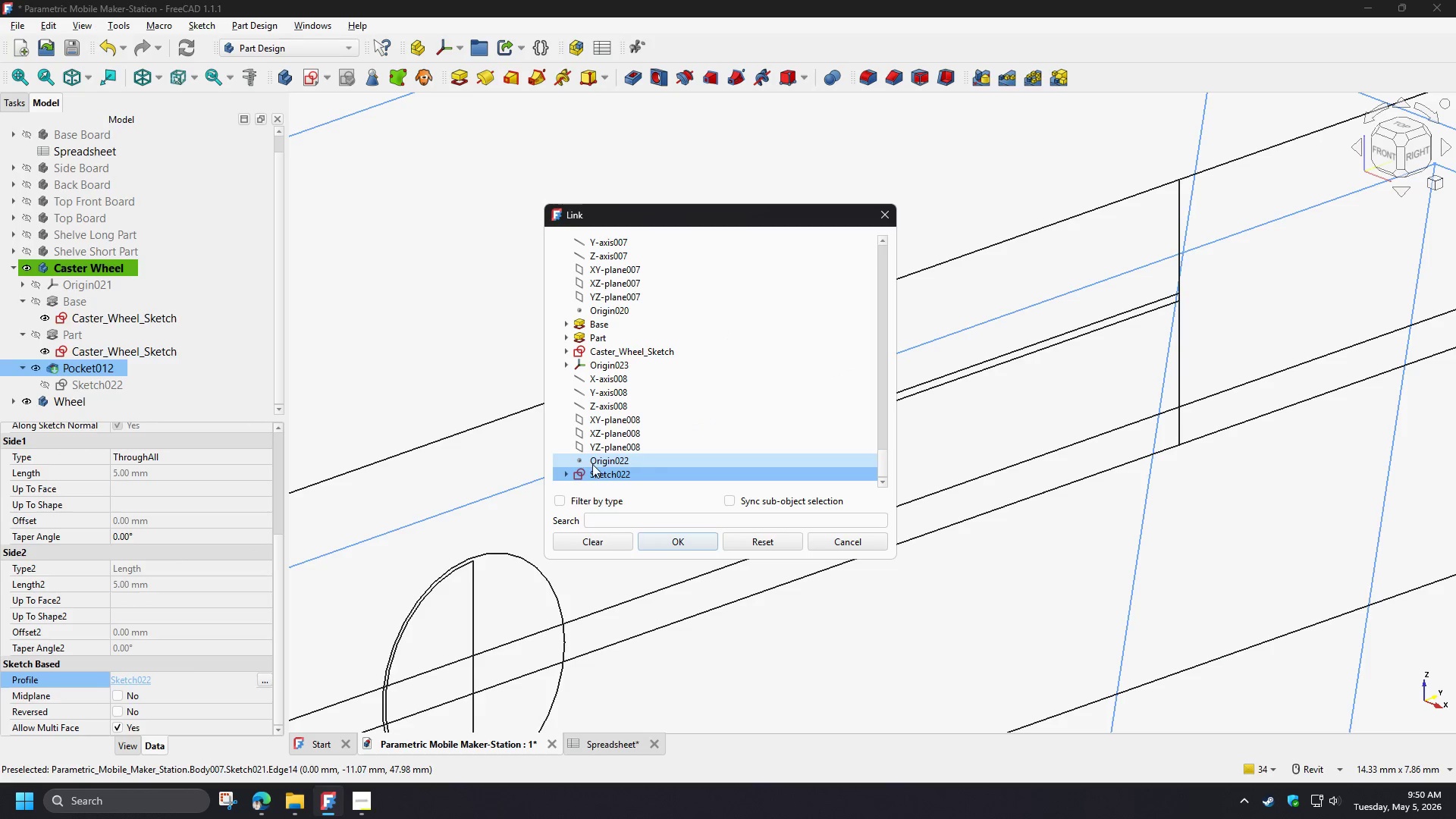 
left_click([562, 474])
 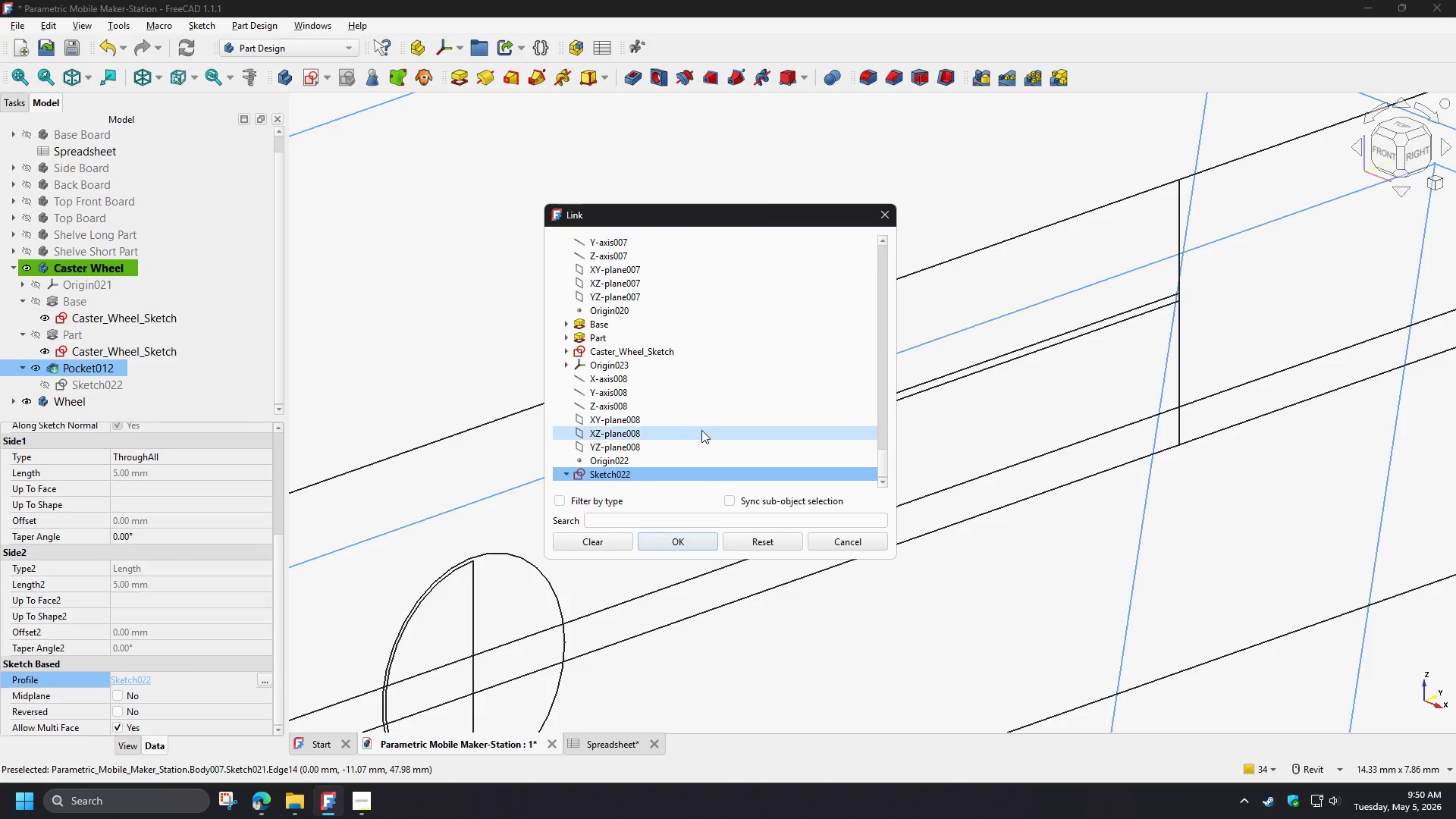 
scroll: coordinate [689, 458], scroll_direction: down, amount: 7.0
 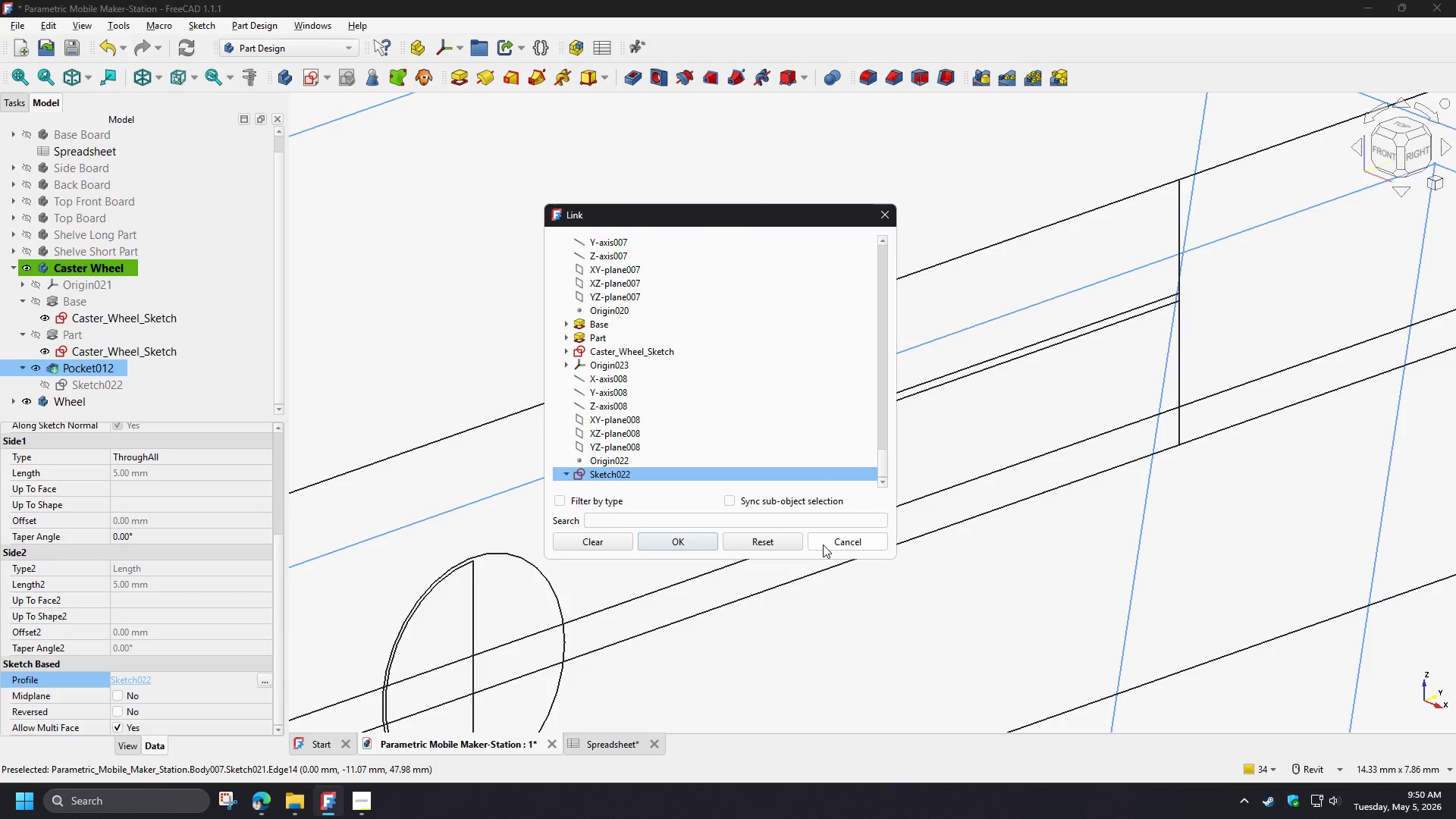 
left_click([846, 543])
 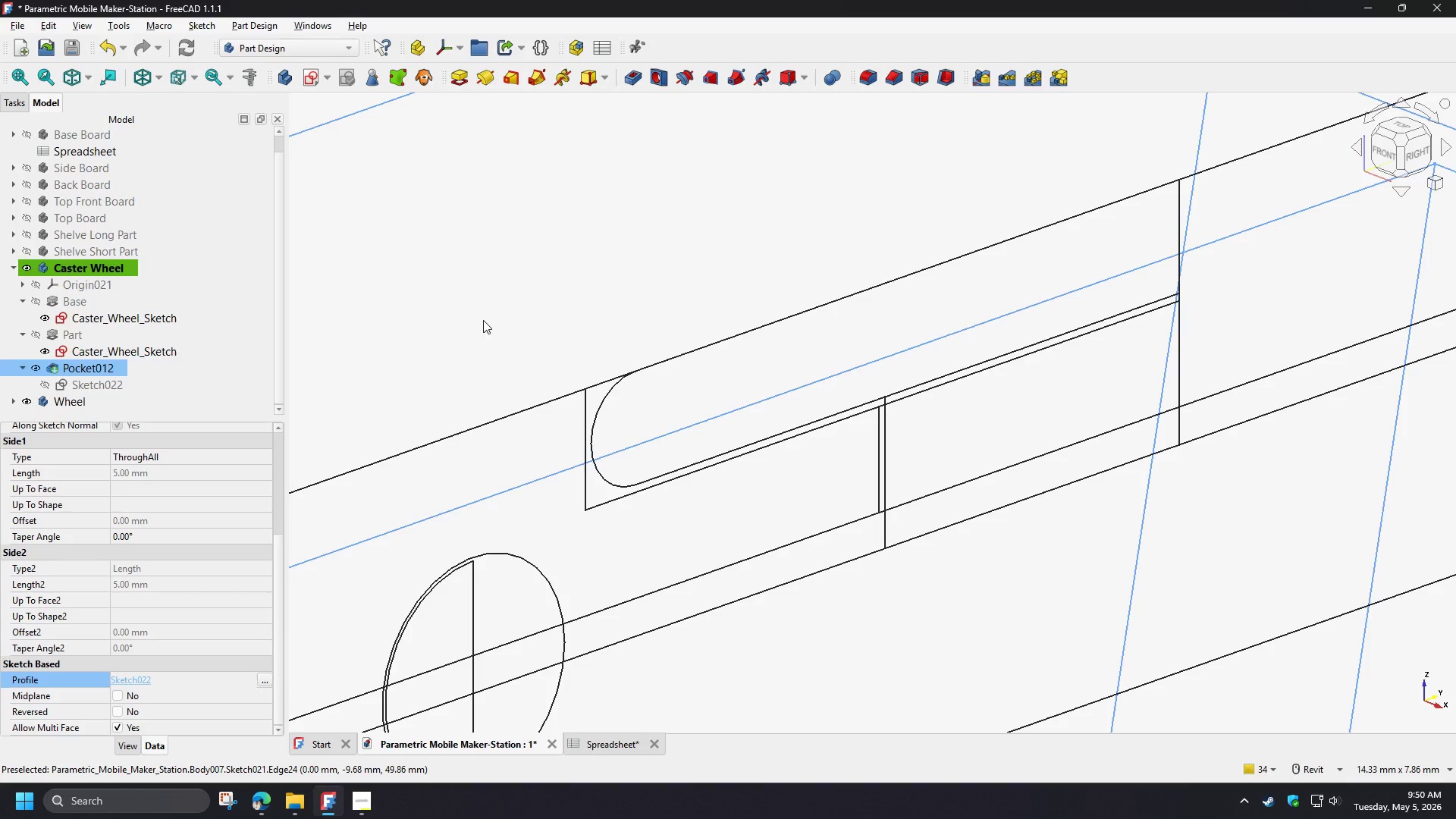 
wait(5.5)
 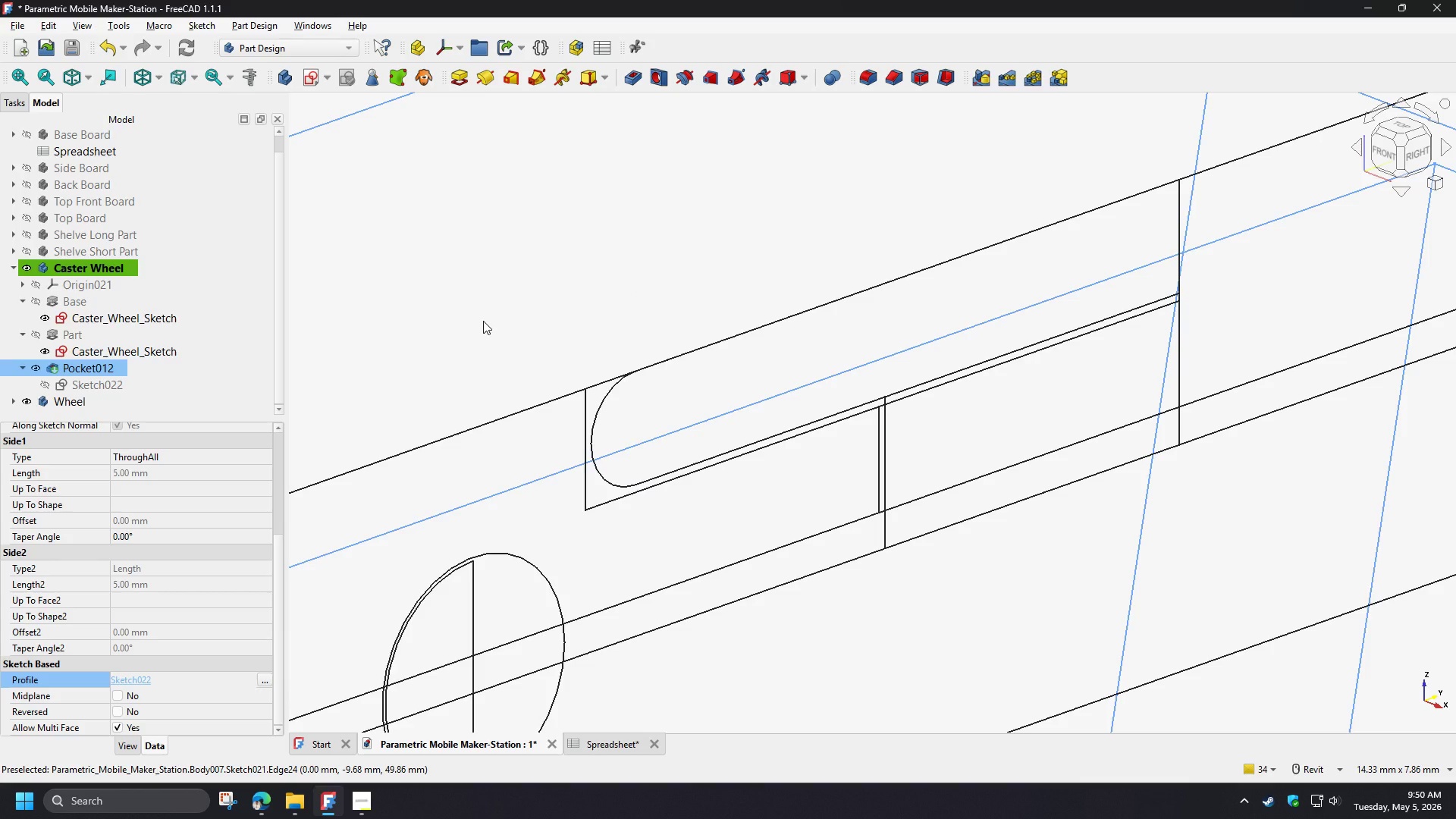 
left_click([483, 320])
 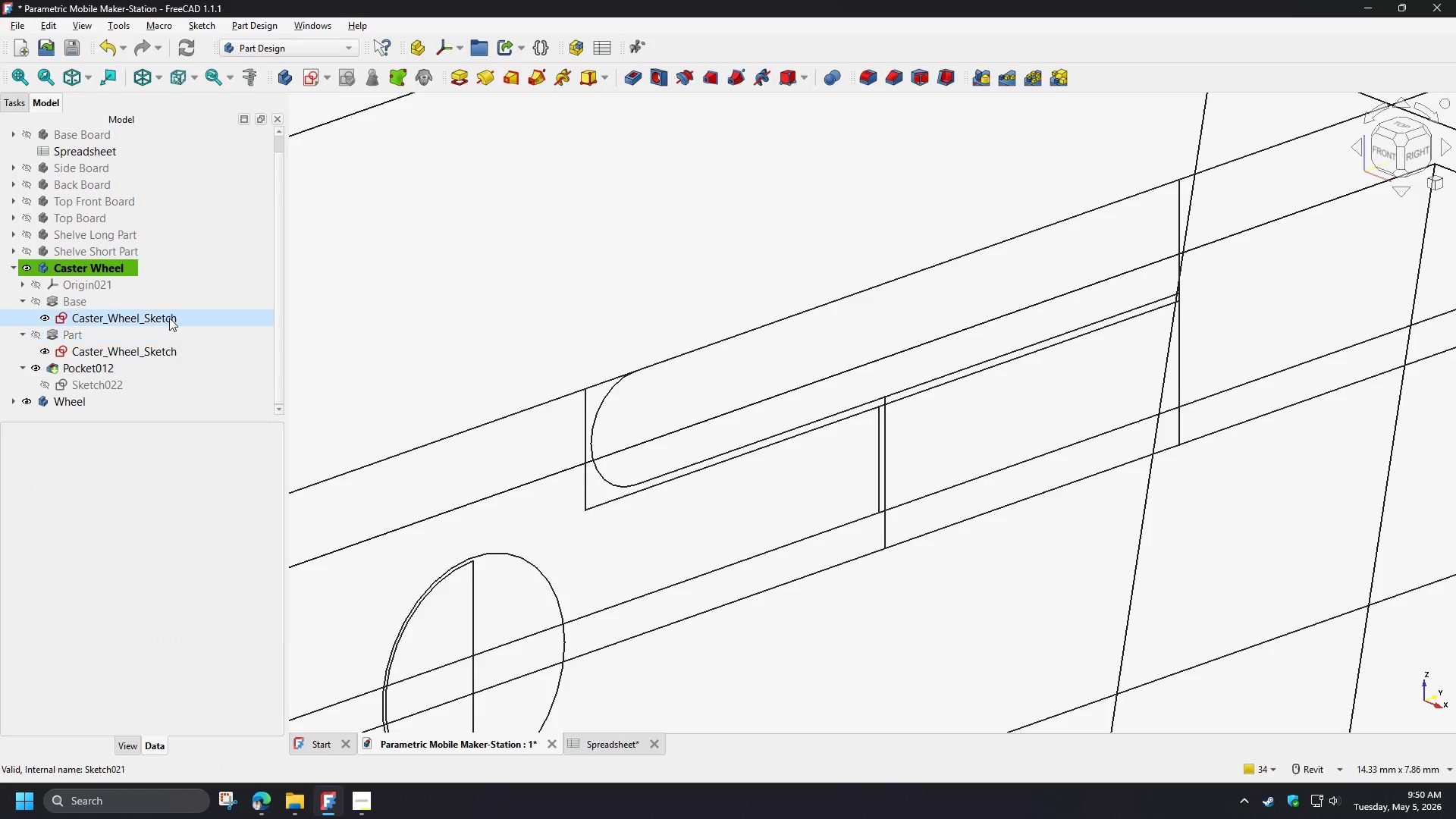 
left_click([169, 318])
 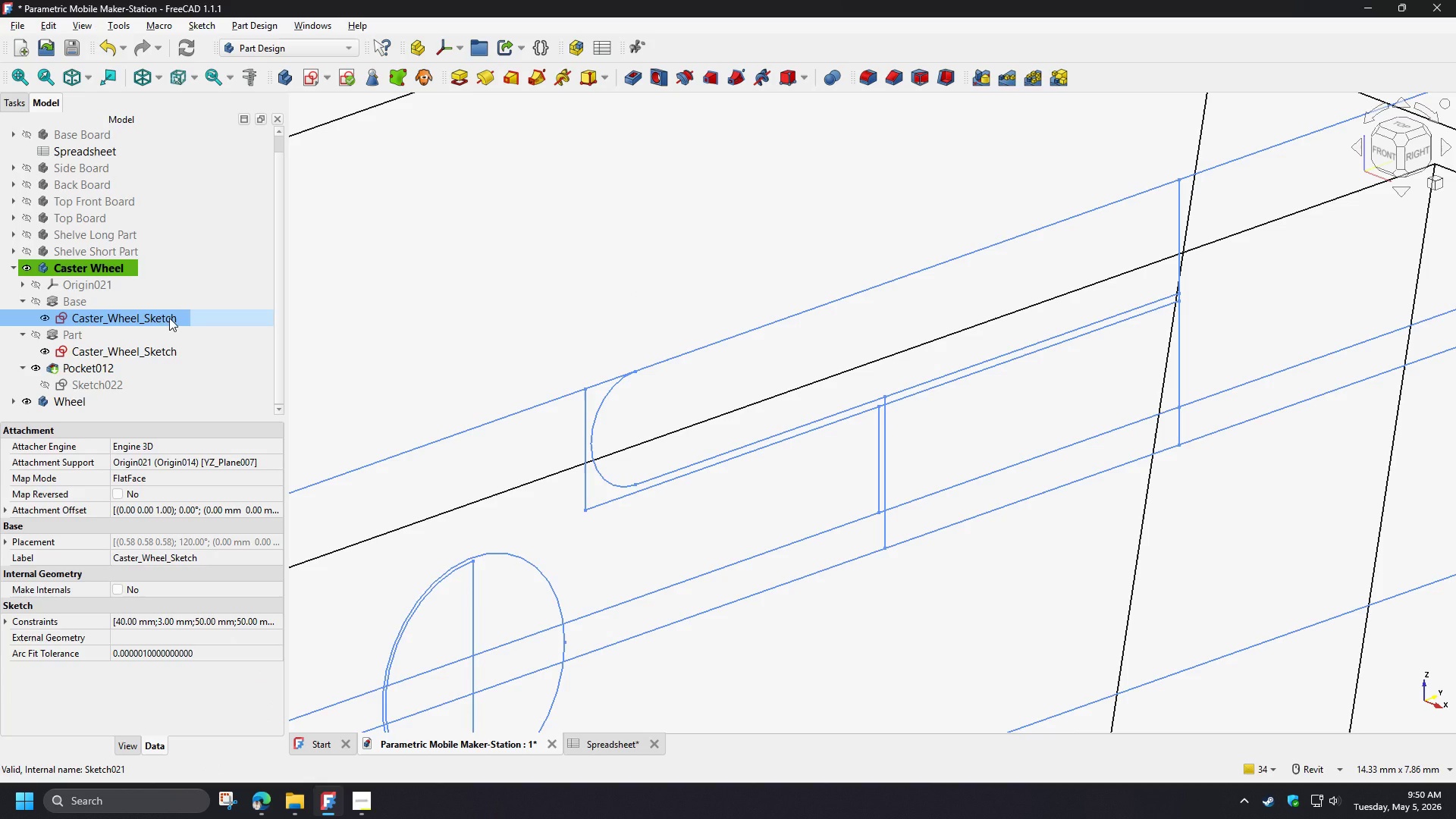 
wait(7.86)
 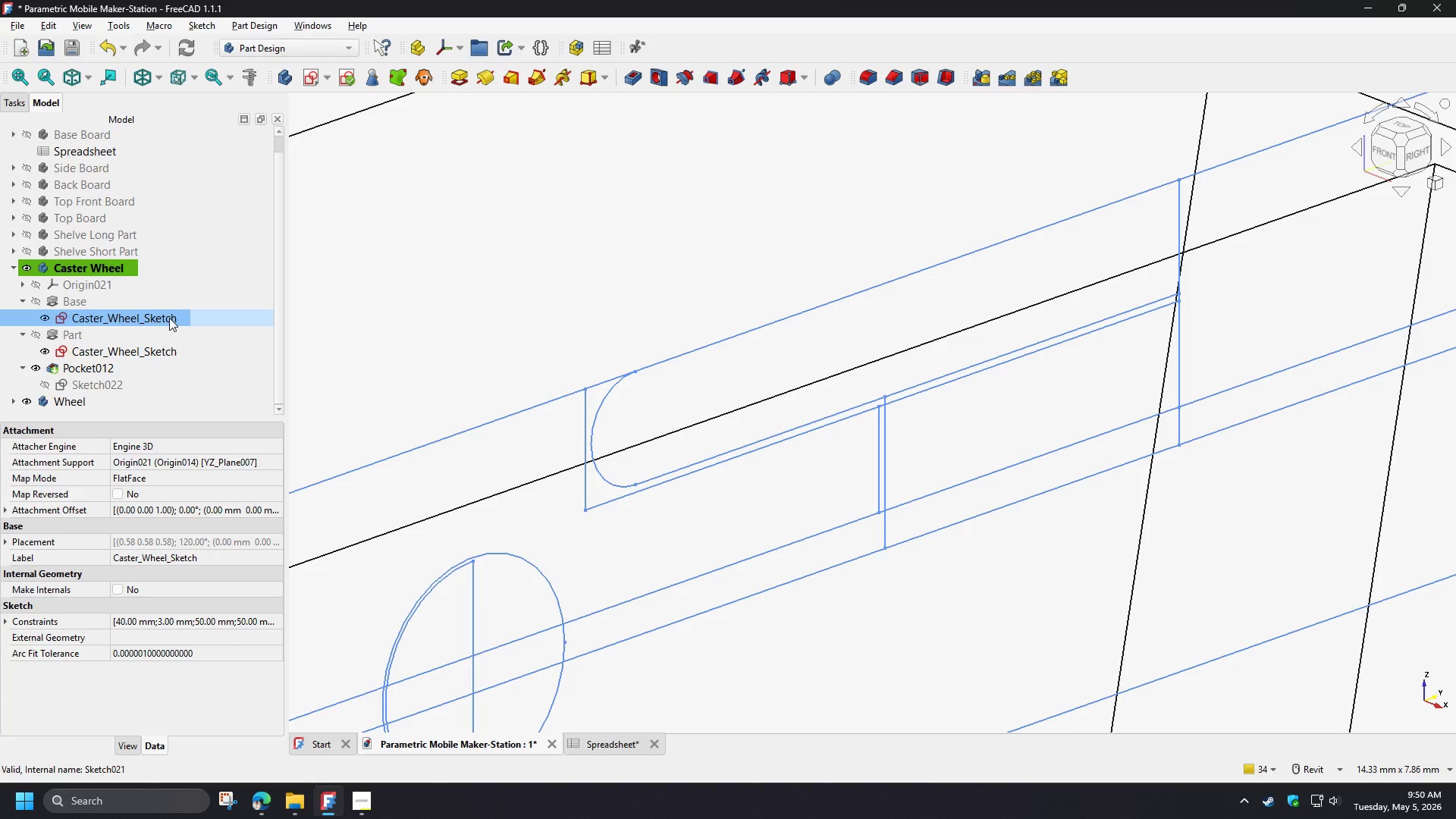 
left_click([75, 337])
 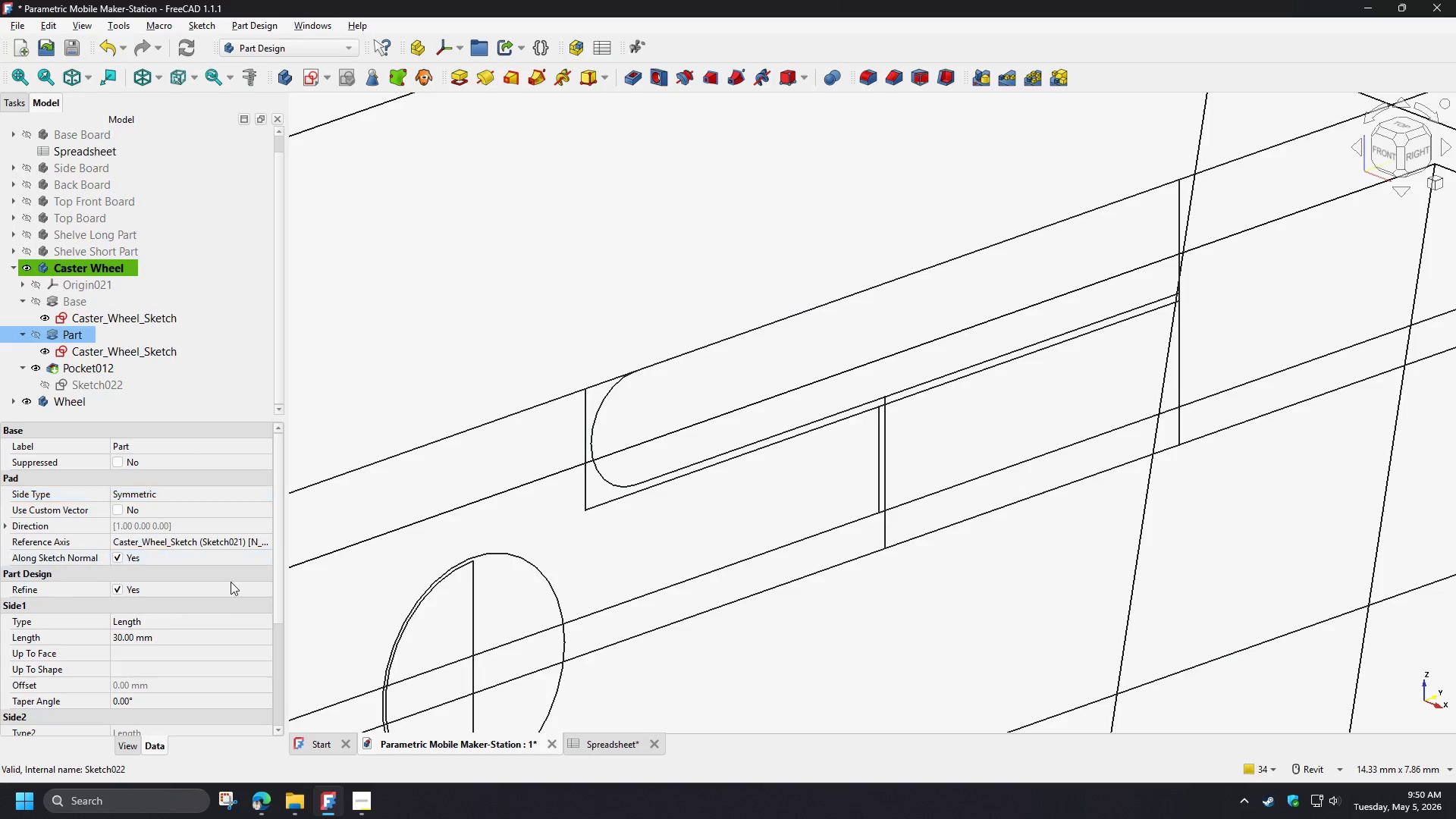 
scroll: coordinate [209, 638], scroll_direction: down, amount: 5.0
 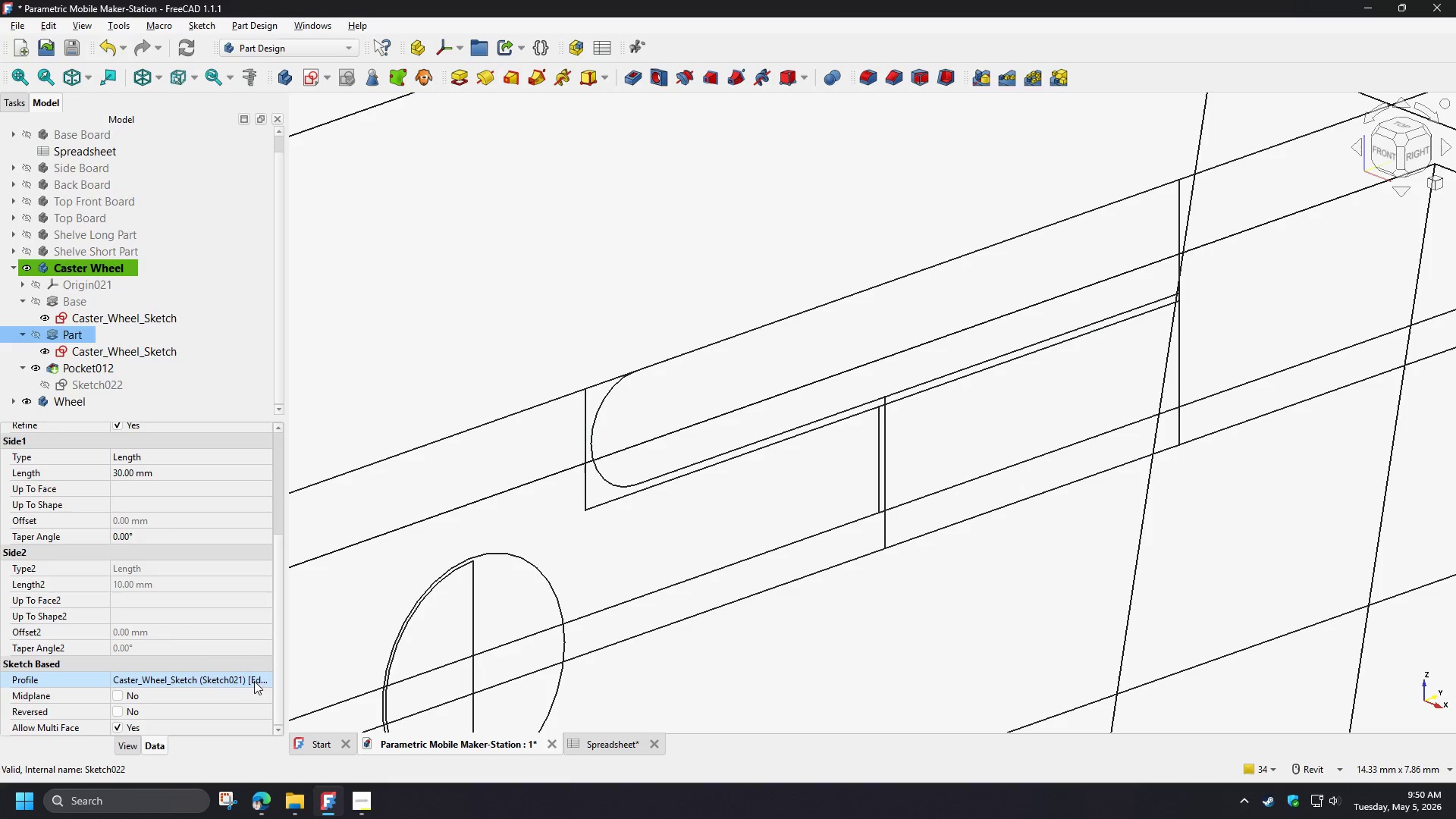 
left_click([267, 681])
 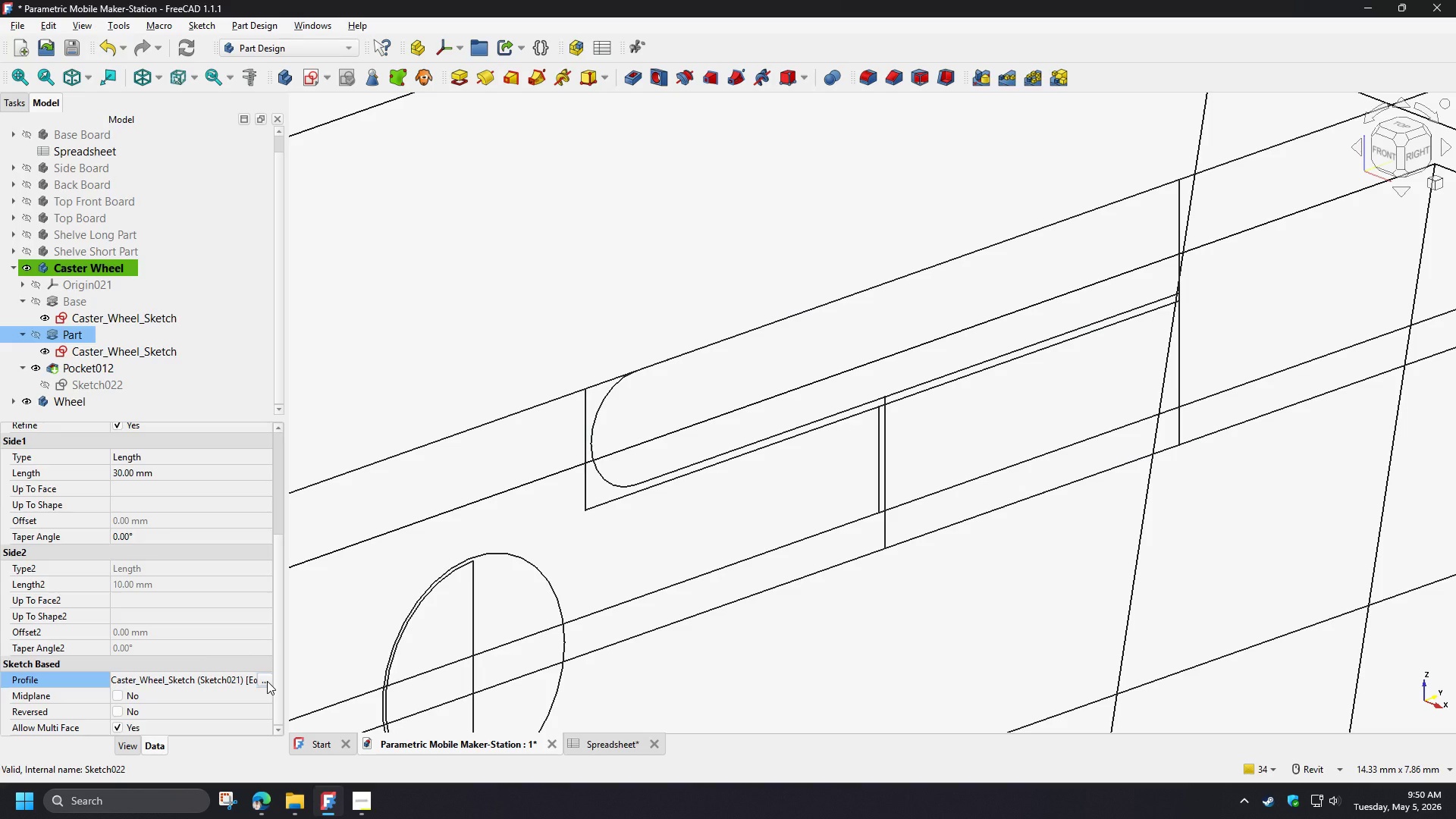 
left_click([267, 681])
 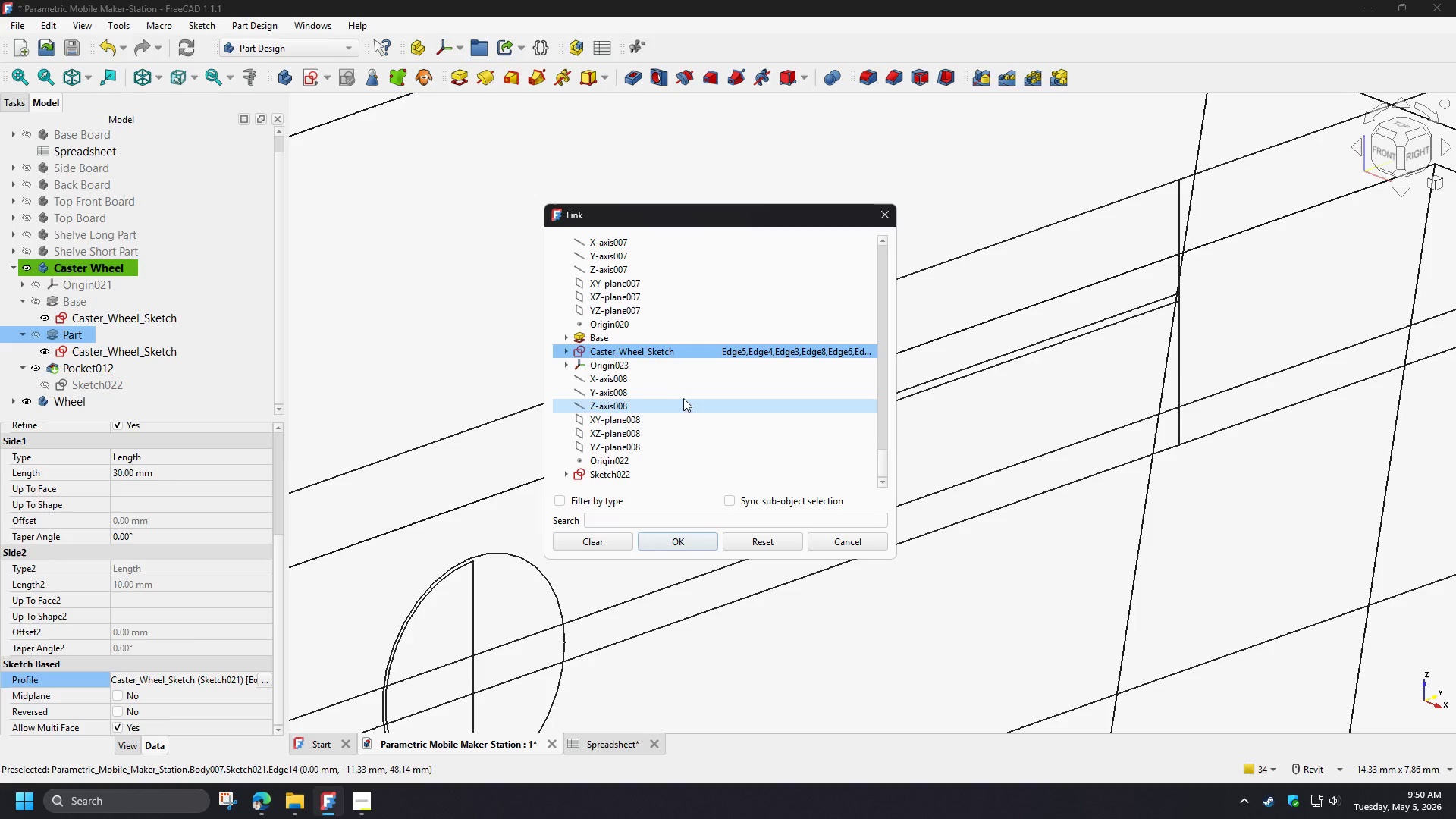 
left_click([566, 351])
 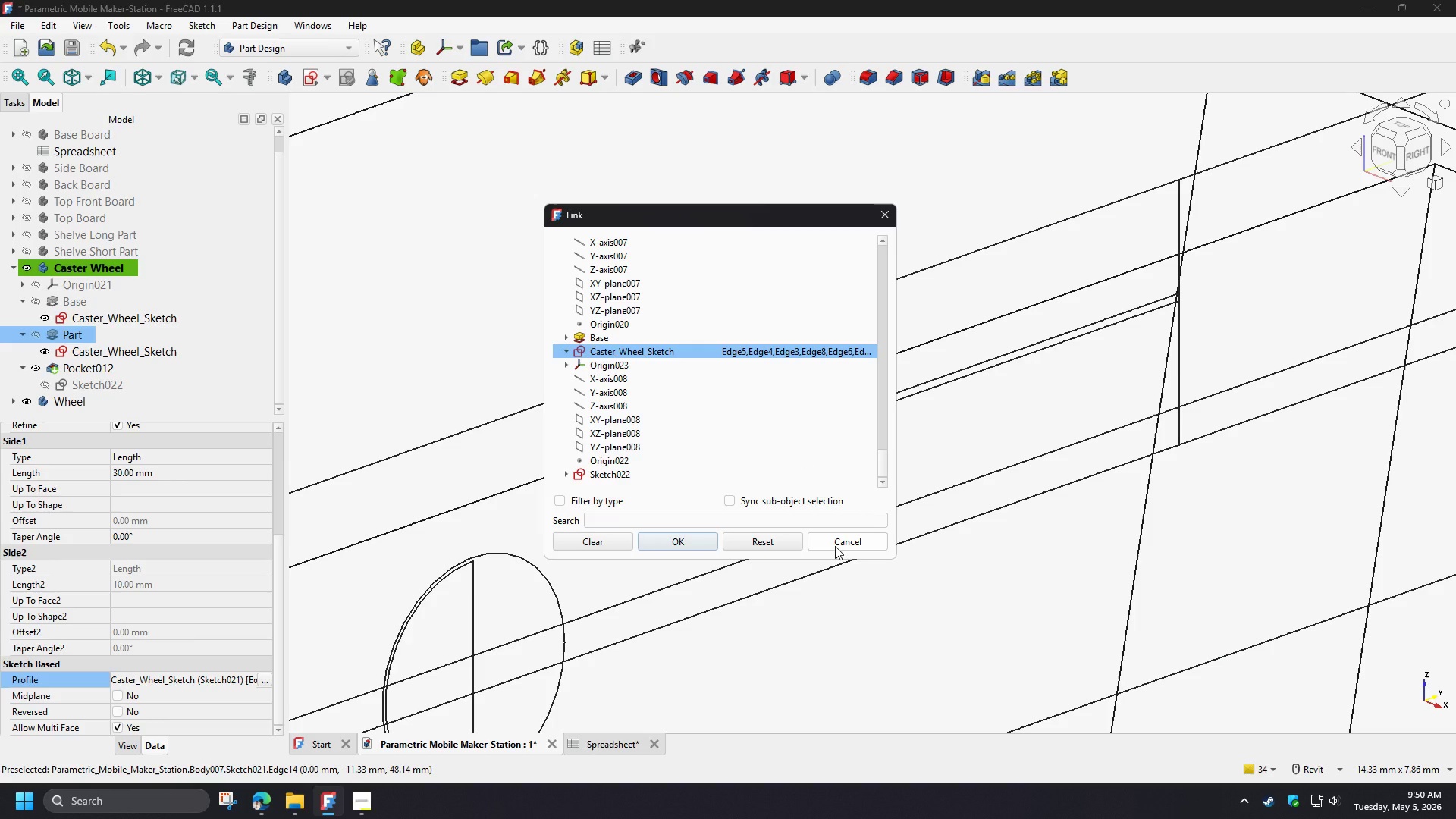 
left_click([835, 546])
 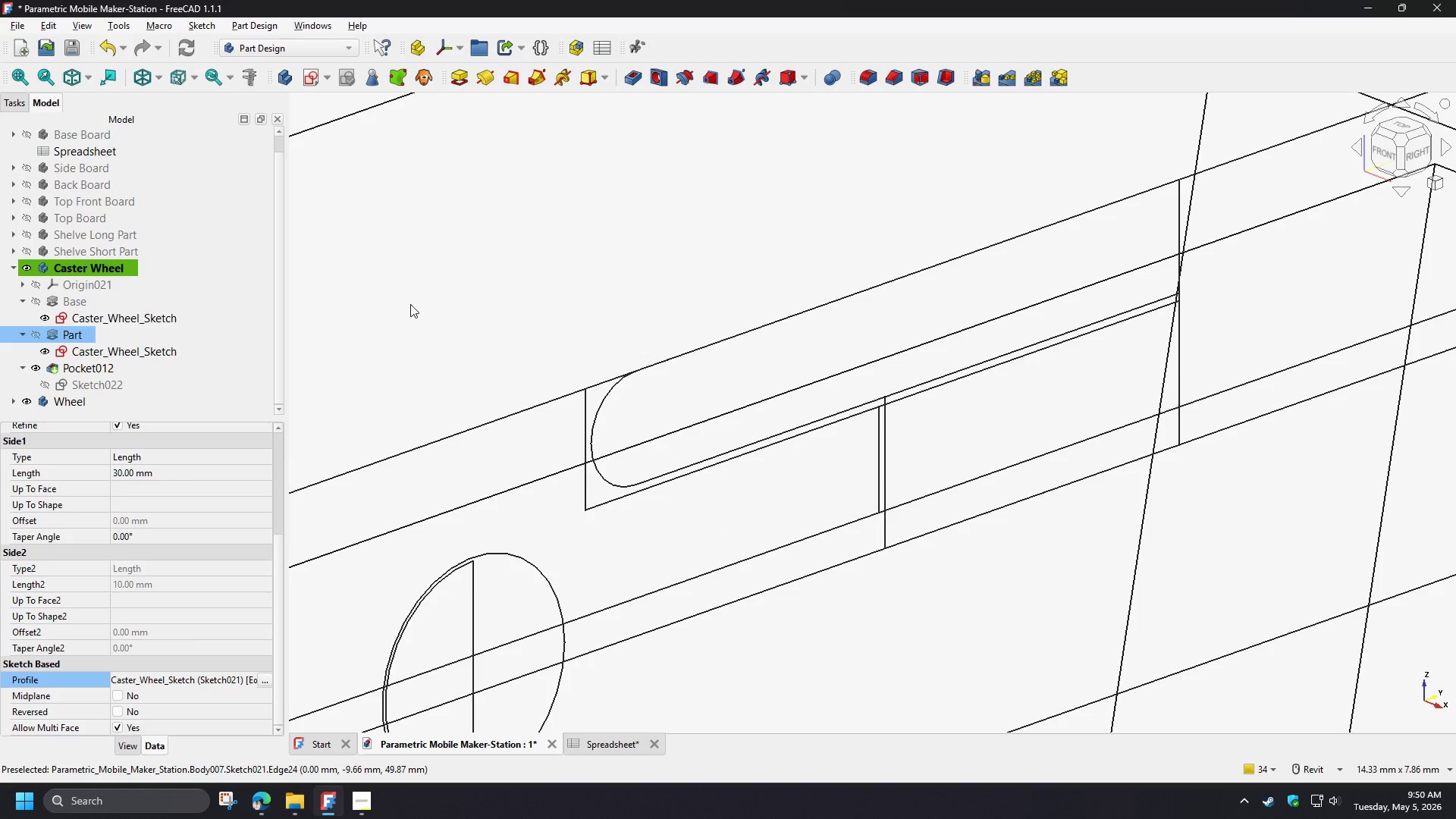 
left_click([410, 303])
 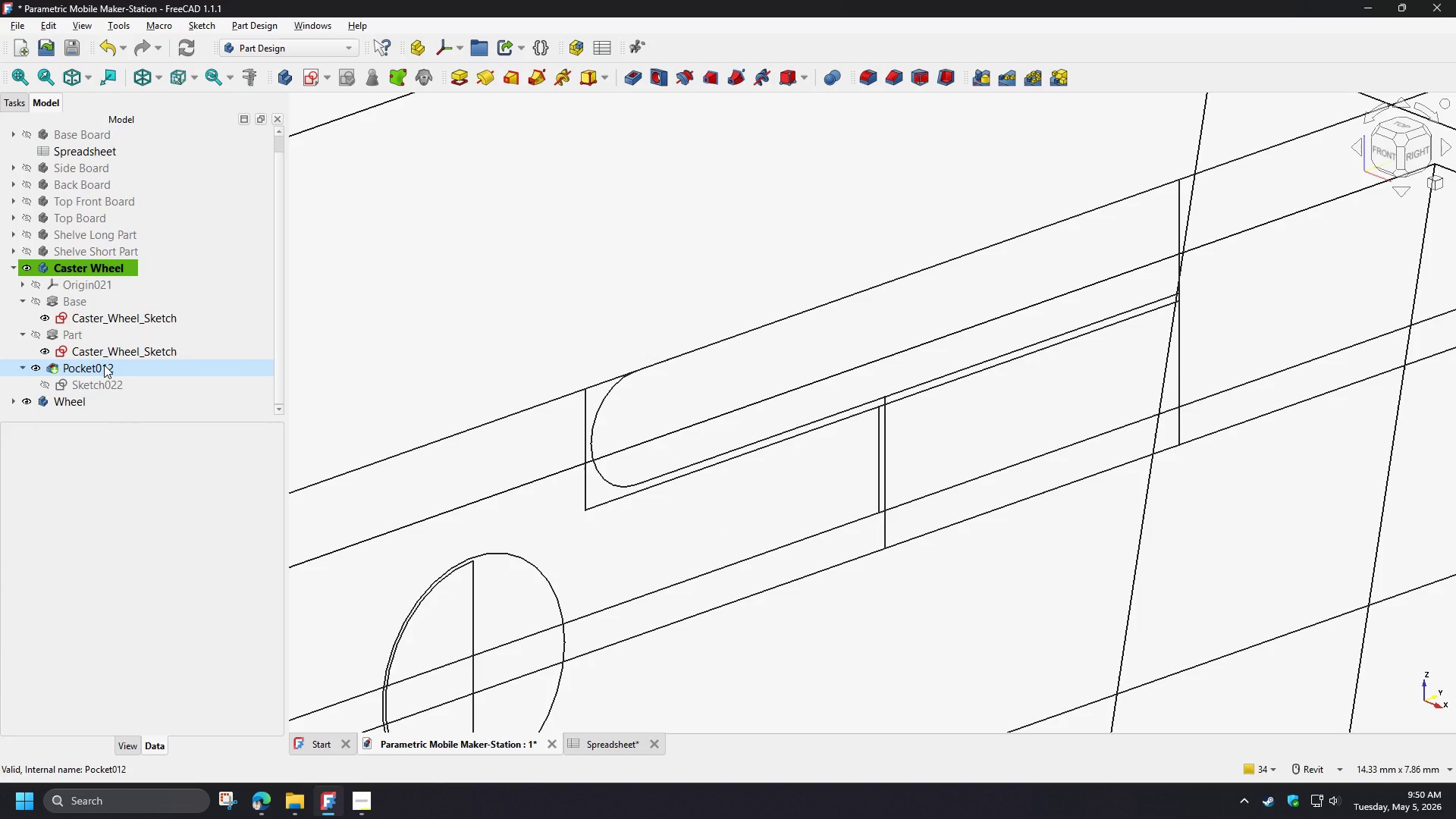 
left_click([104, 365])
 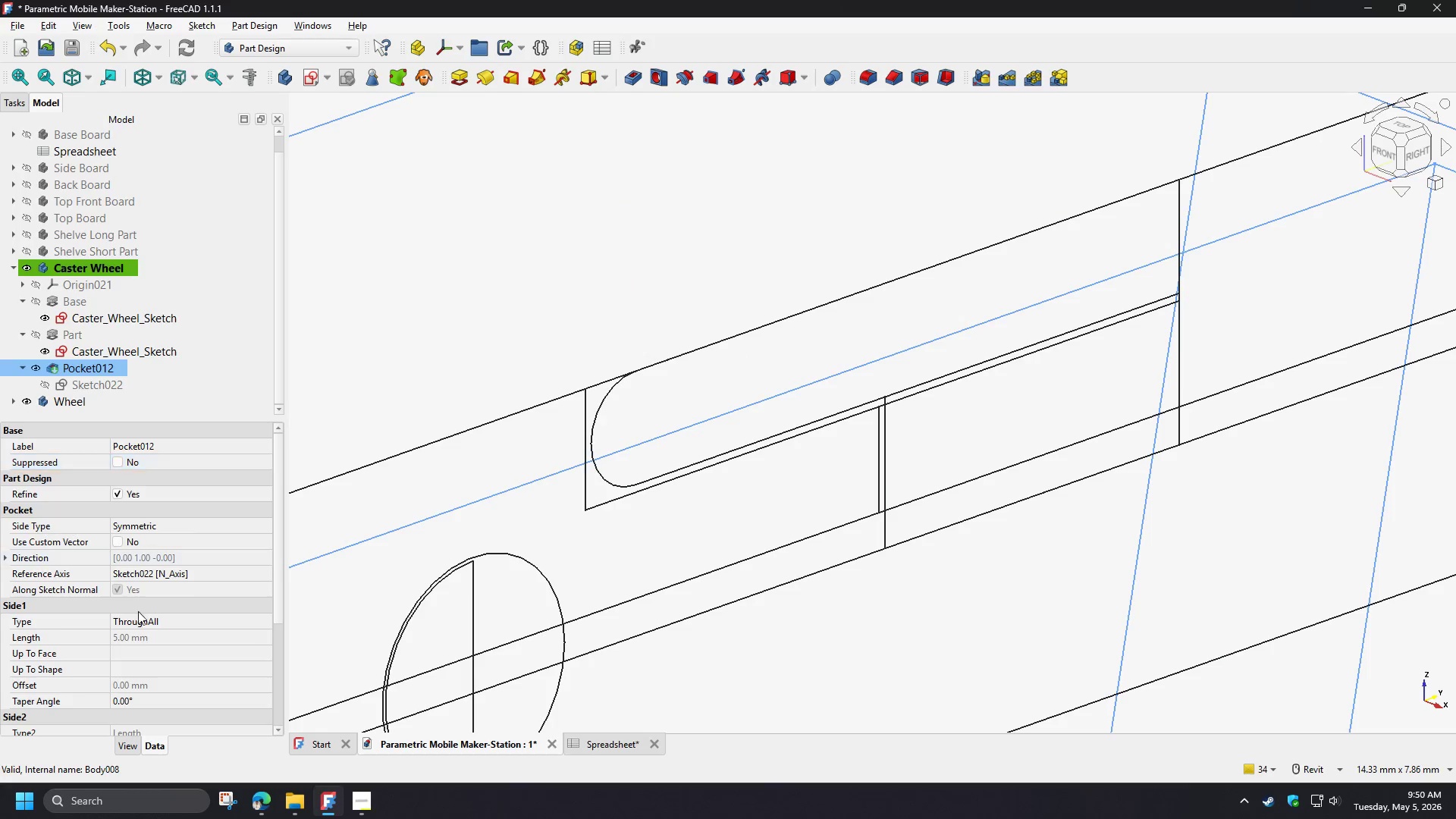 
scroll: coordinate [86, 653], scroll_direction: down, amount: 6.0
 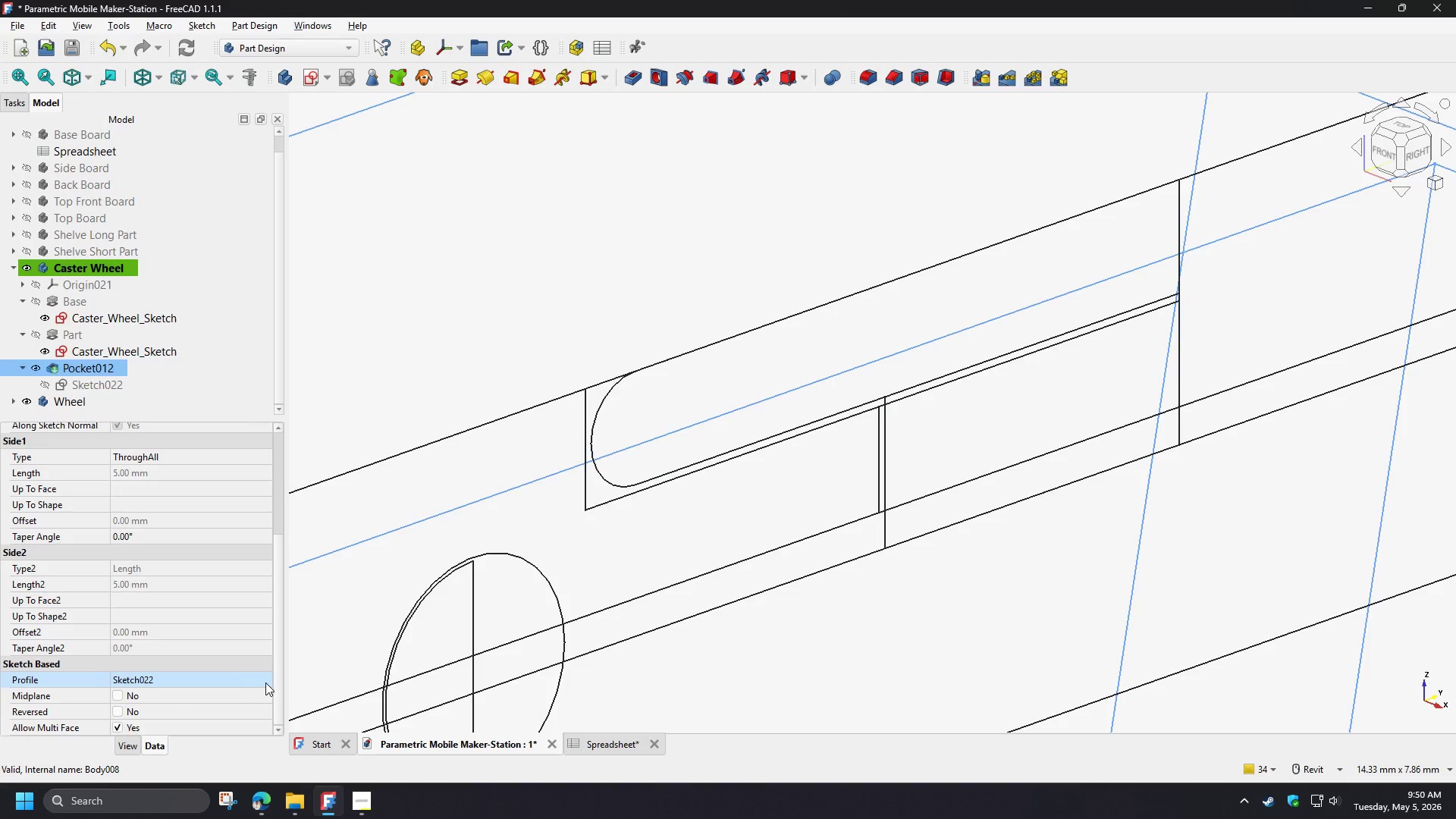 
left_click([268, 682])
 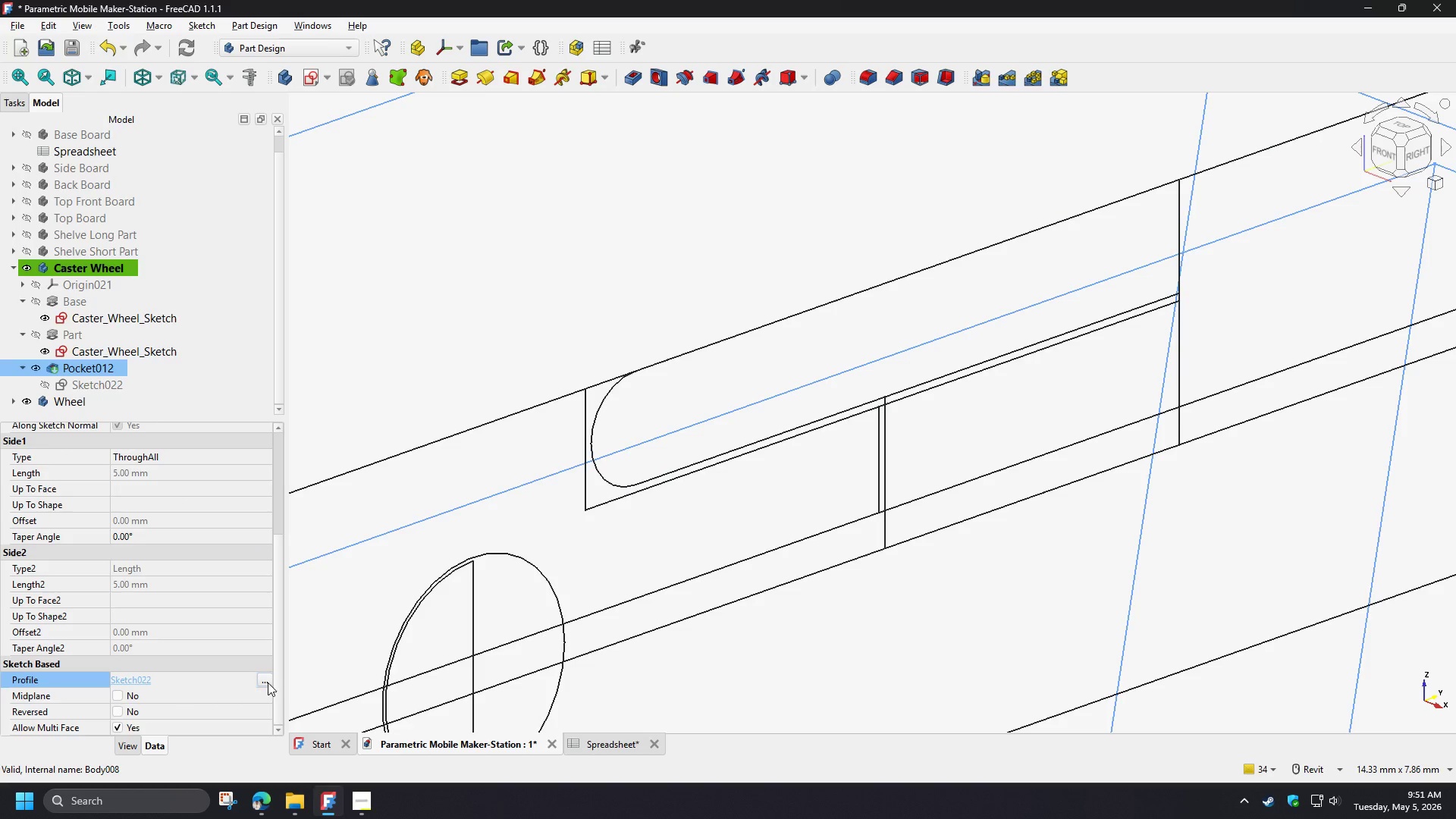 
left_click([268, 682])
 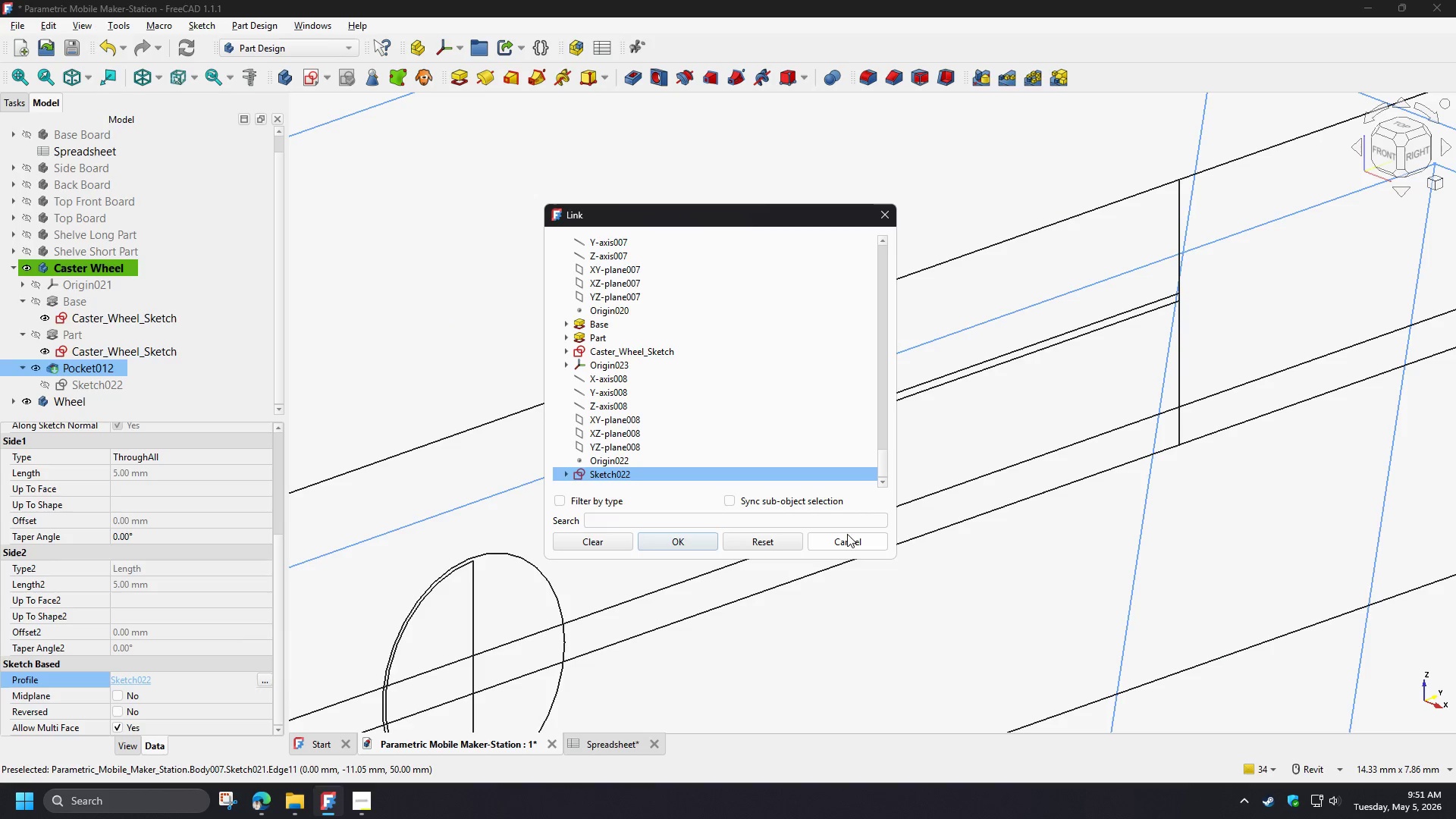 
wait(13.09)
 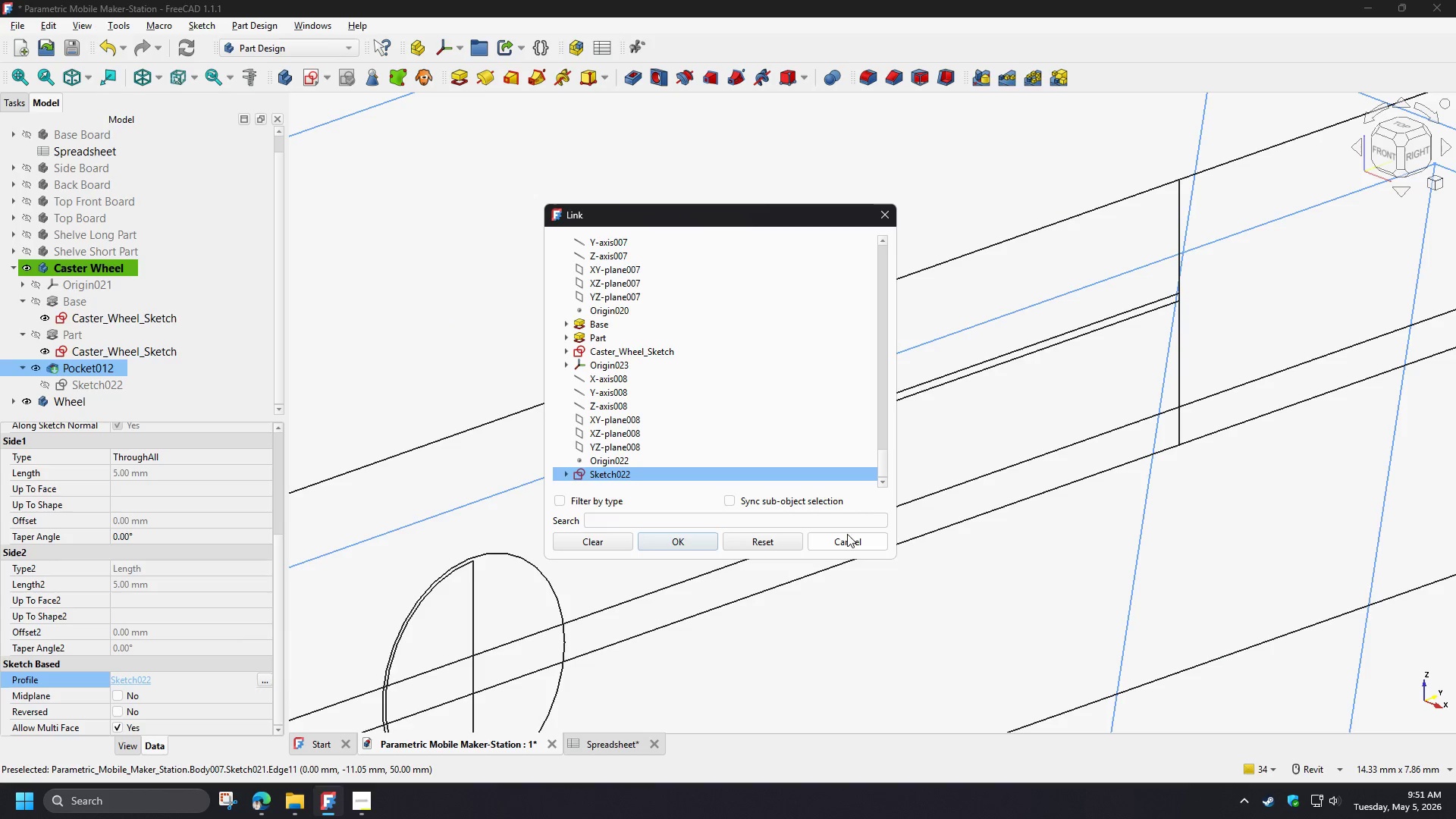 
left_click([848, 535])
 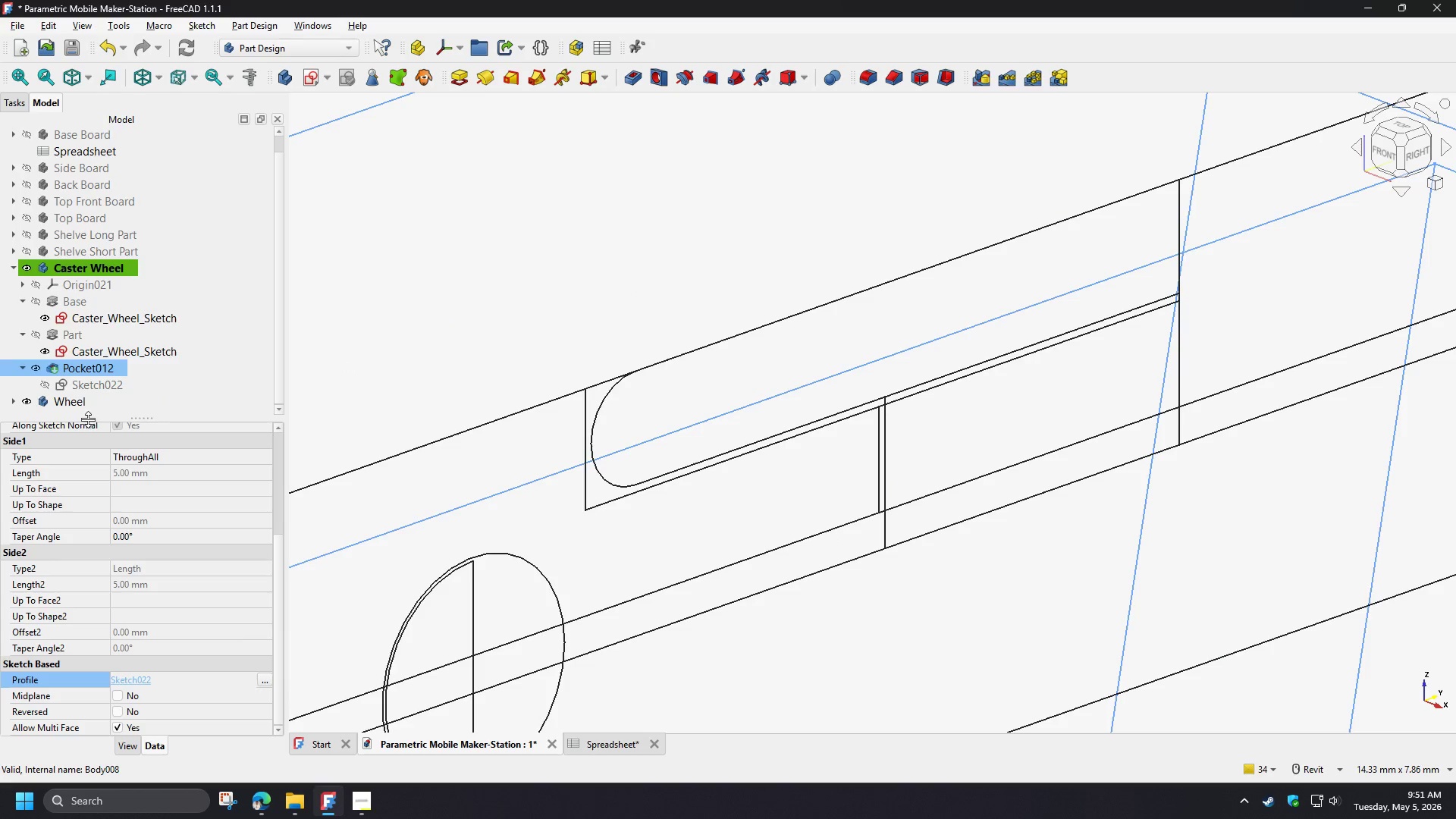 
left_click([81, 410])
 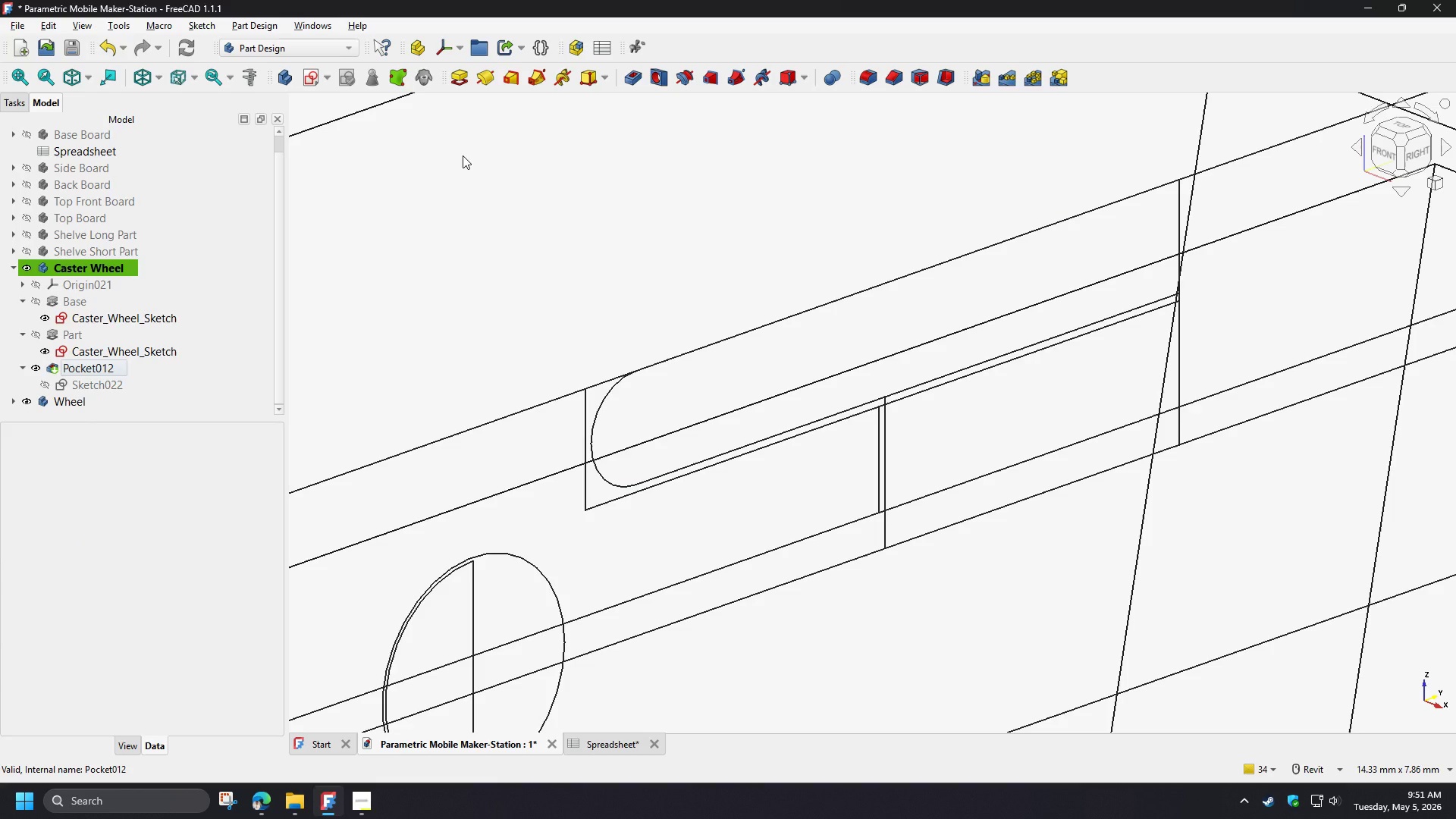 
wait(13.08)
 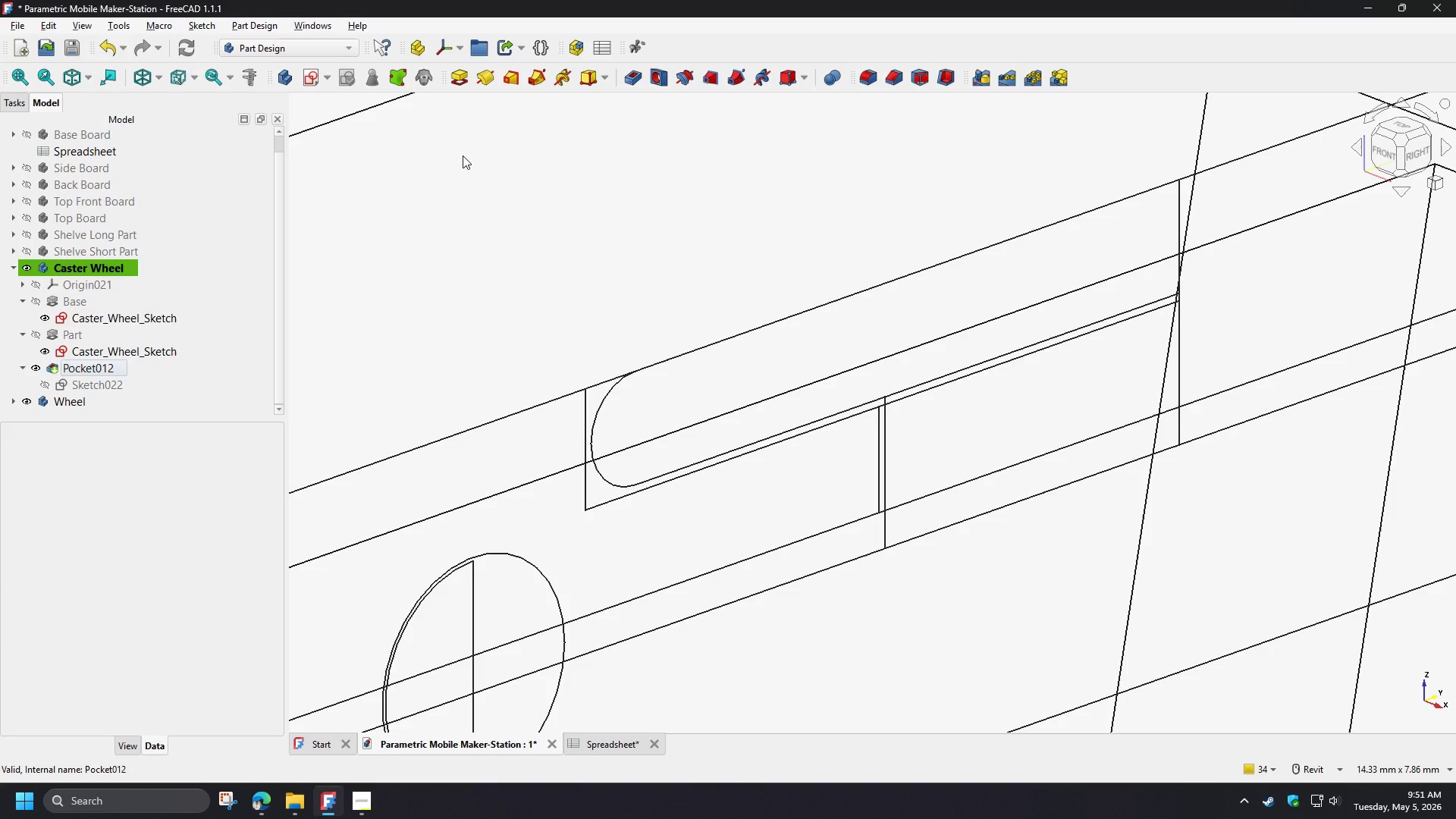 
left_click([152, 350])
 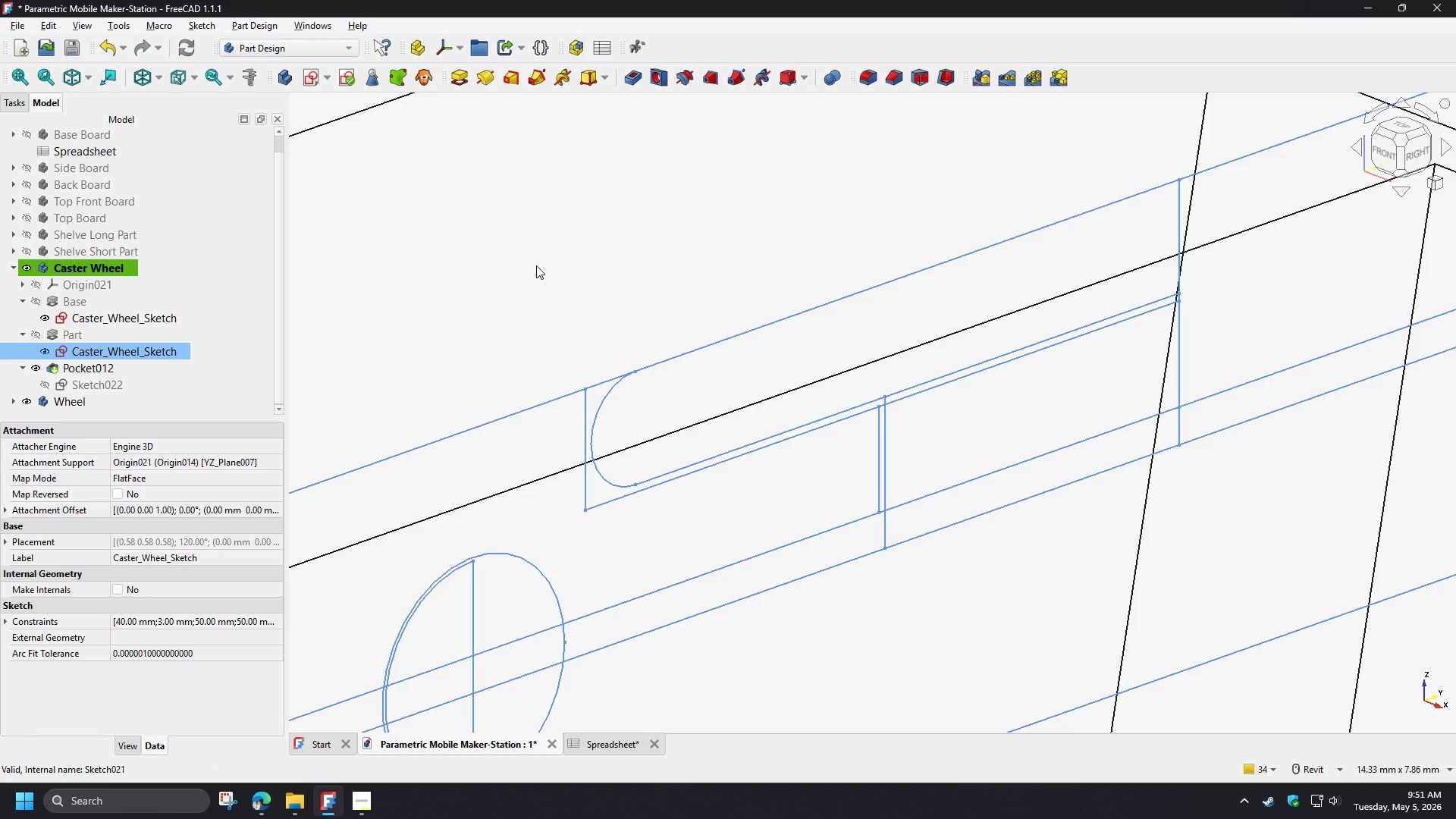 
left_click([536, 265])
 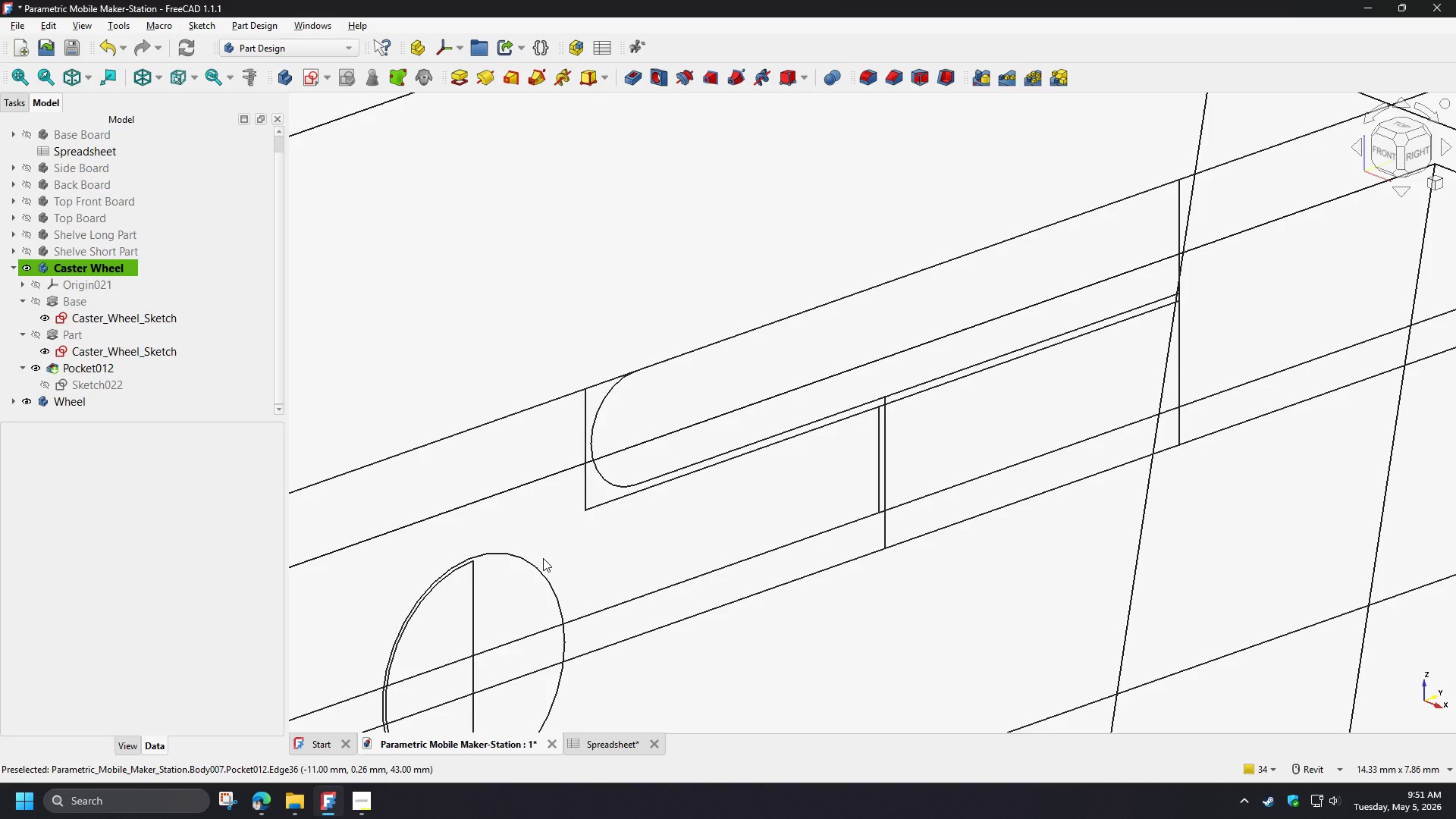 
hold_key(key=ControlLeft, duration=0.84)
left_click([533, 563])
 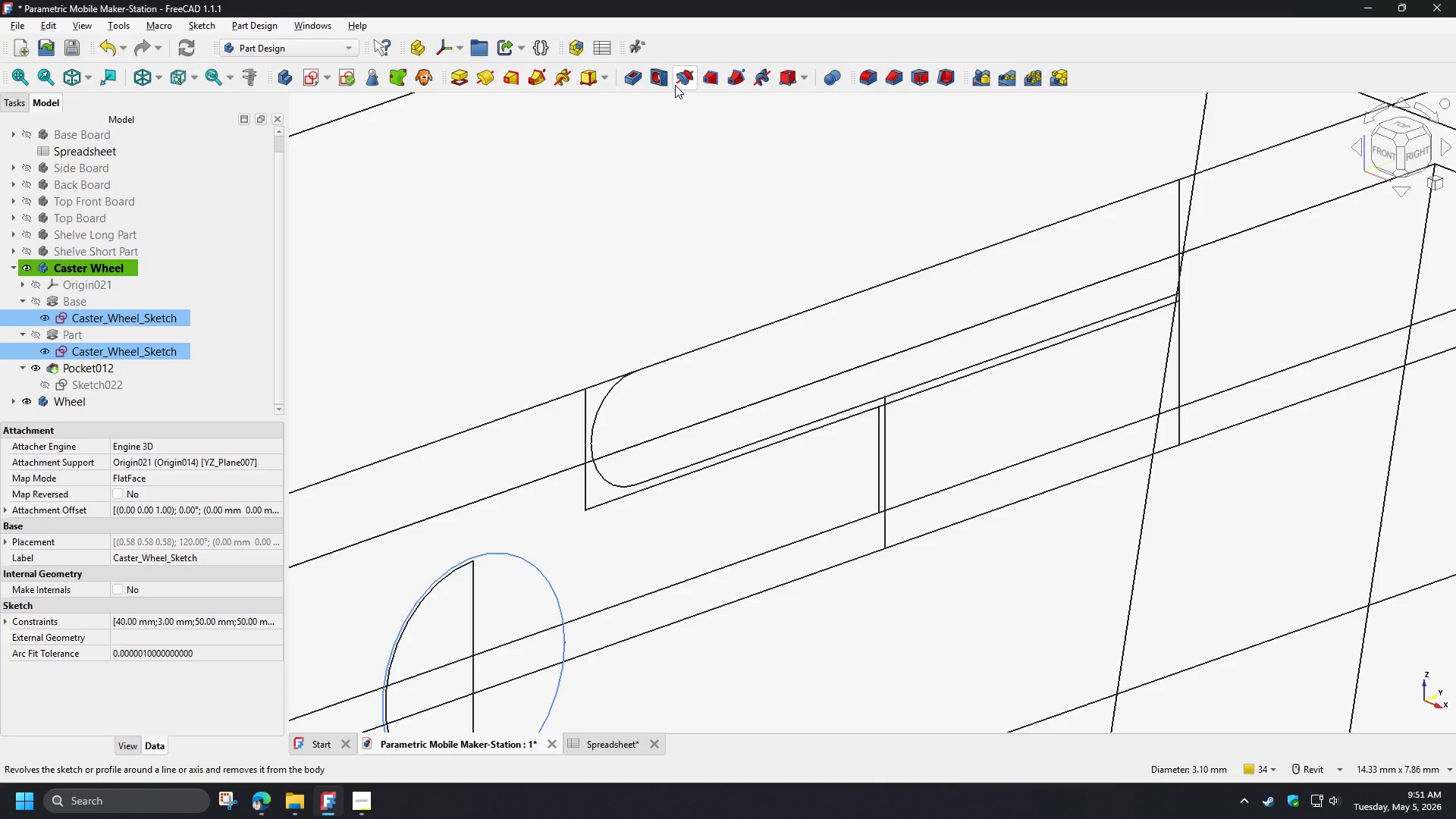 
left_click([675, 85])
 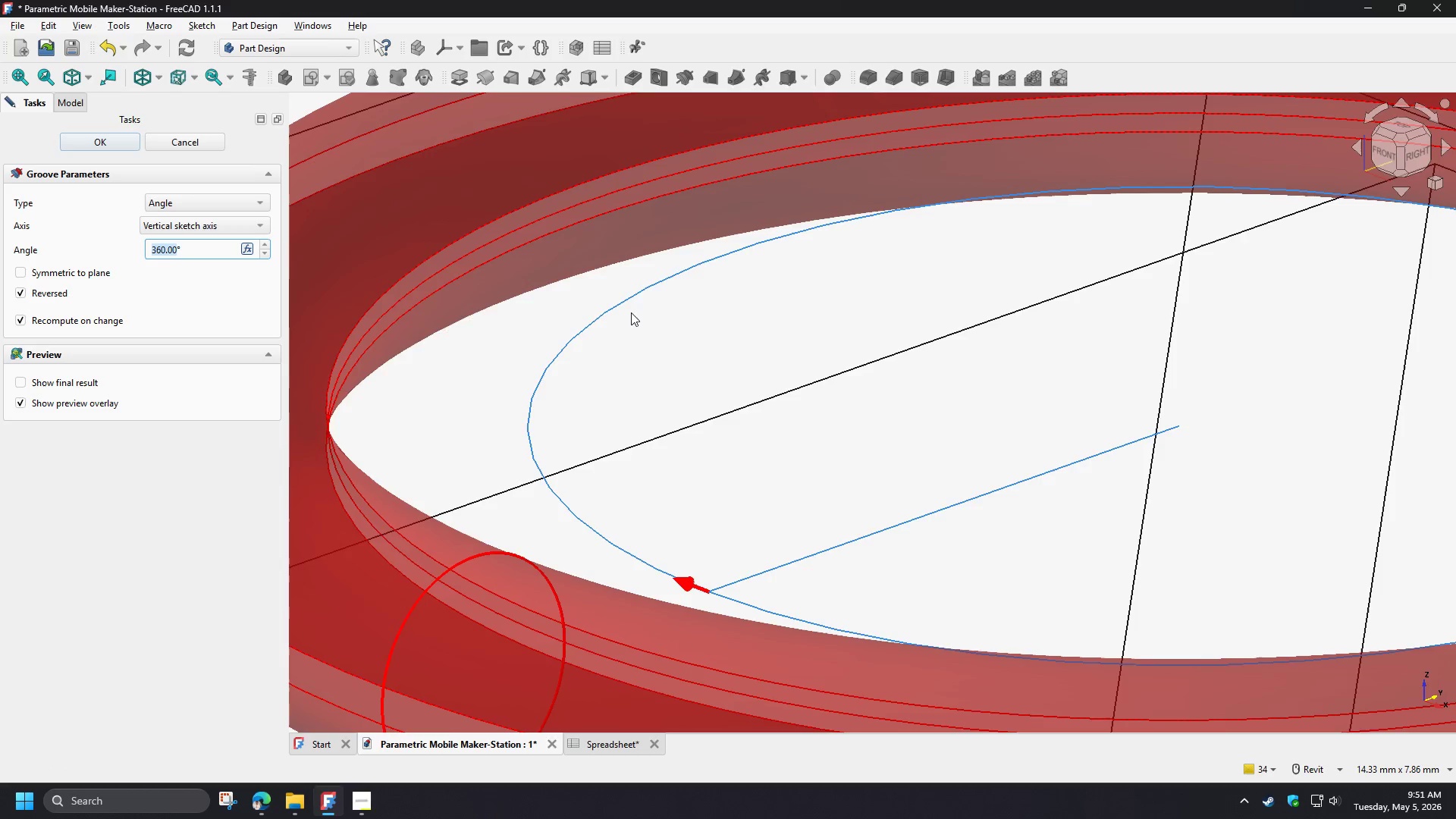 
scroll: coordinate [685, 356], scroll_direction: down, amount: 8.0
 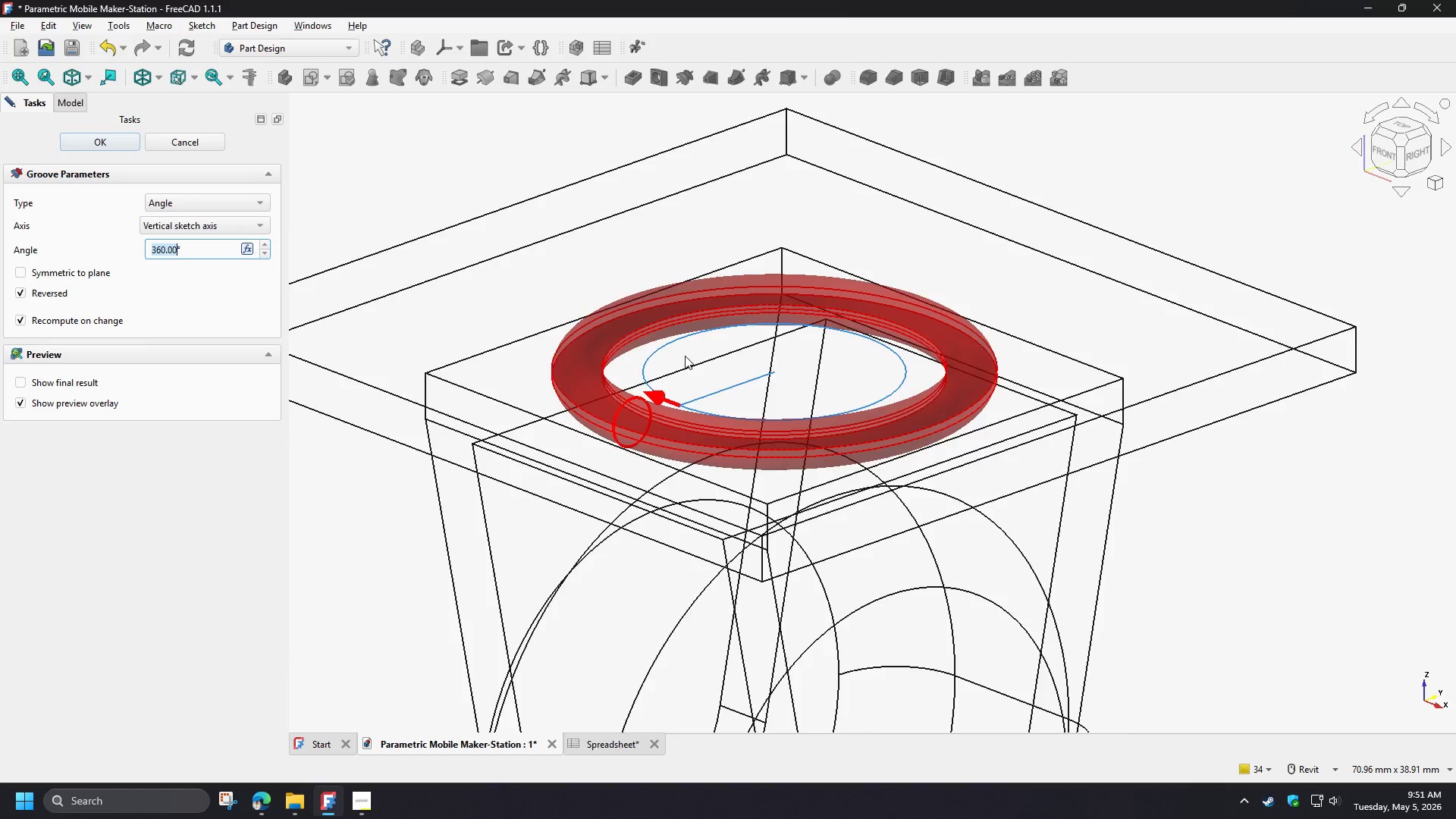 
scroll: coordinate [685, 356], scroll_direction: up, amount: 2.0
 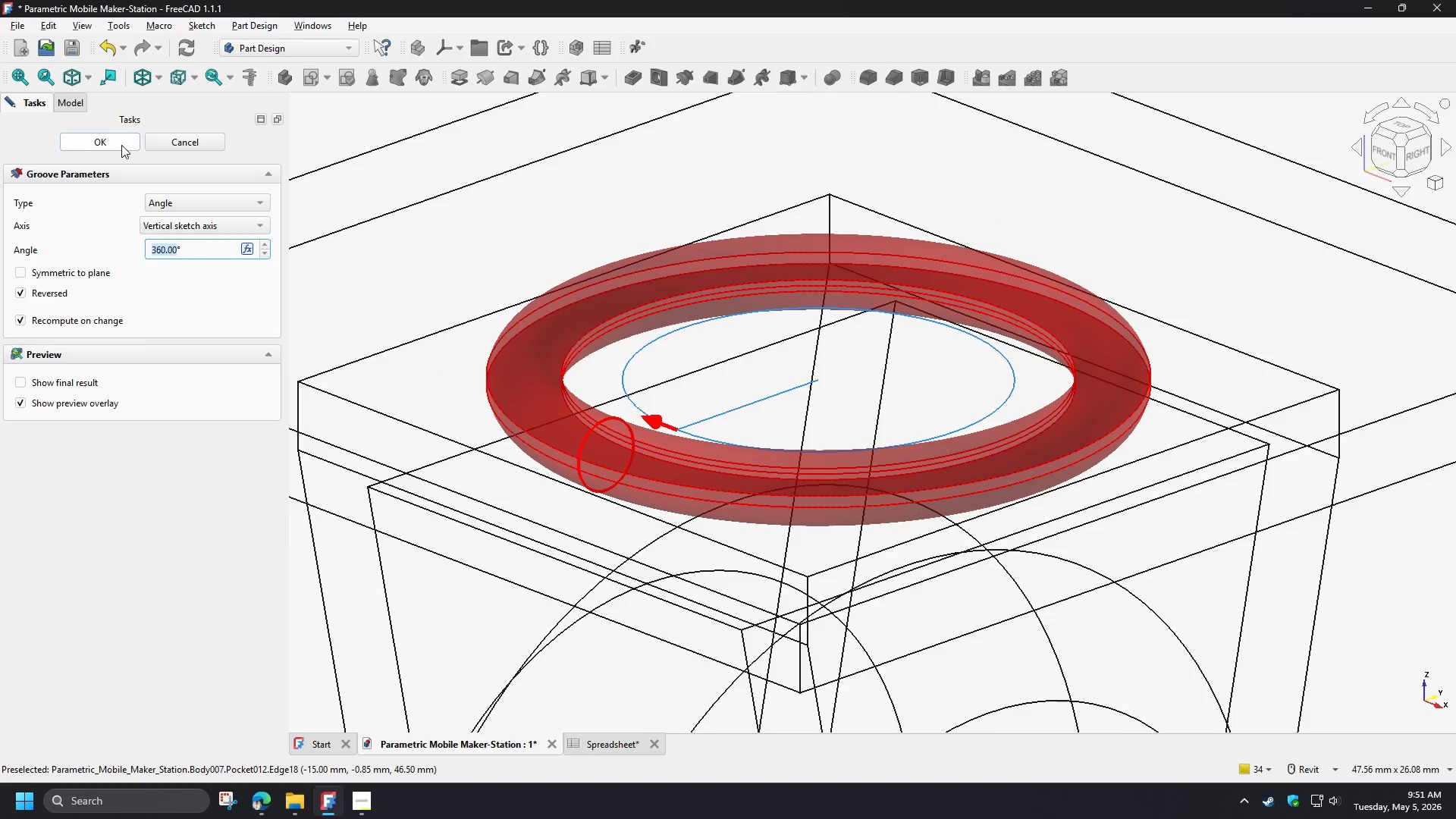 
wait(5.86)
 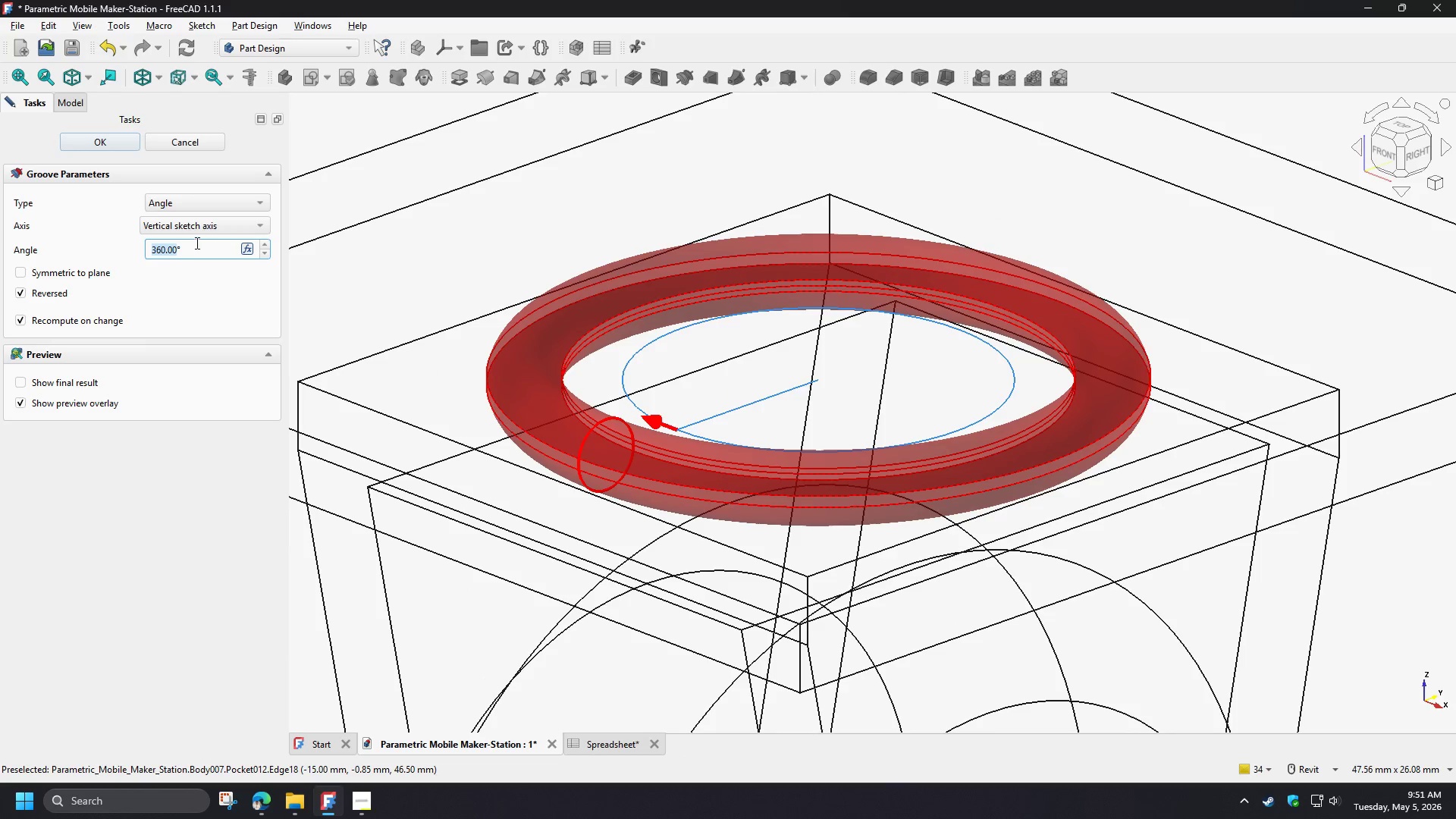 
left_click([121, 145])
 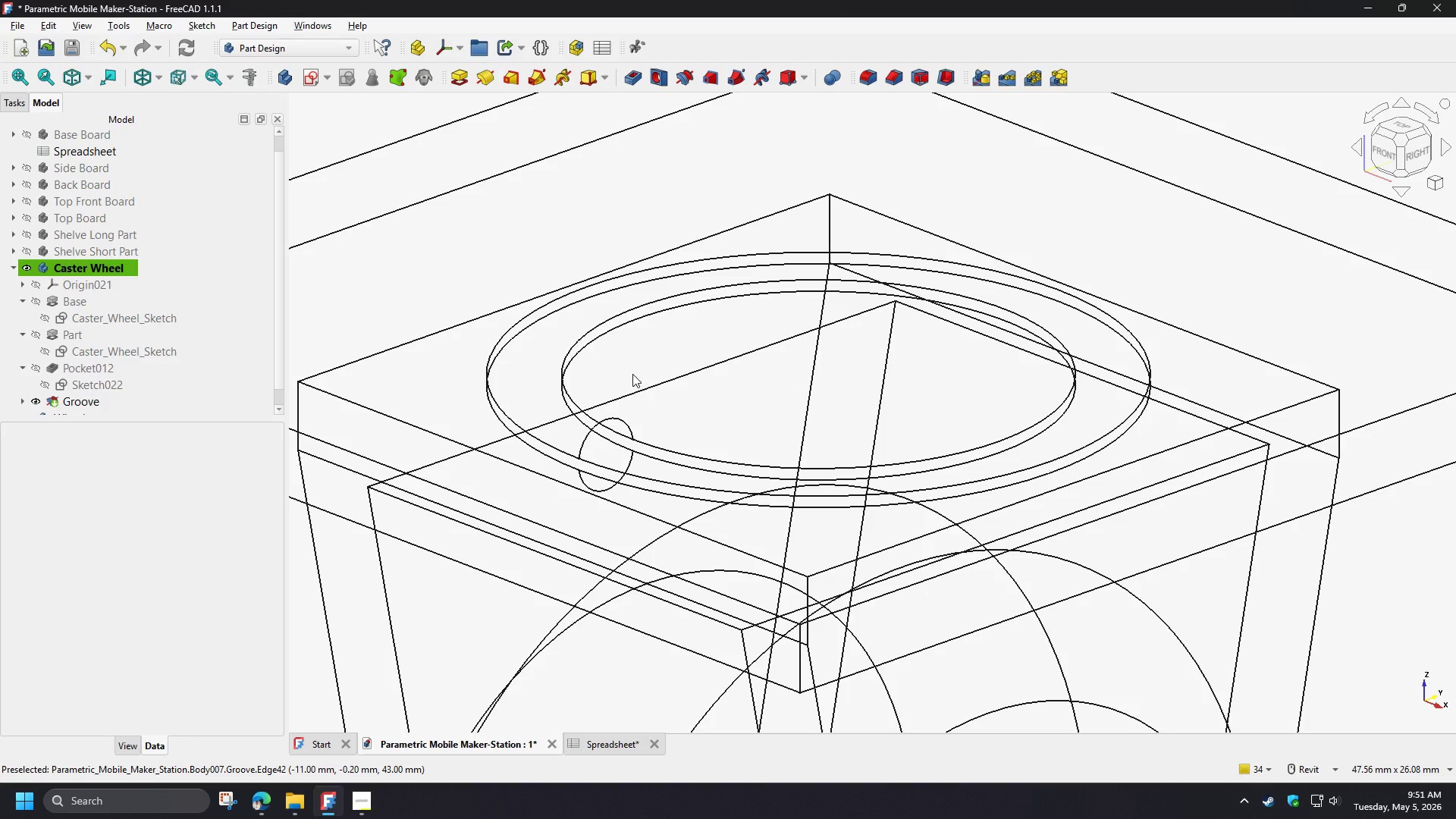 
type(v1)
 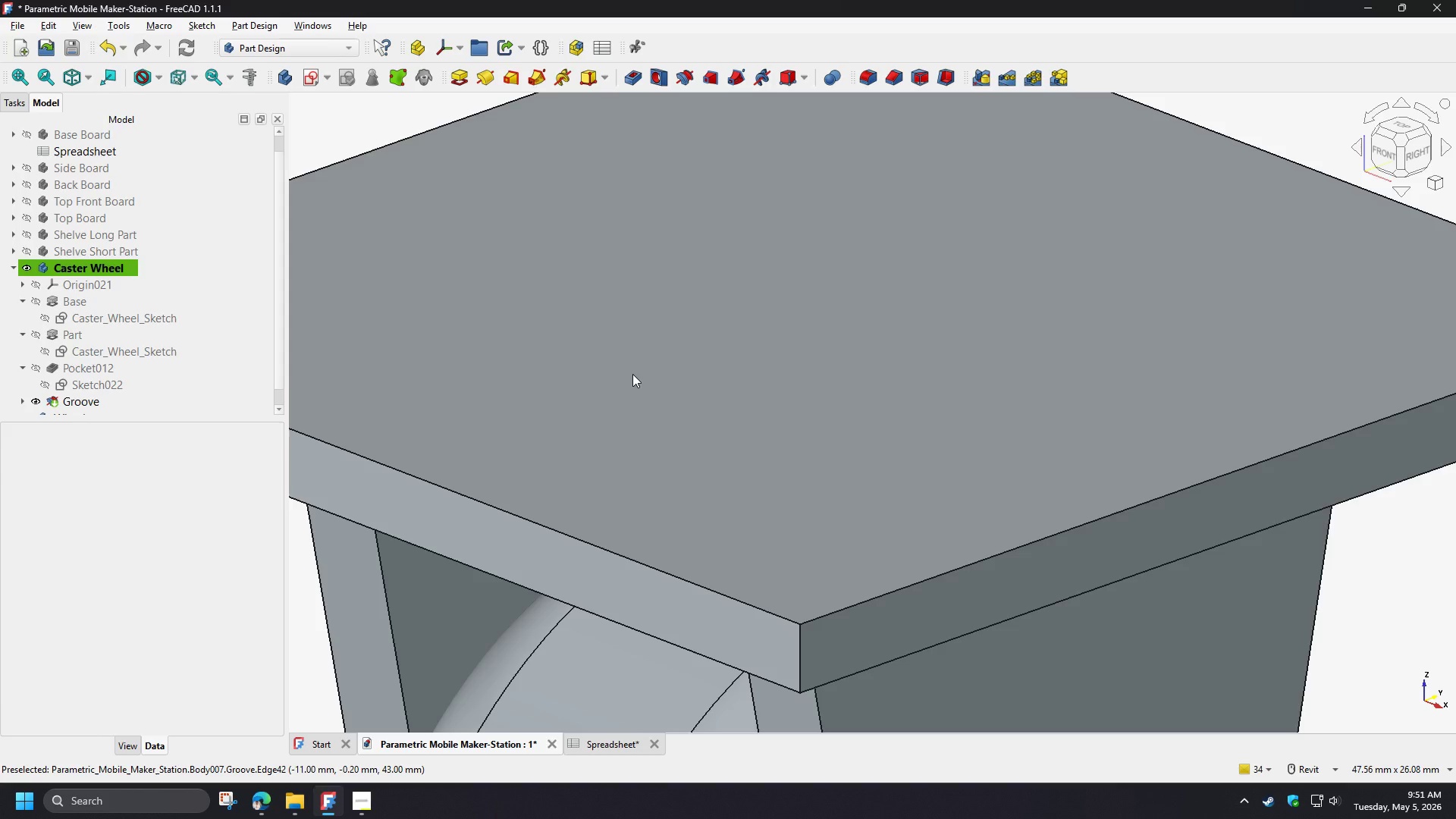 
type(v3)
 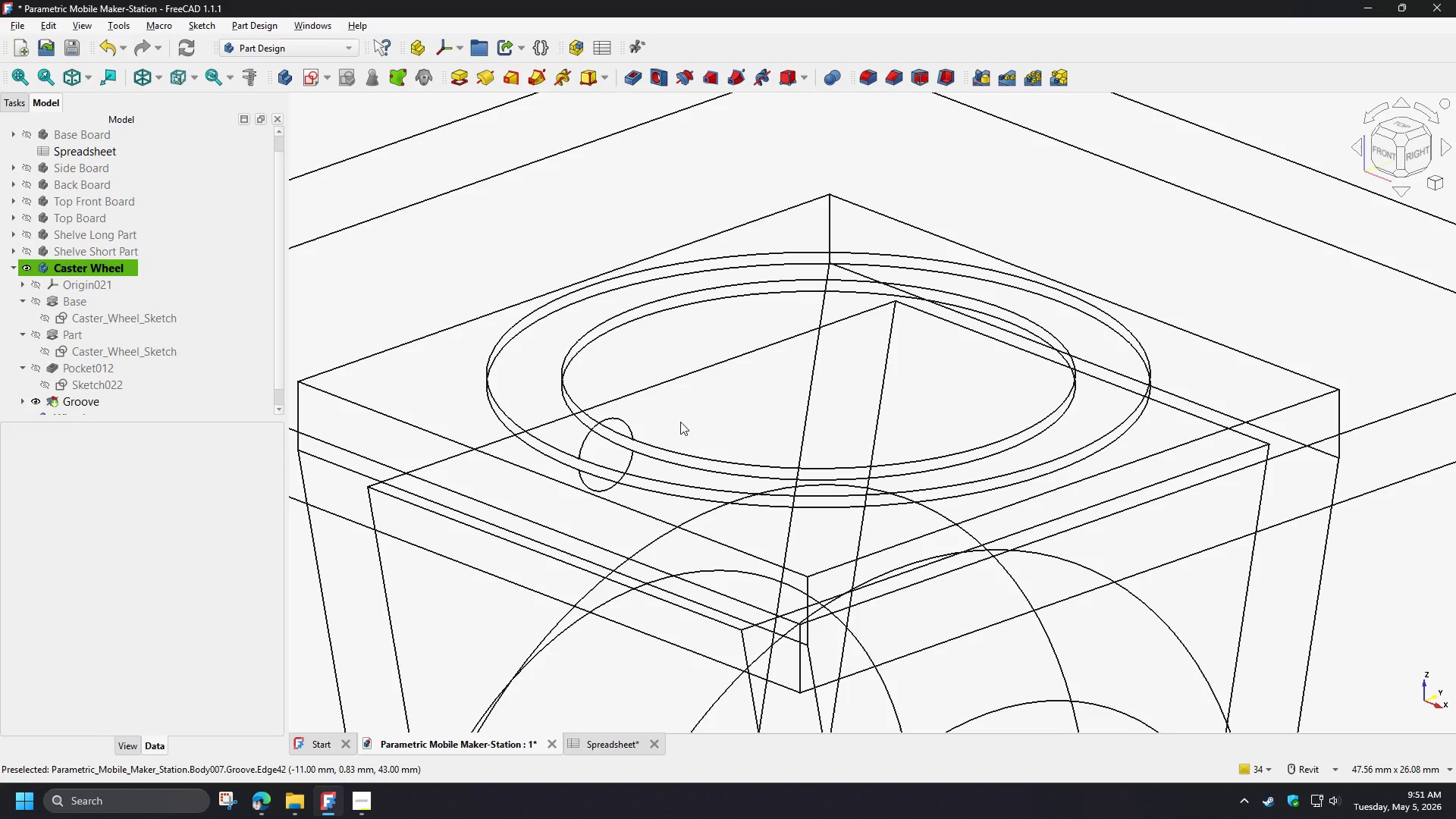 
hold_key(key=ShiftLeft, duration=1.44)
 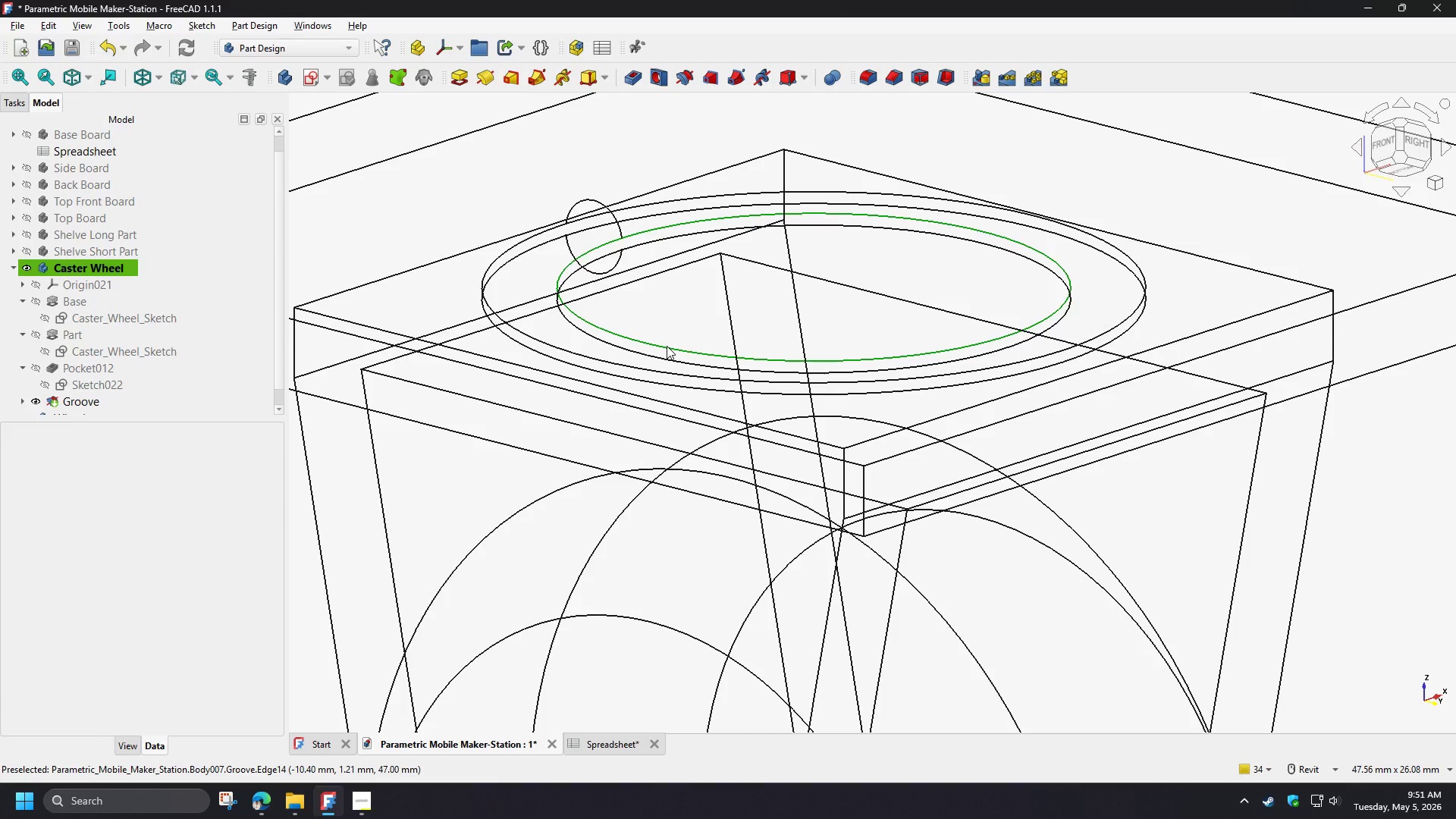 
hold_key(key=ShiftLeft, duration=1.5)
 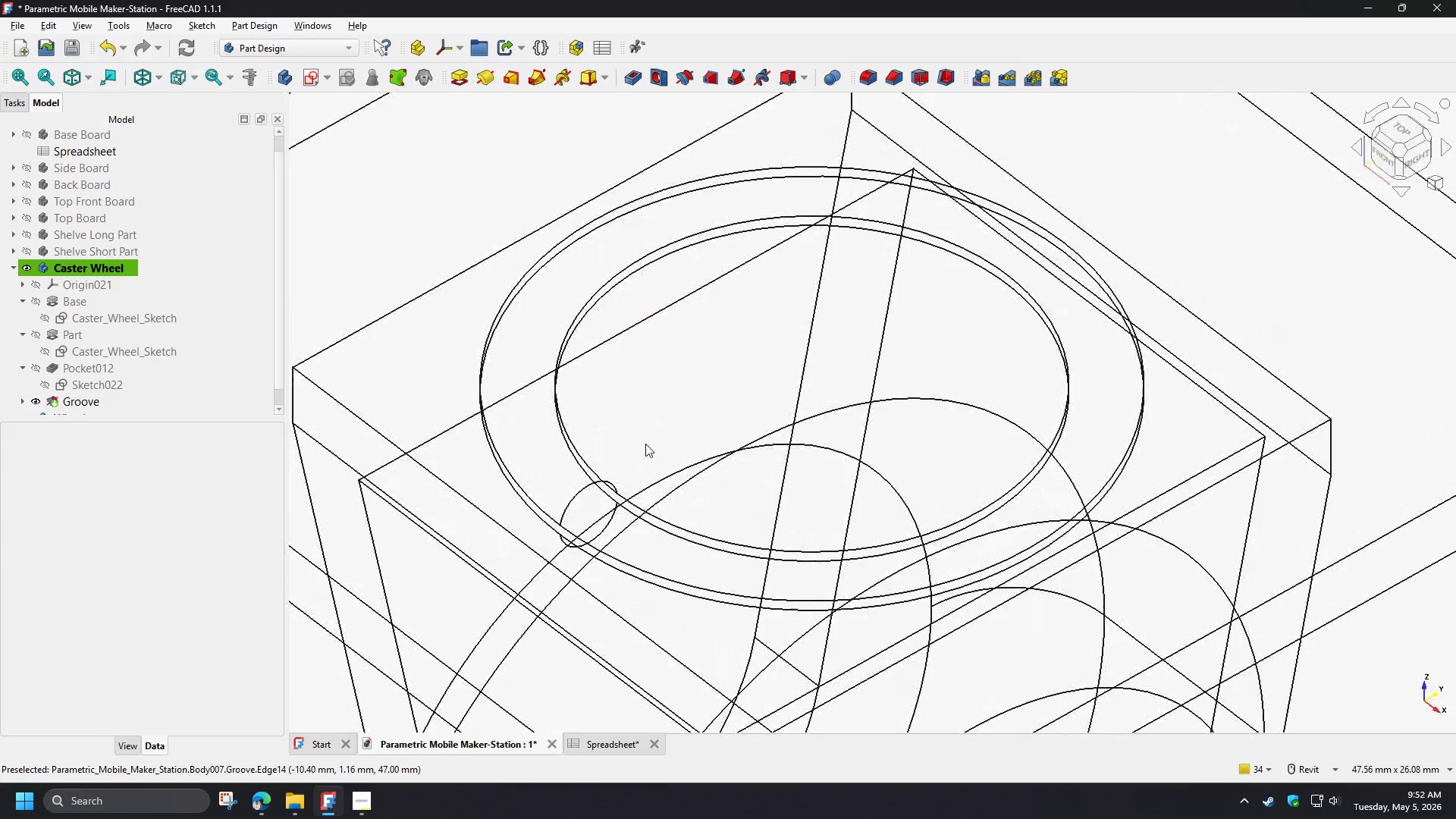 
hold_key(key=ShiftLeft, duration=0.62)
 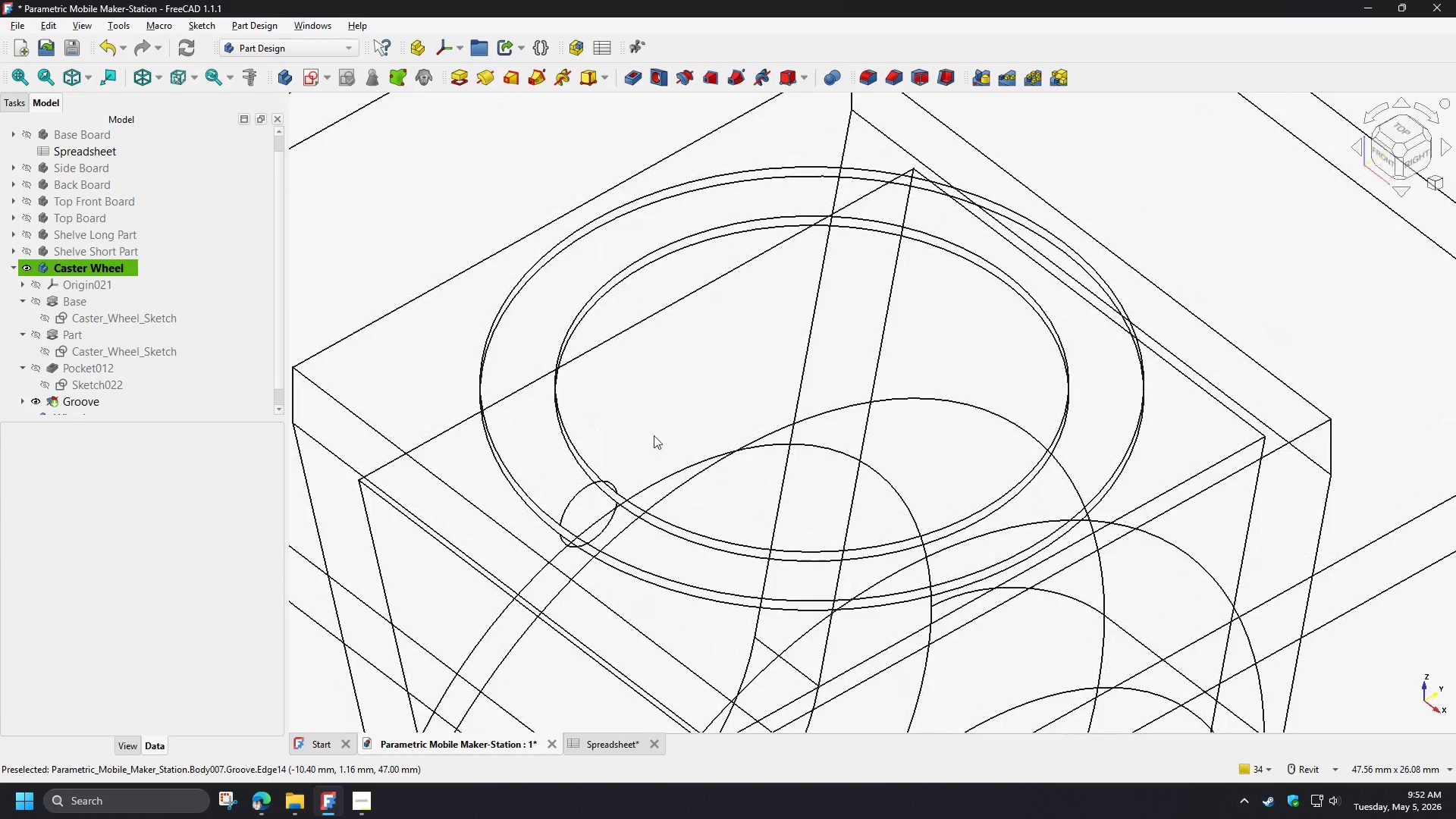 
hold_key(key=ShiftLeft, duration=1.5)
 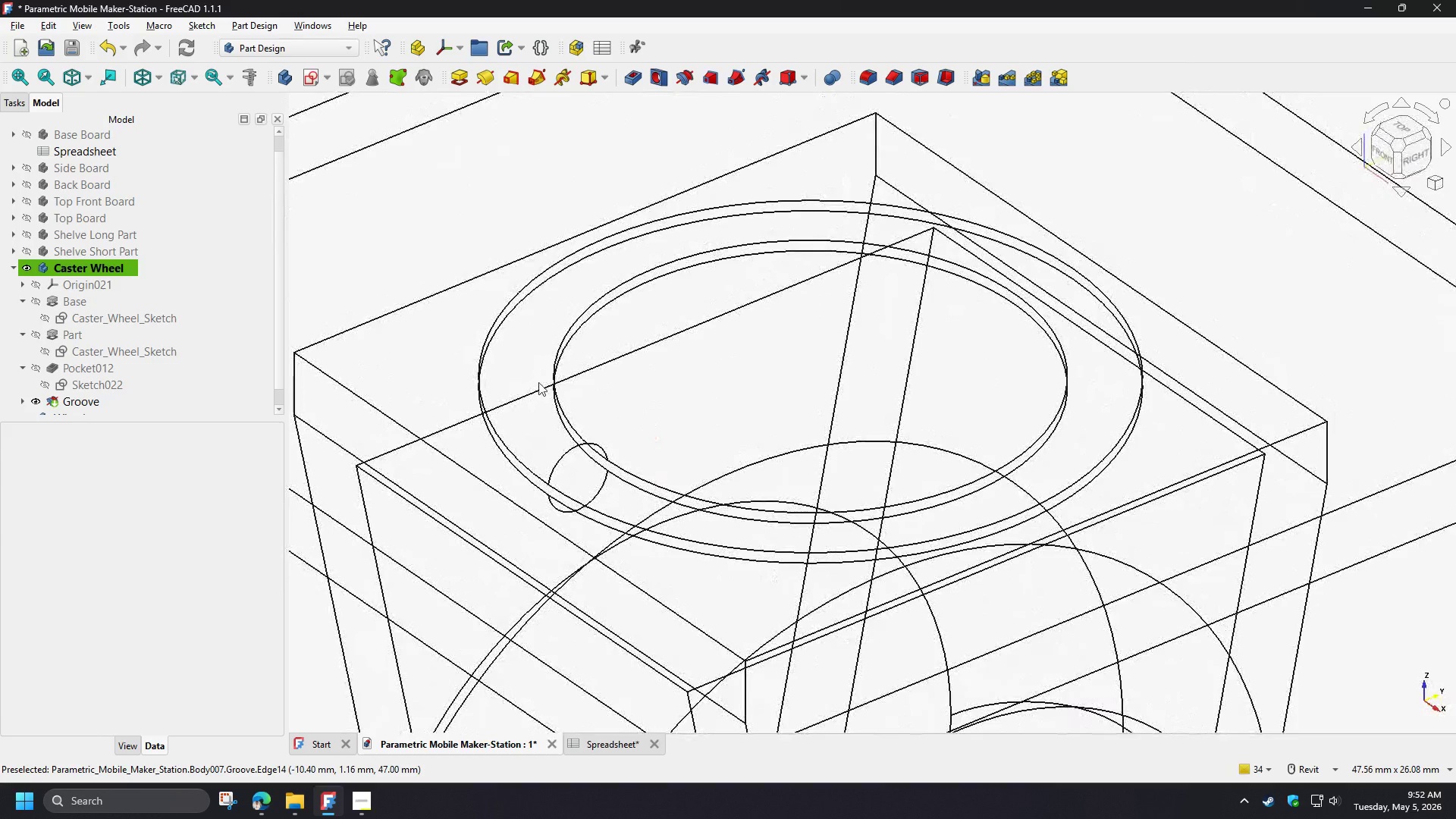 
hold_key(key=ShiftLeft, duration=0.47)
 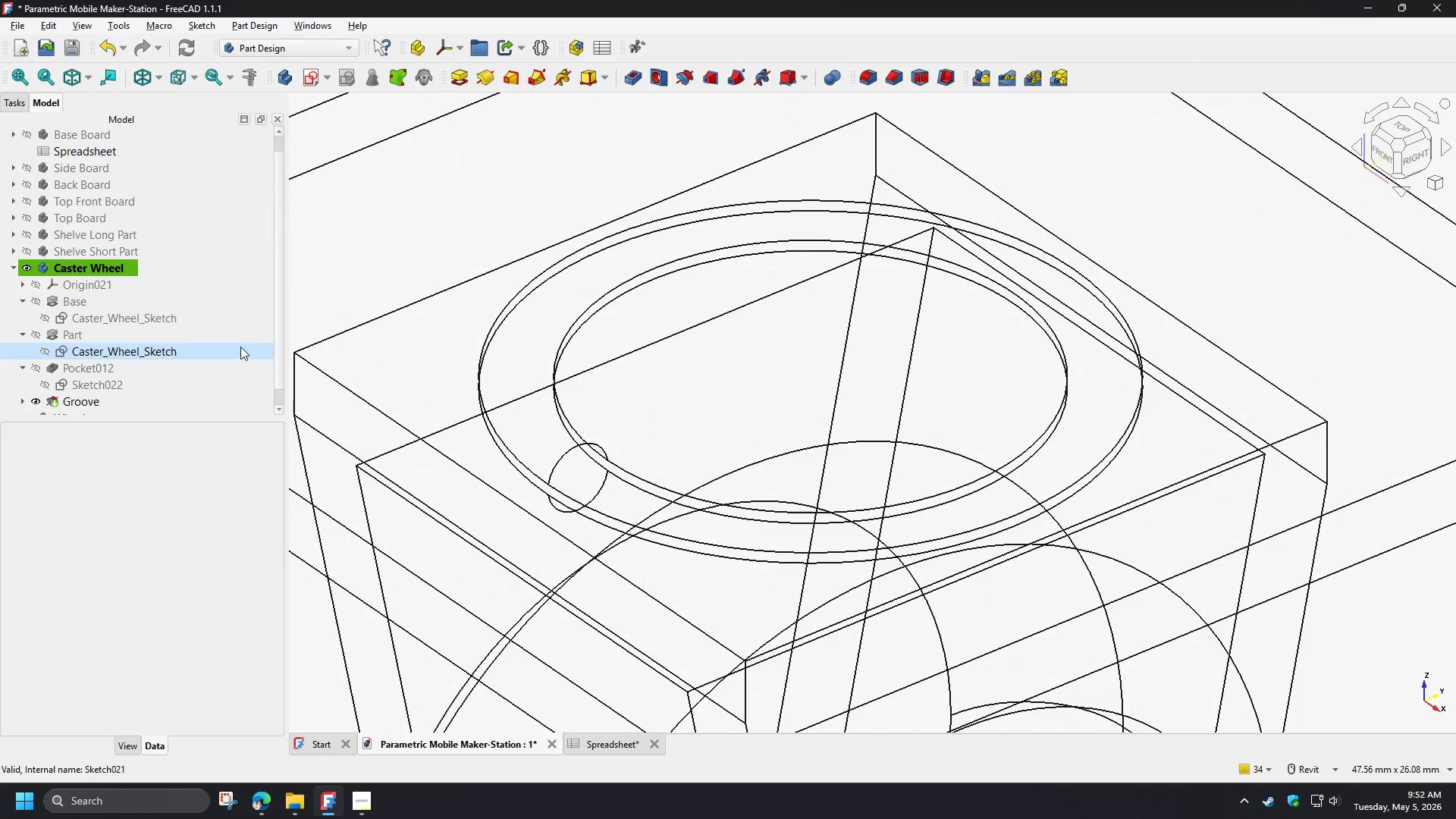 
scroll: coordinate [224, 348], scroll_direction: down, amount: 3.0
 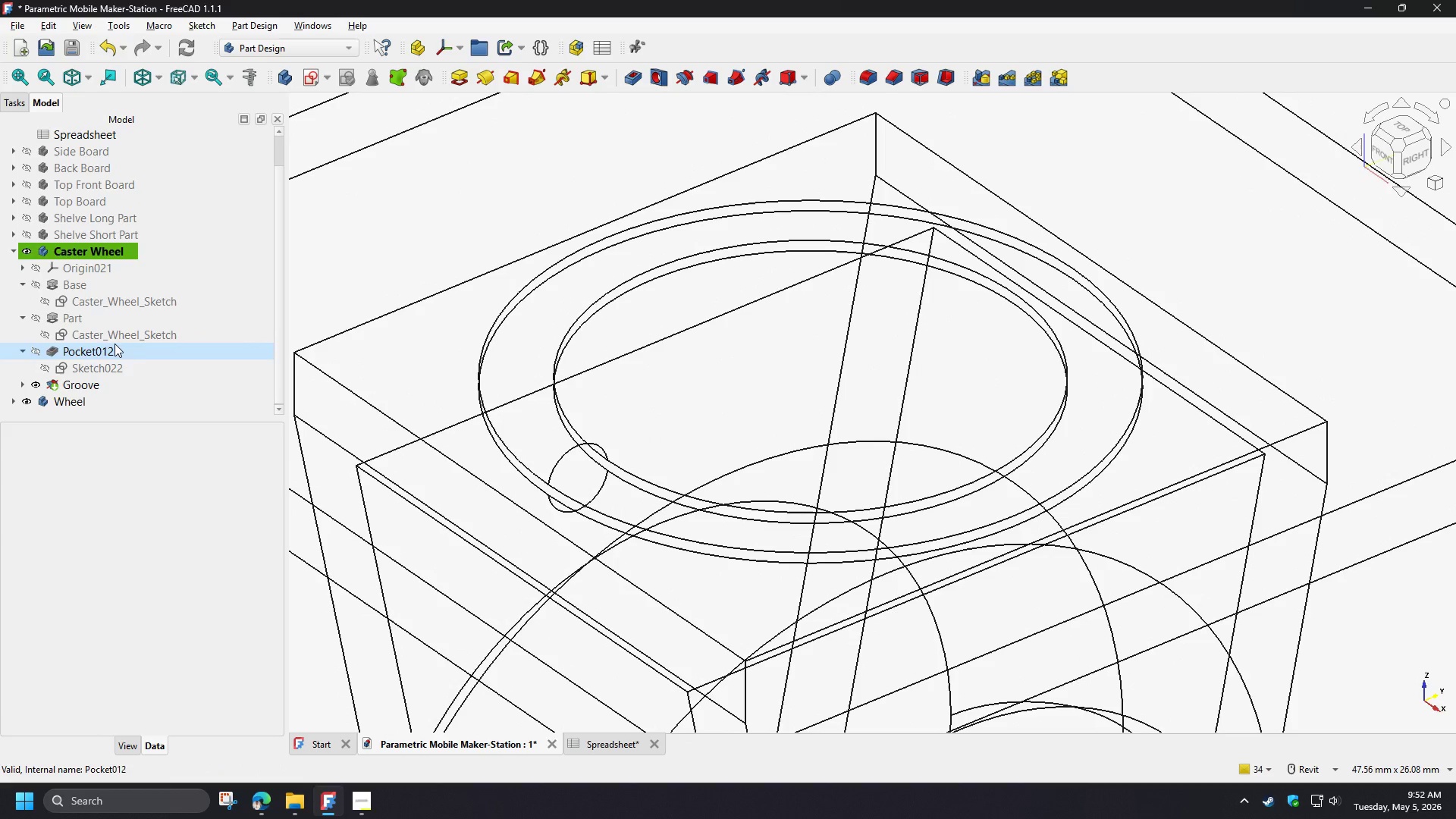 
left_click([108, 303])
 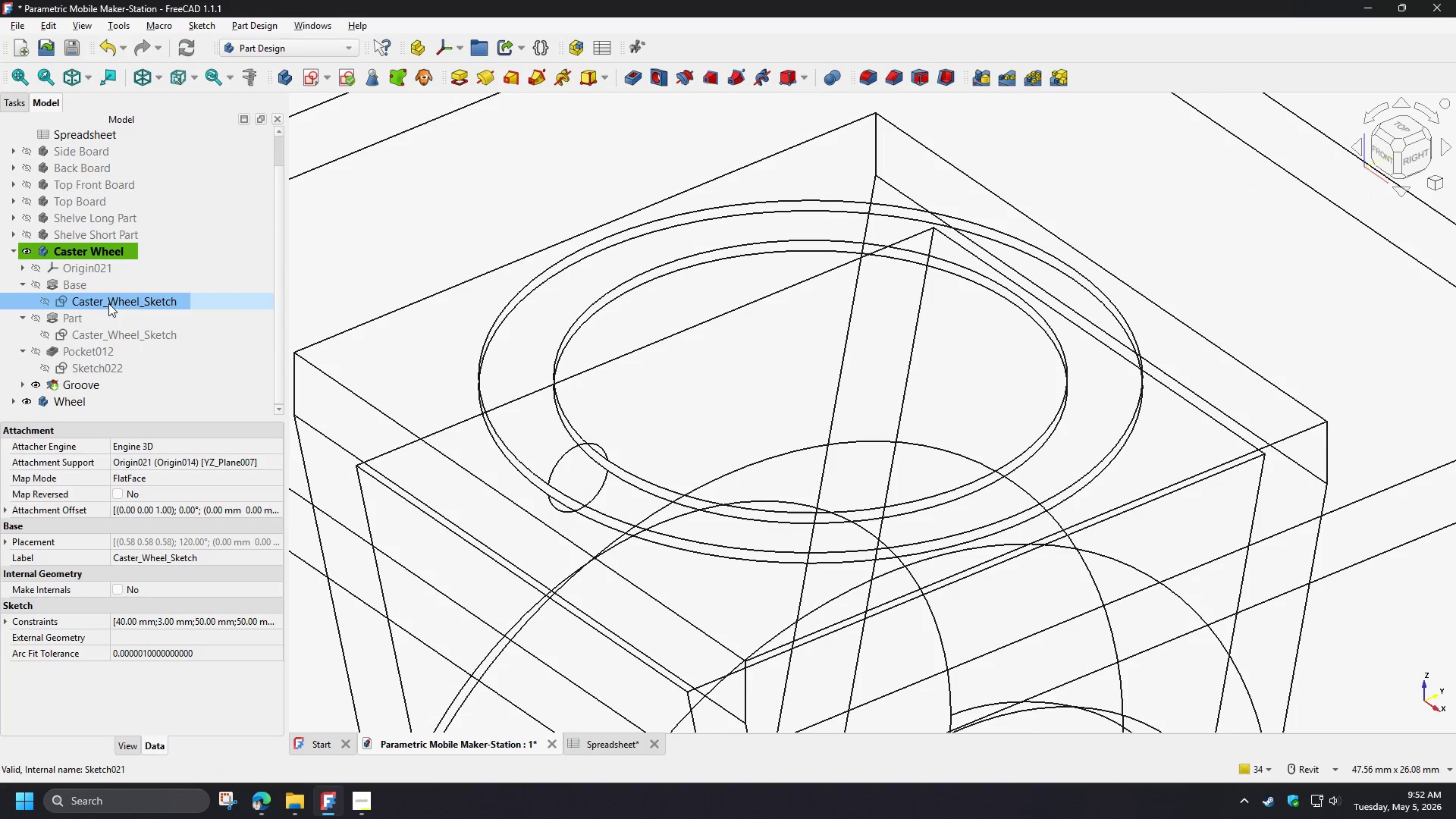 
key(Space)
 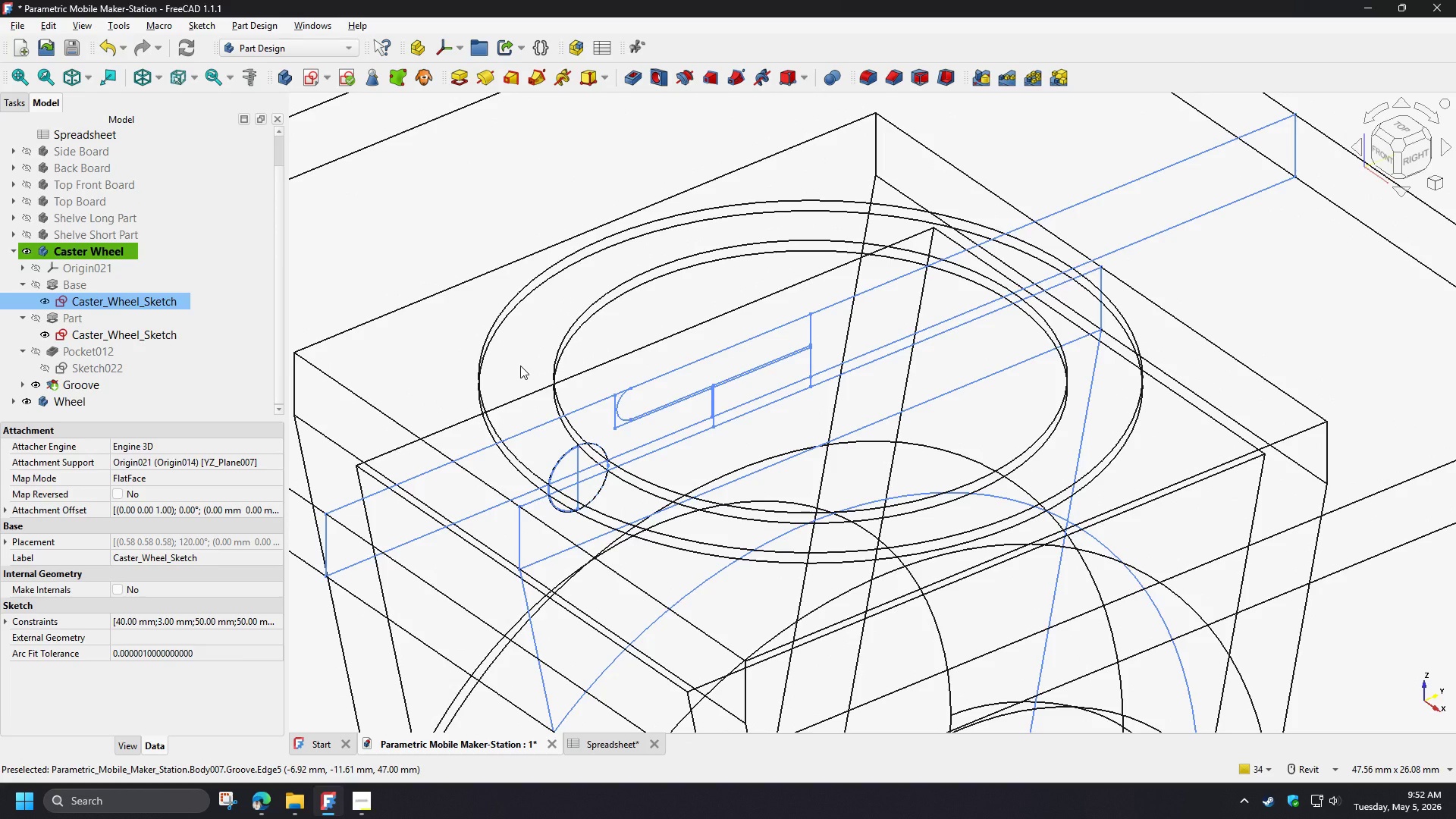 
left_click([520, 366])
 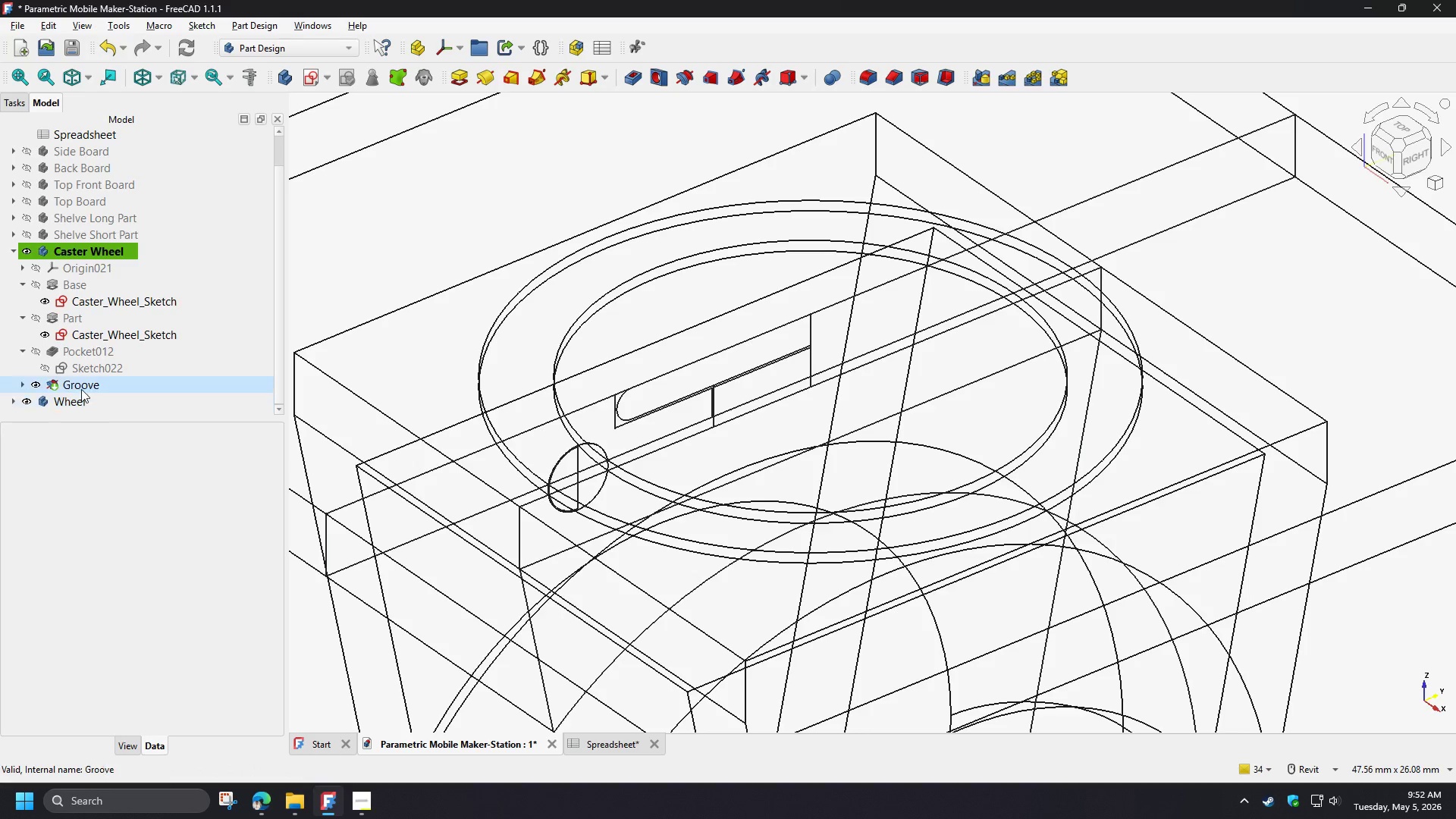 
left_click([81, 388])
 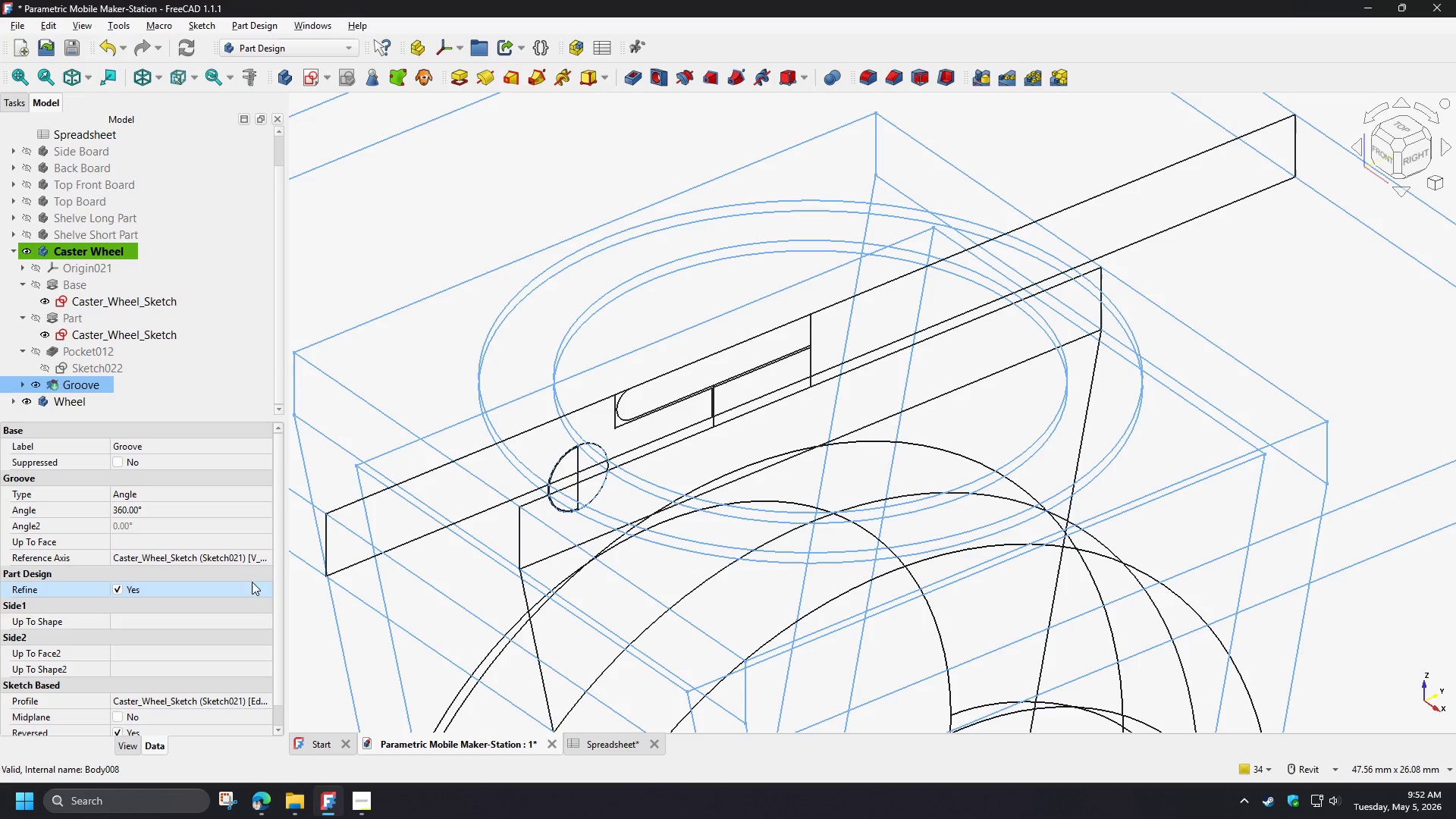 
scroll: coordinate [238, 693], scroll_direction: down, amount: 3.0
 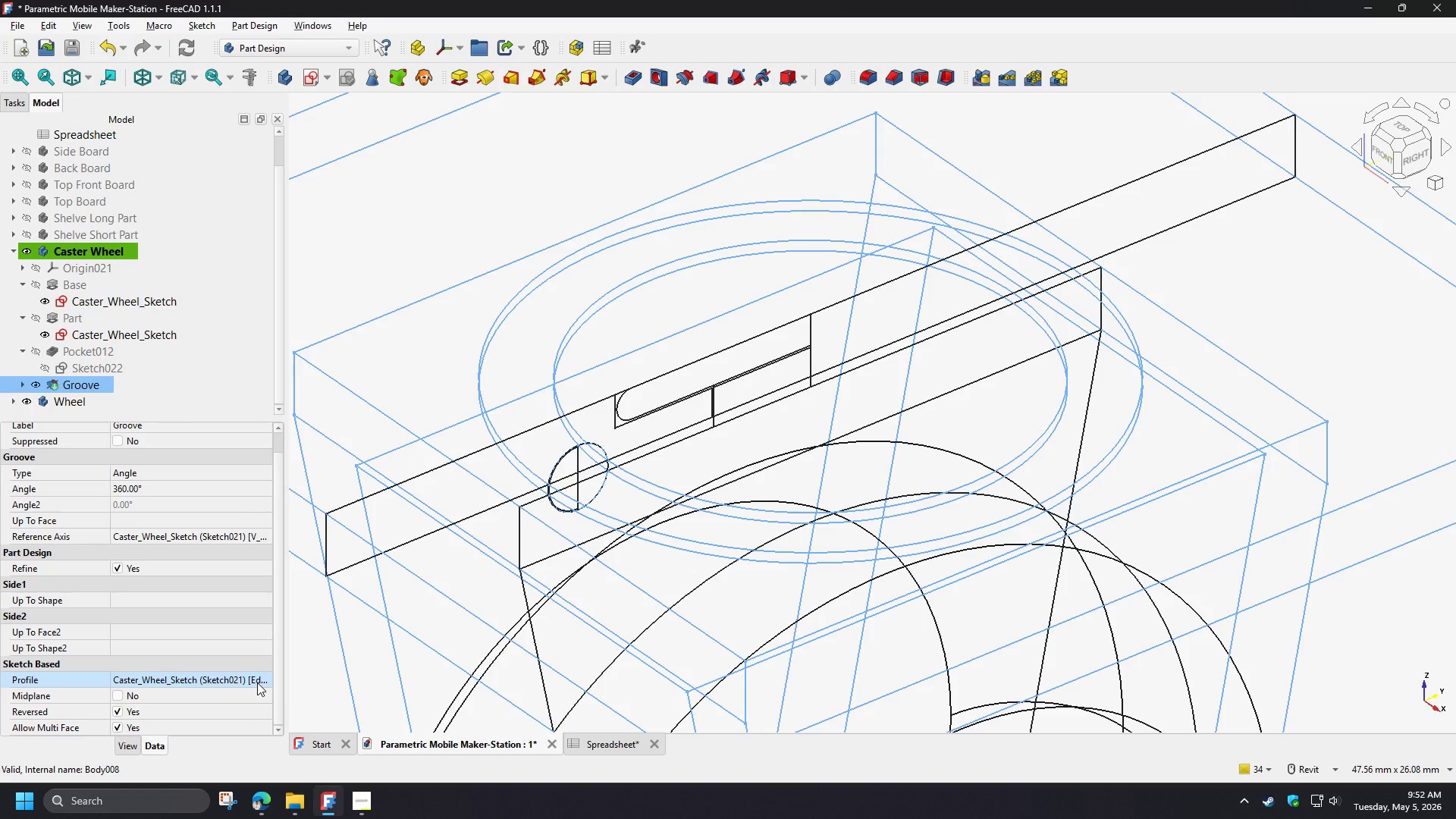 
left_click([257, 682])
 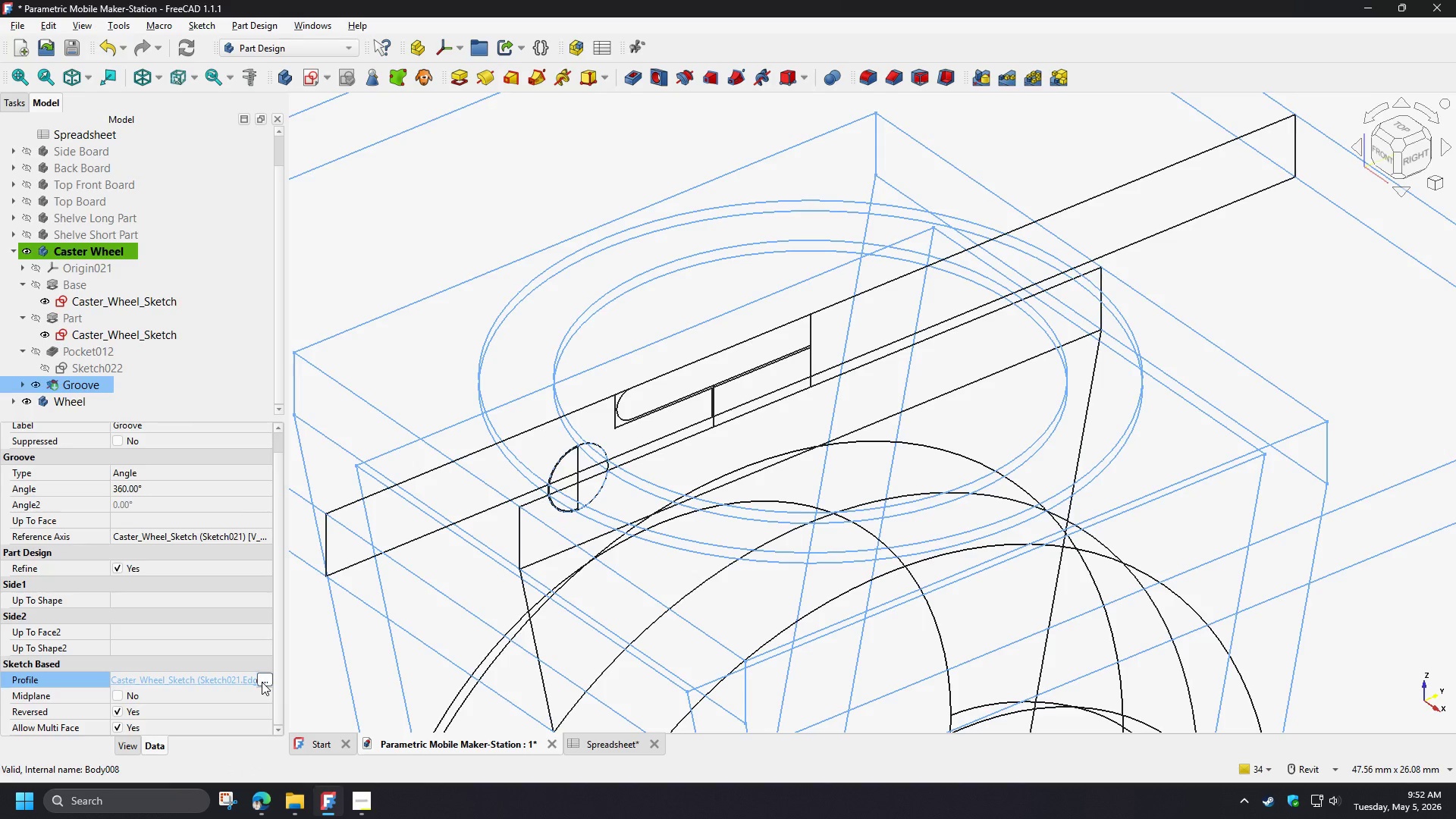 
left_click([262, 682])
 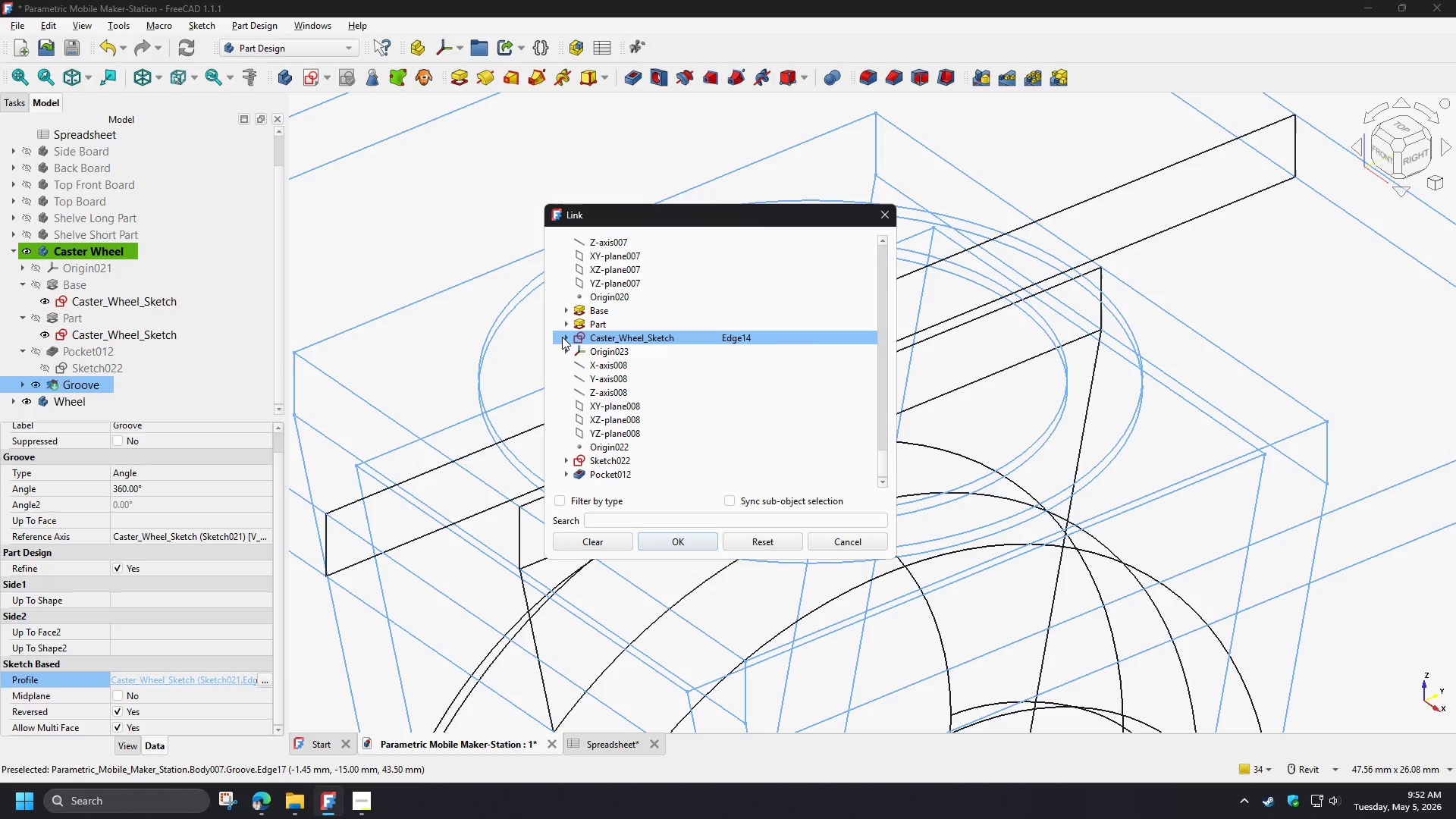 
left_click([562, 337])
 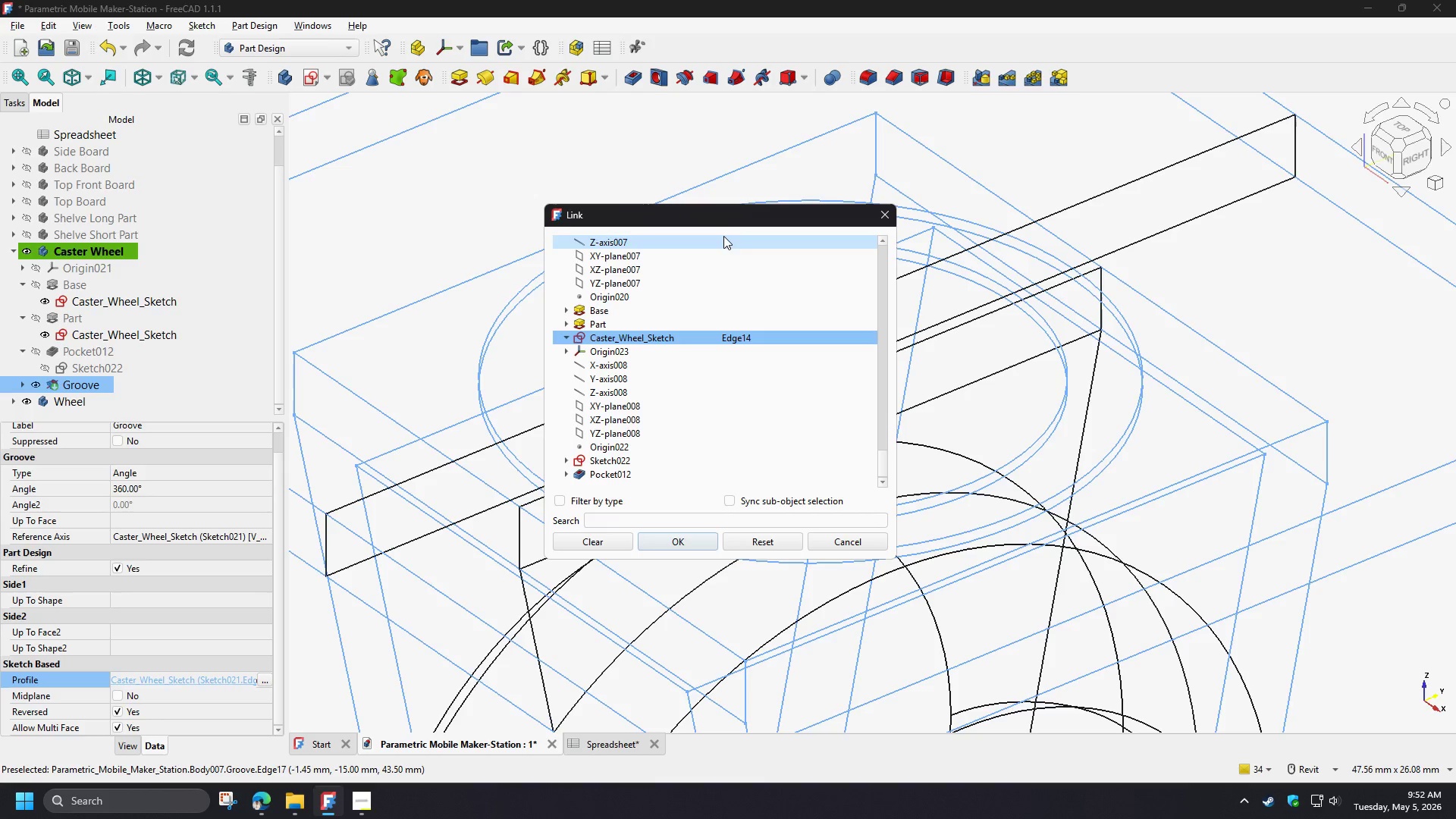 
left_click_drag(start_coordinate=[720, 218], to_coordinate=[1024, 156])
 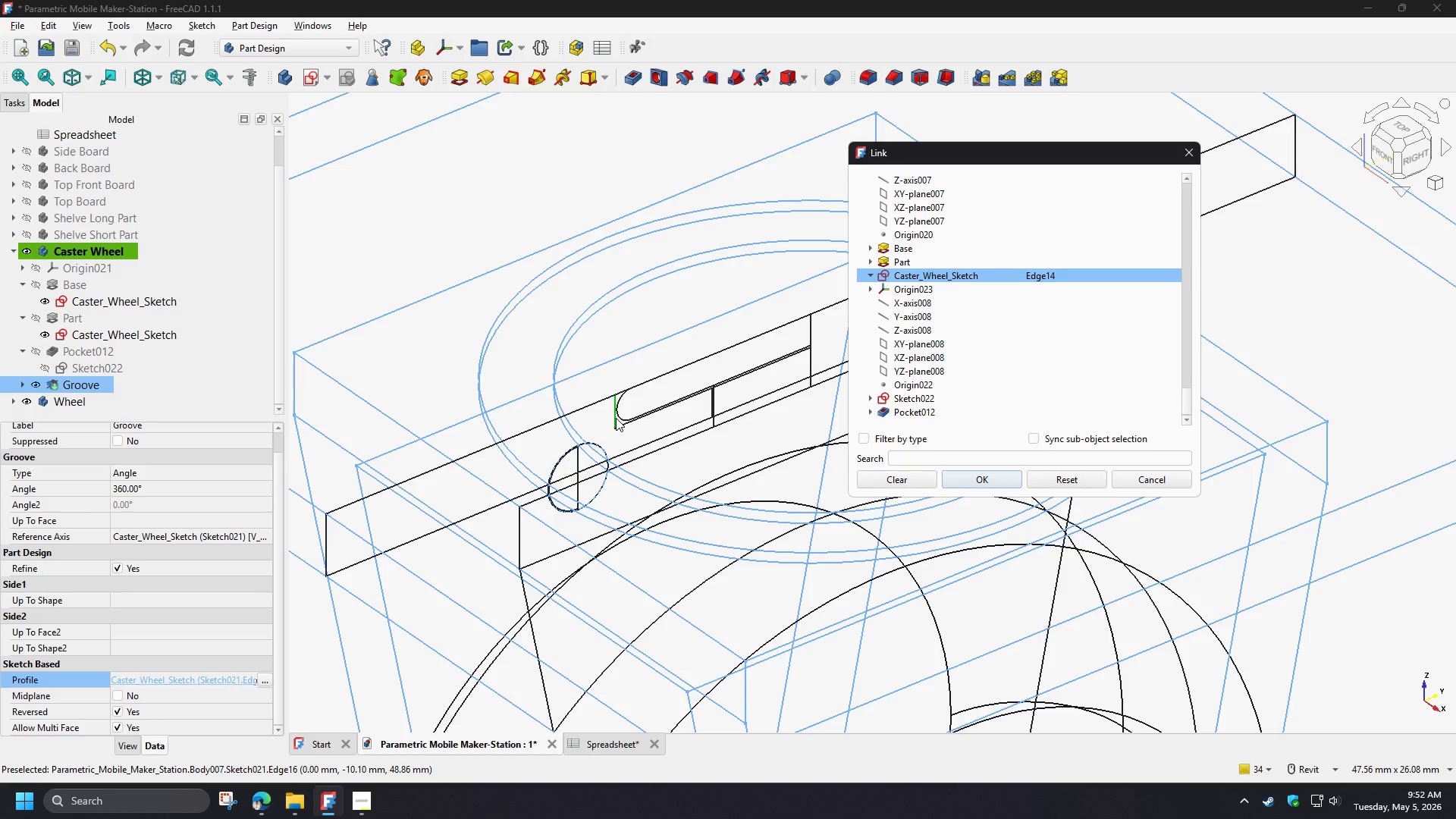 
left_click([616, 418])
 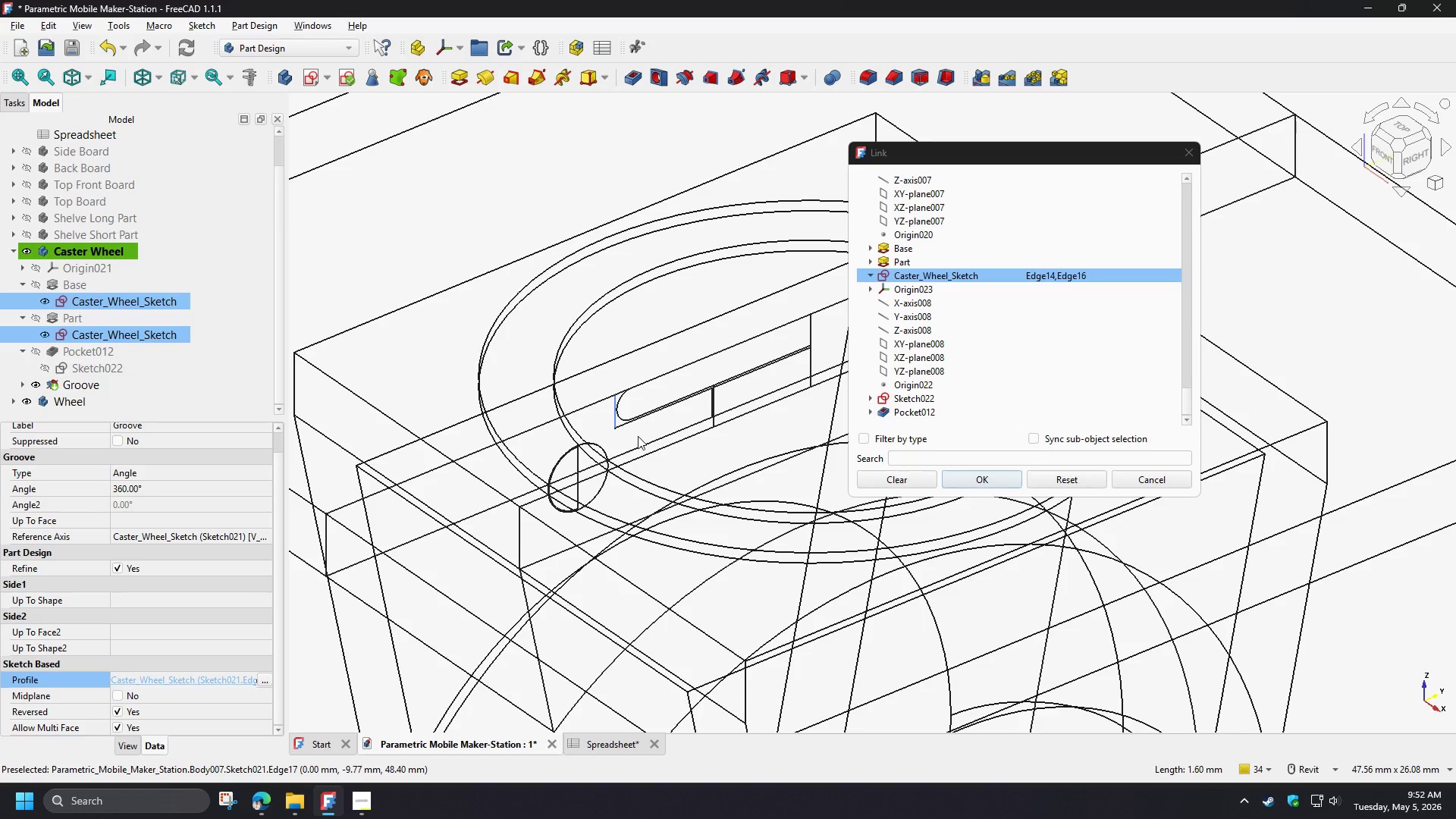 
scroll: coordinate [638, 435], scroll_direction: up, amount: 4.0
 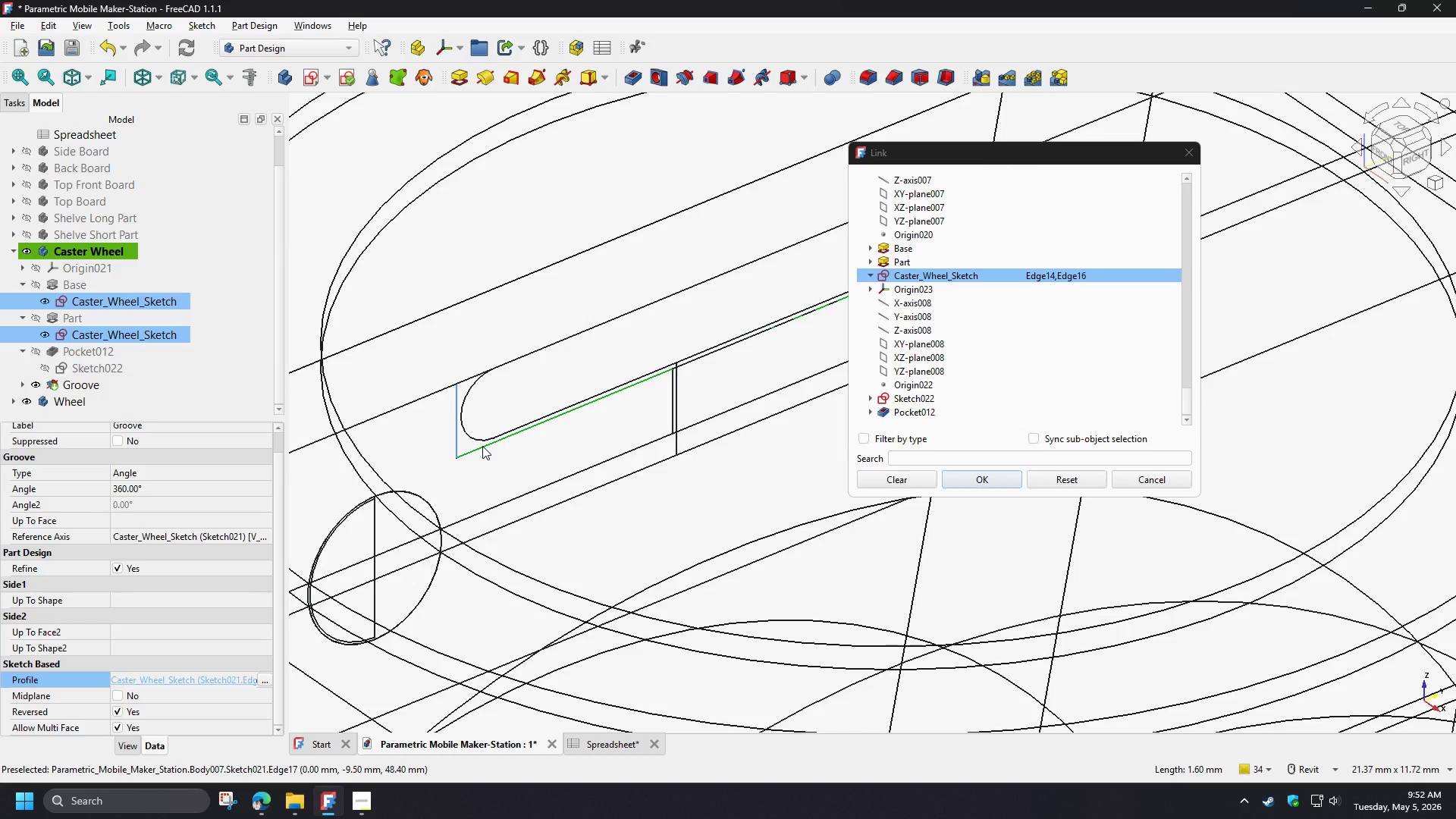 
left_click([482, 446])
 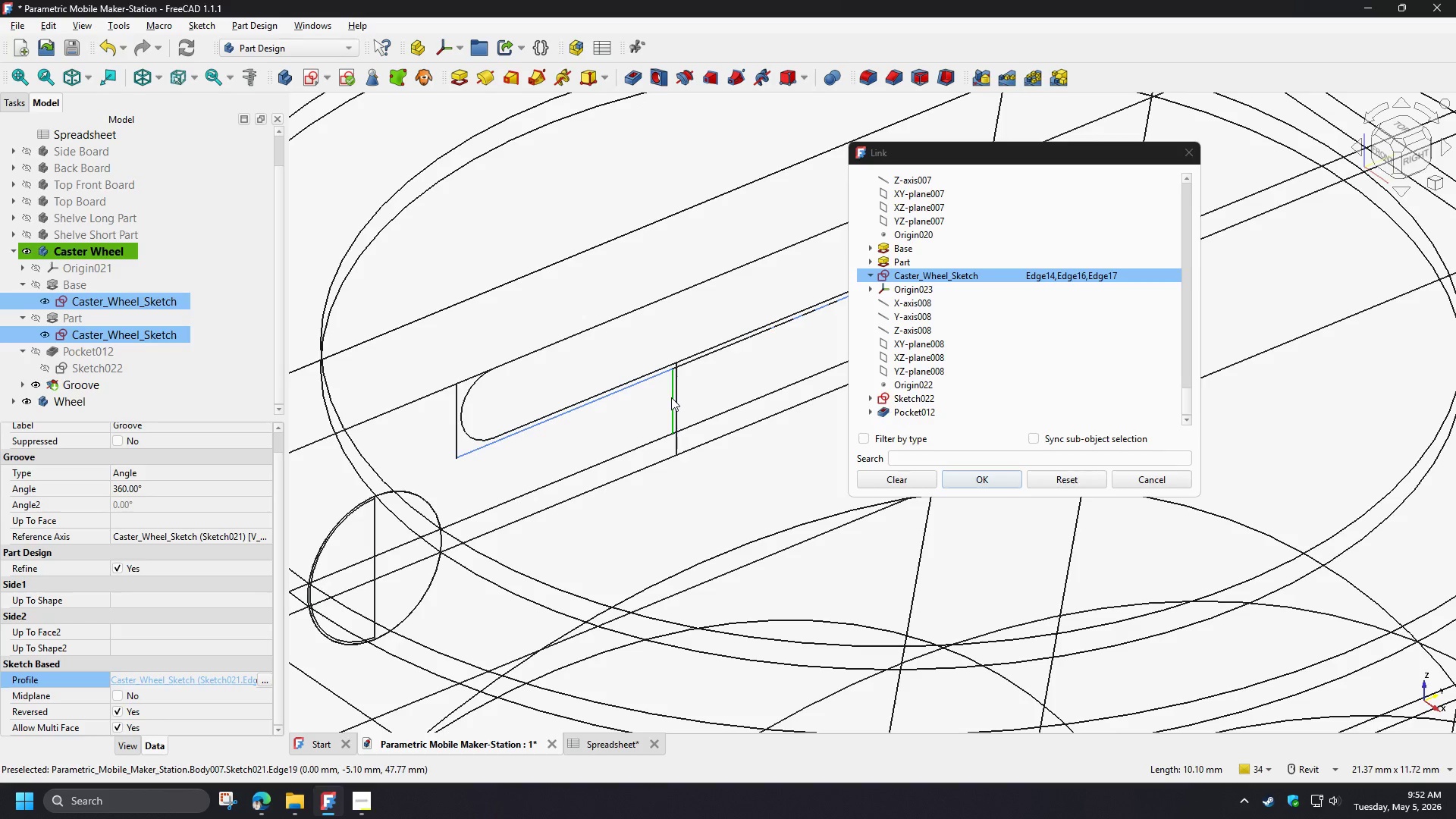 
left_click([671, 397])
 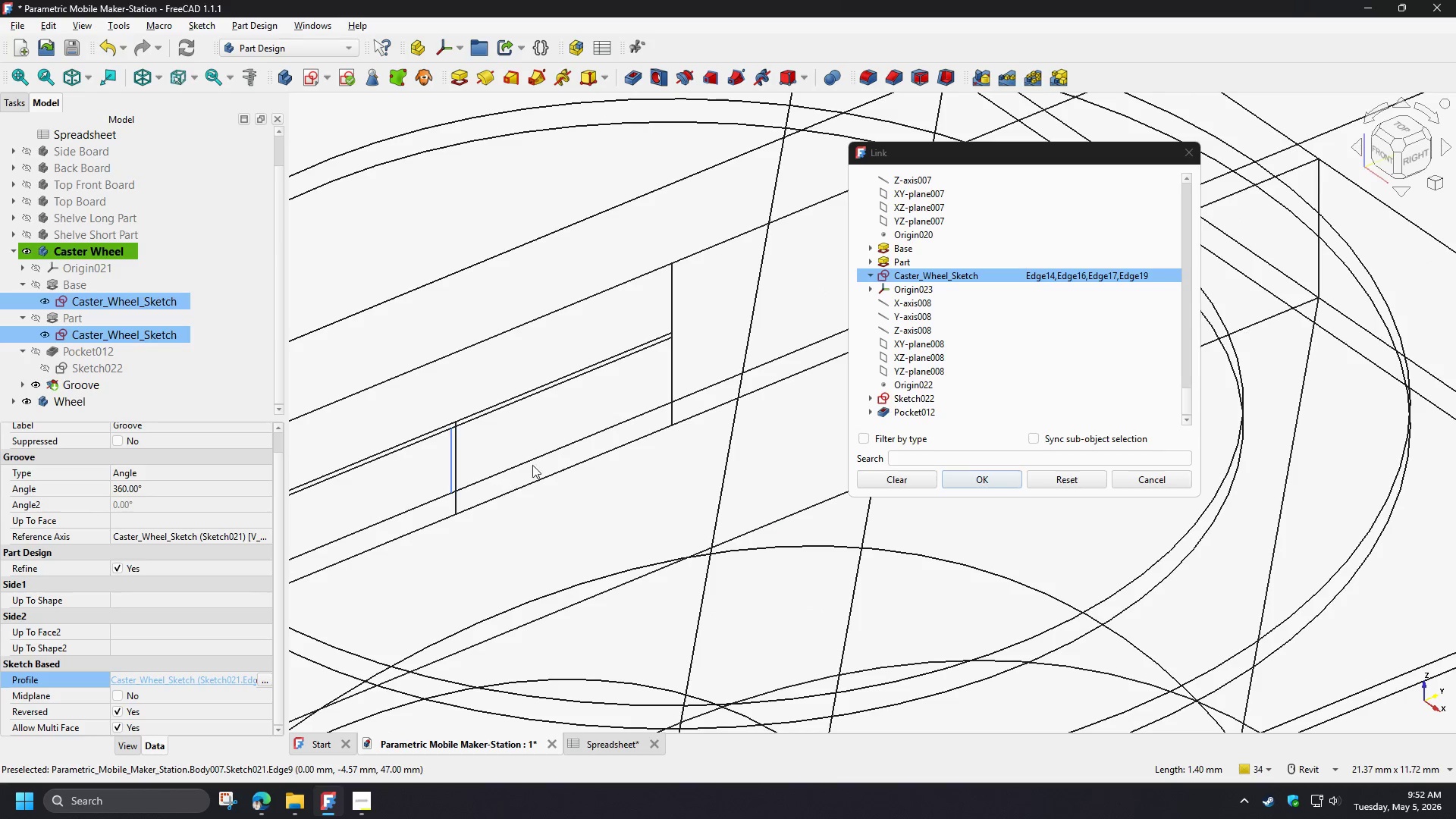 
wait(5.27)
 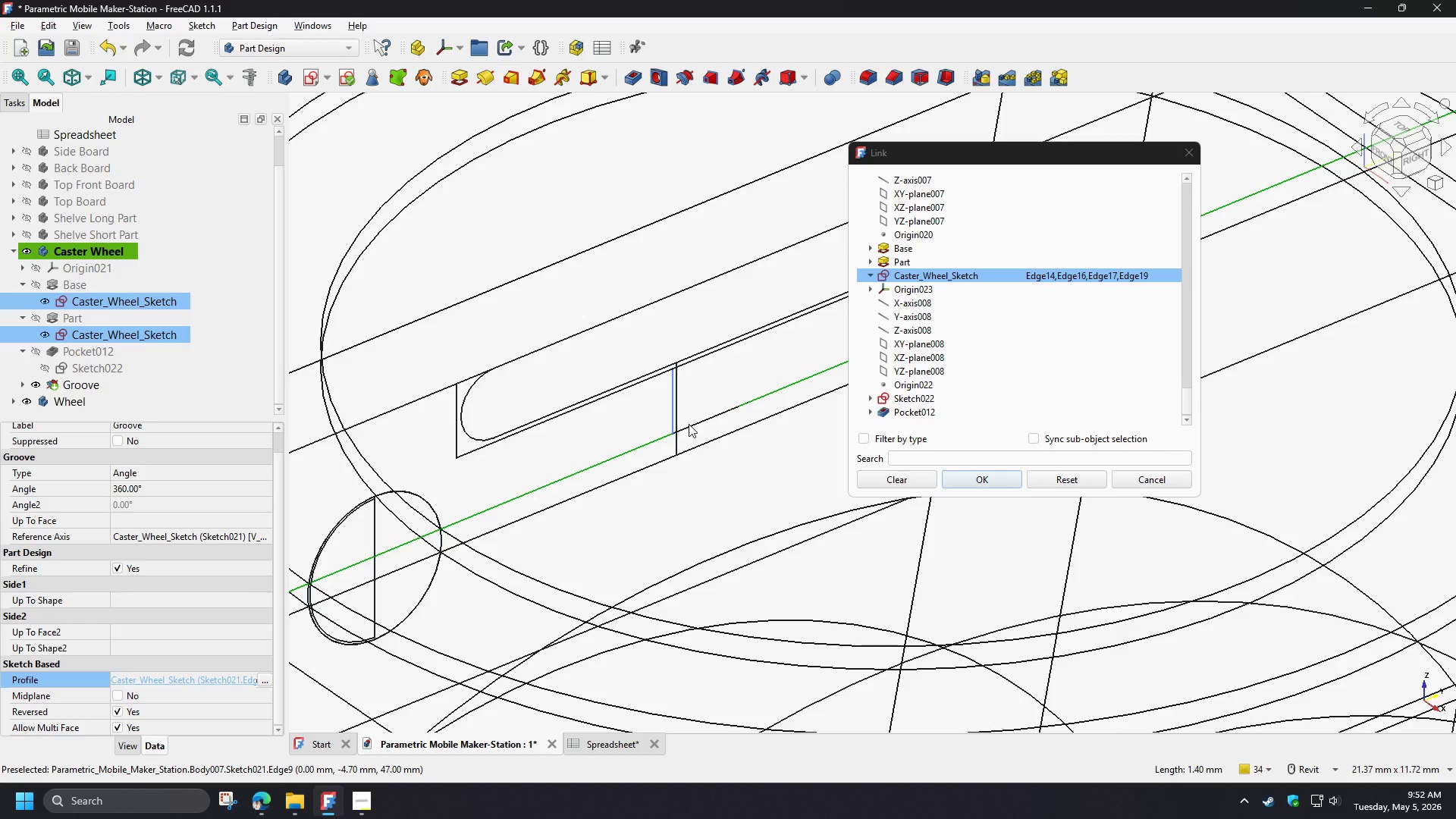 
scroll: coordinate [472, 475], scroll_direction: up, amount: 6.0
 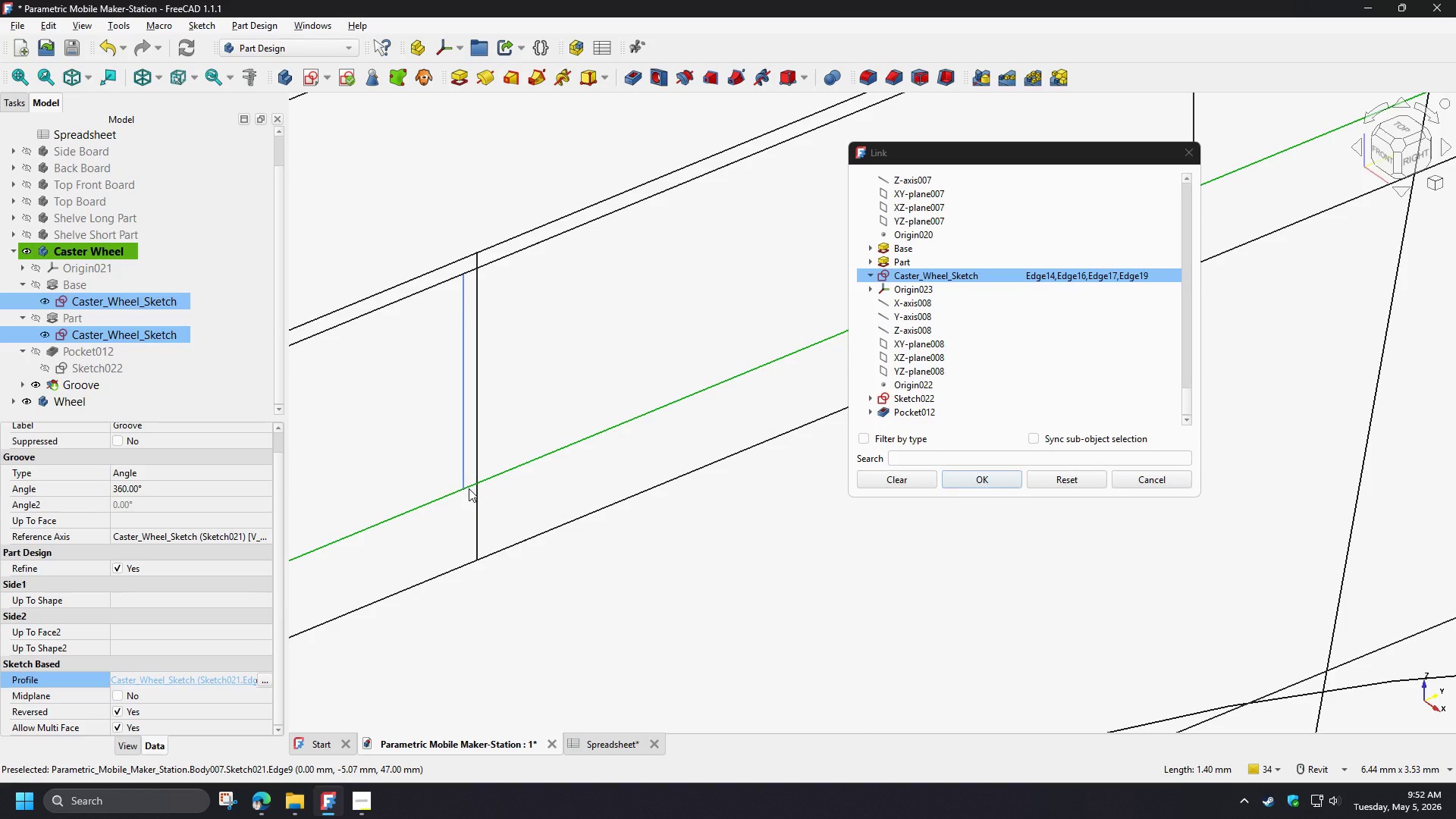 
wait(8.07)
 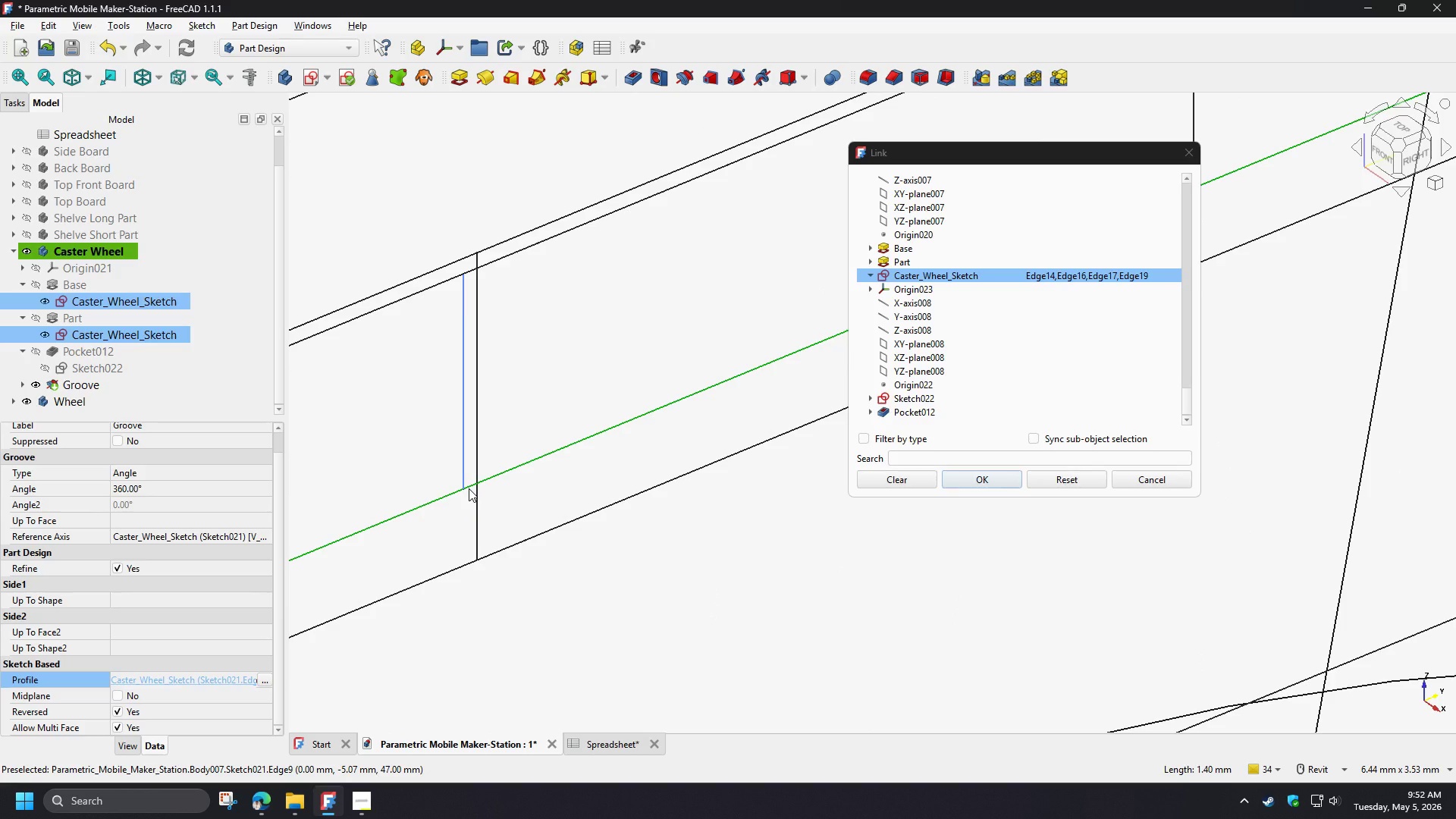 
scroll: coordinate [714, 555], scroll_direction: down, amount: 5.0
 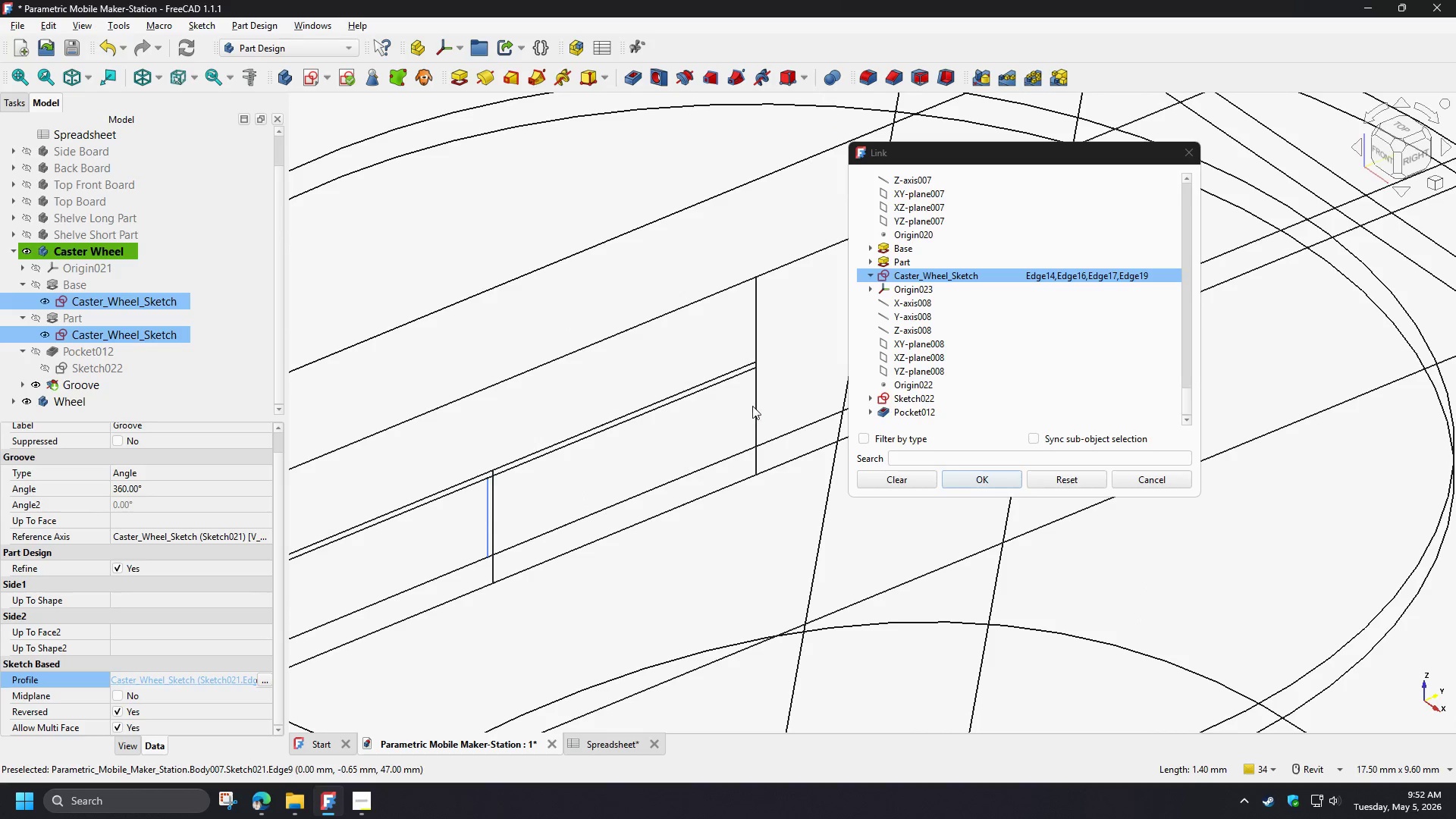 
scroll: coordinate [764, 359], scroll_direction: up, amount: 6.0
 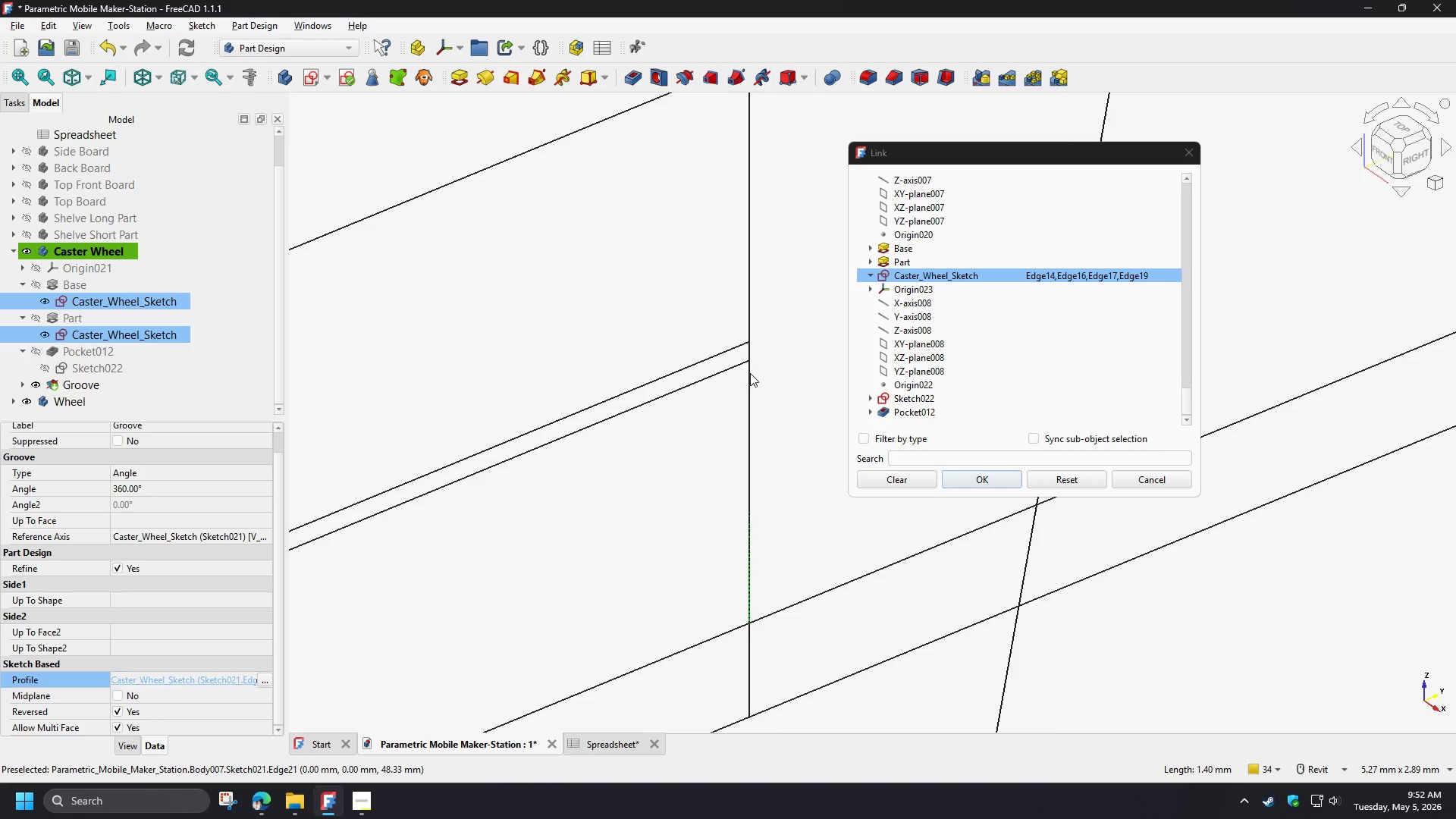 
left_click([749, 378])
 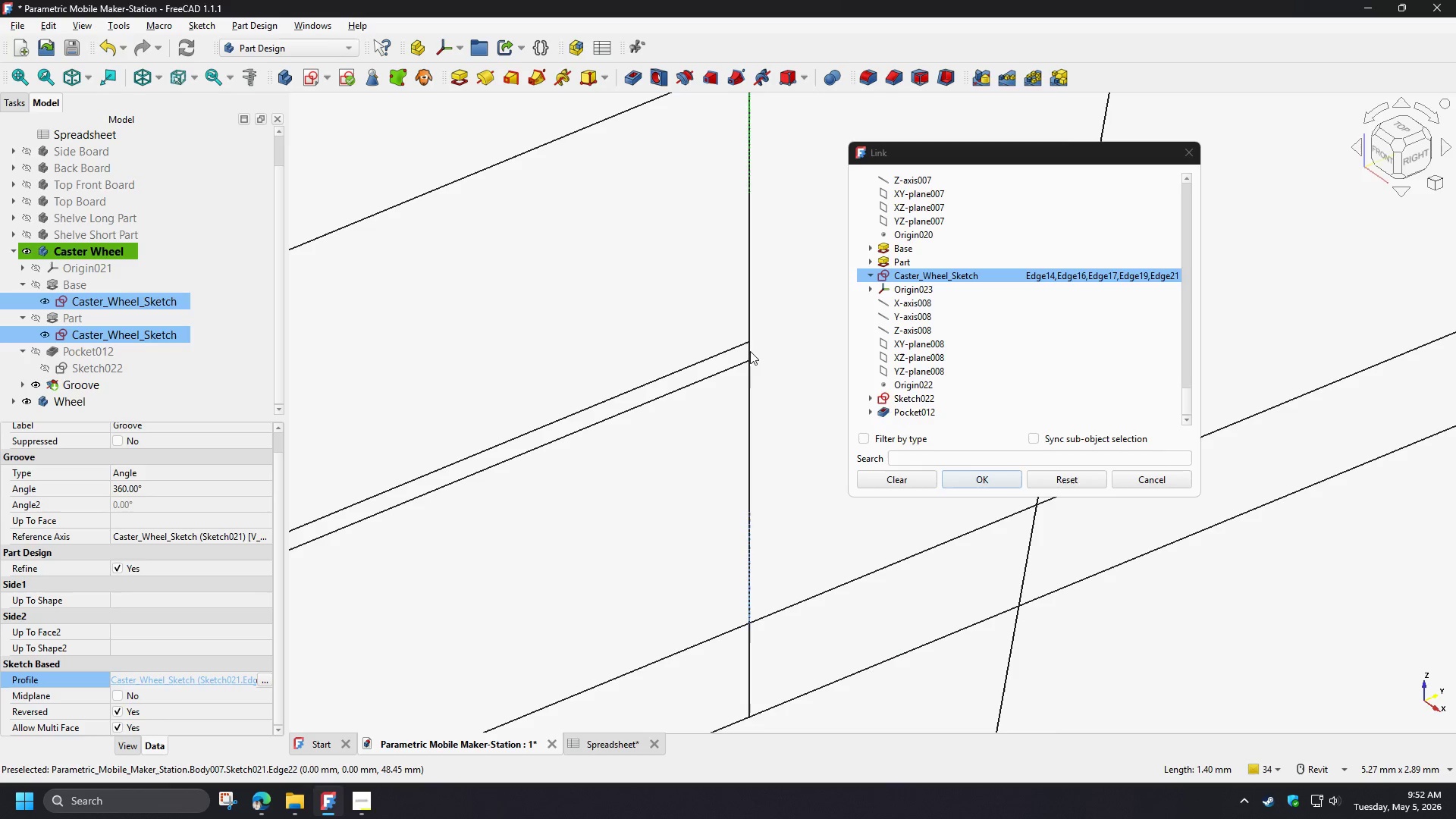 
left_click([748, 351])
 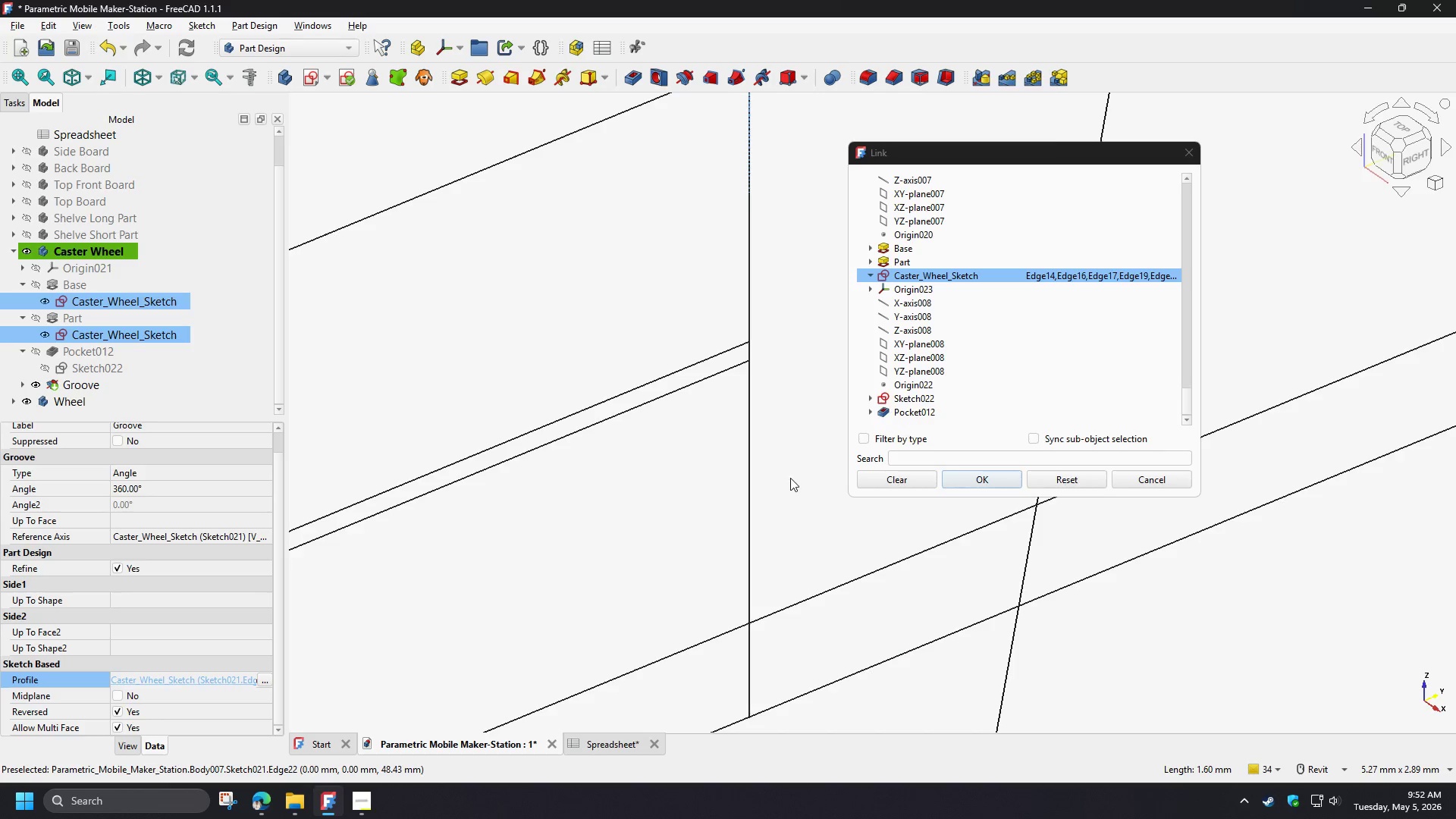 
scroll: coordinate [796, 488], scroll_direction: down, amount: 7.0
 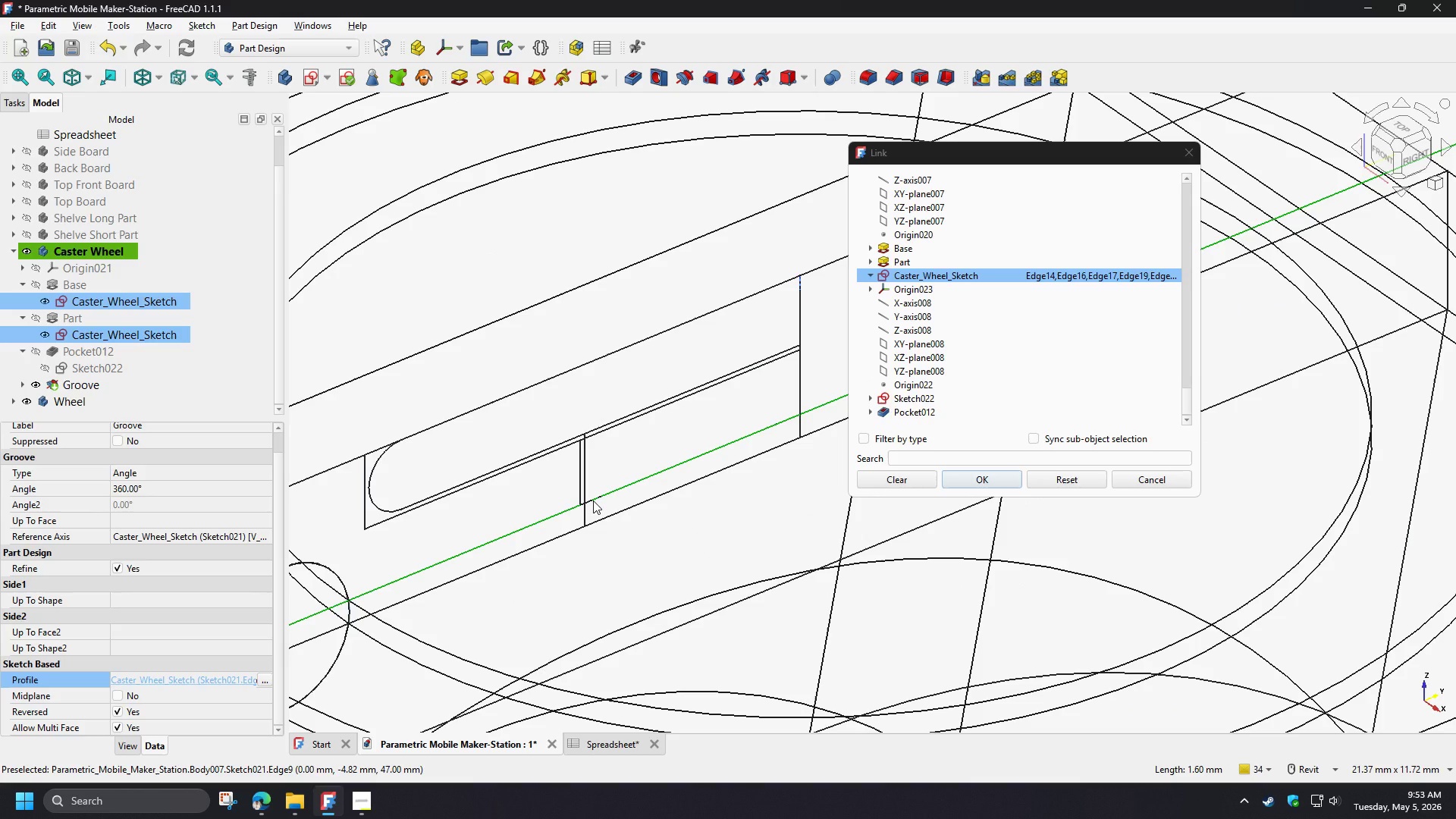 
scroll: coordinate [593, 500], scroll_direction: up, amount: 4.0
 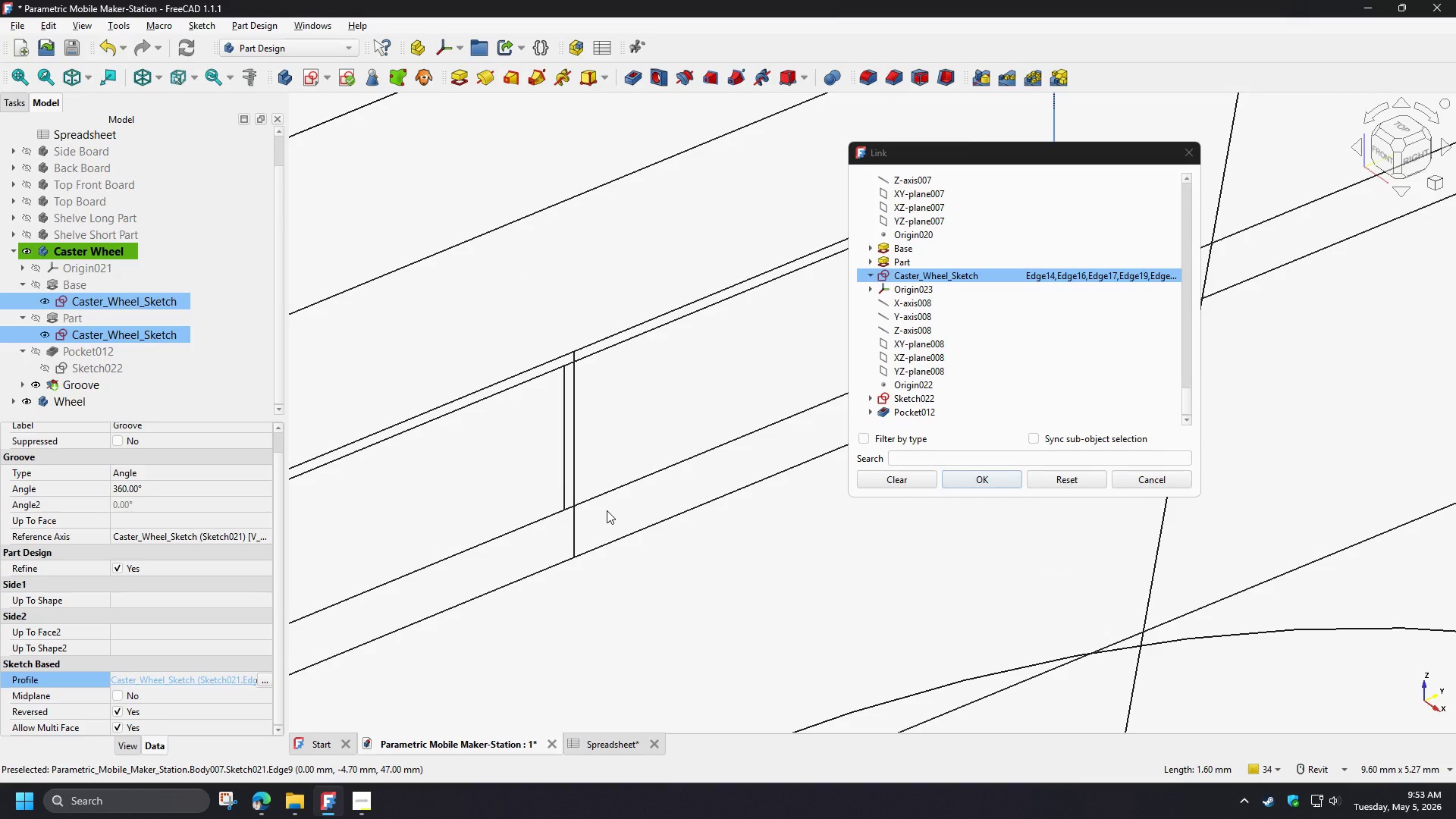 
wait(15.54)
 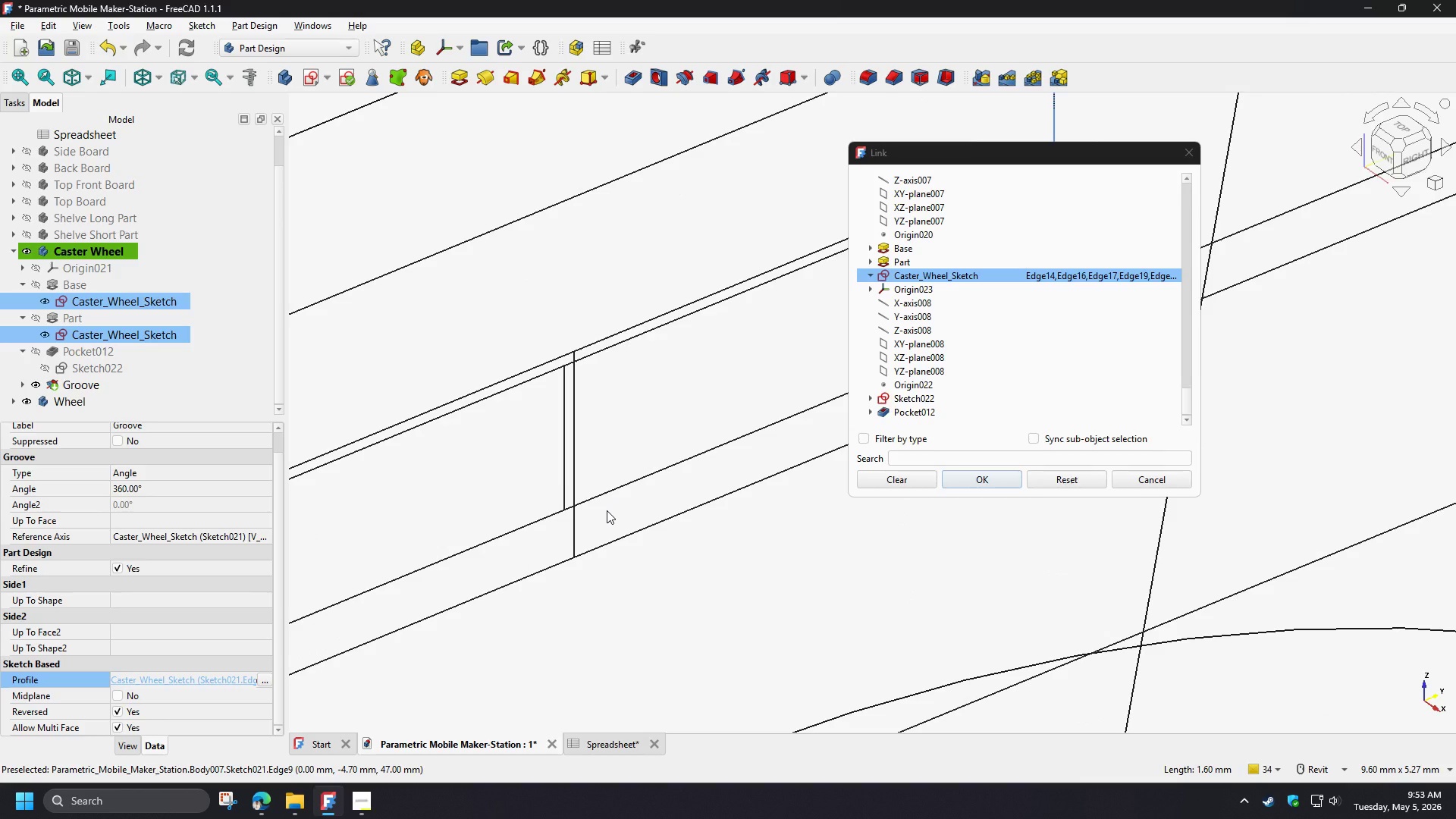 
left_click_drag(start_coordinate=[615, 511], to_coordinate=[603, 463])
 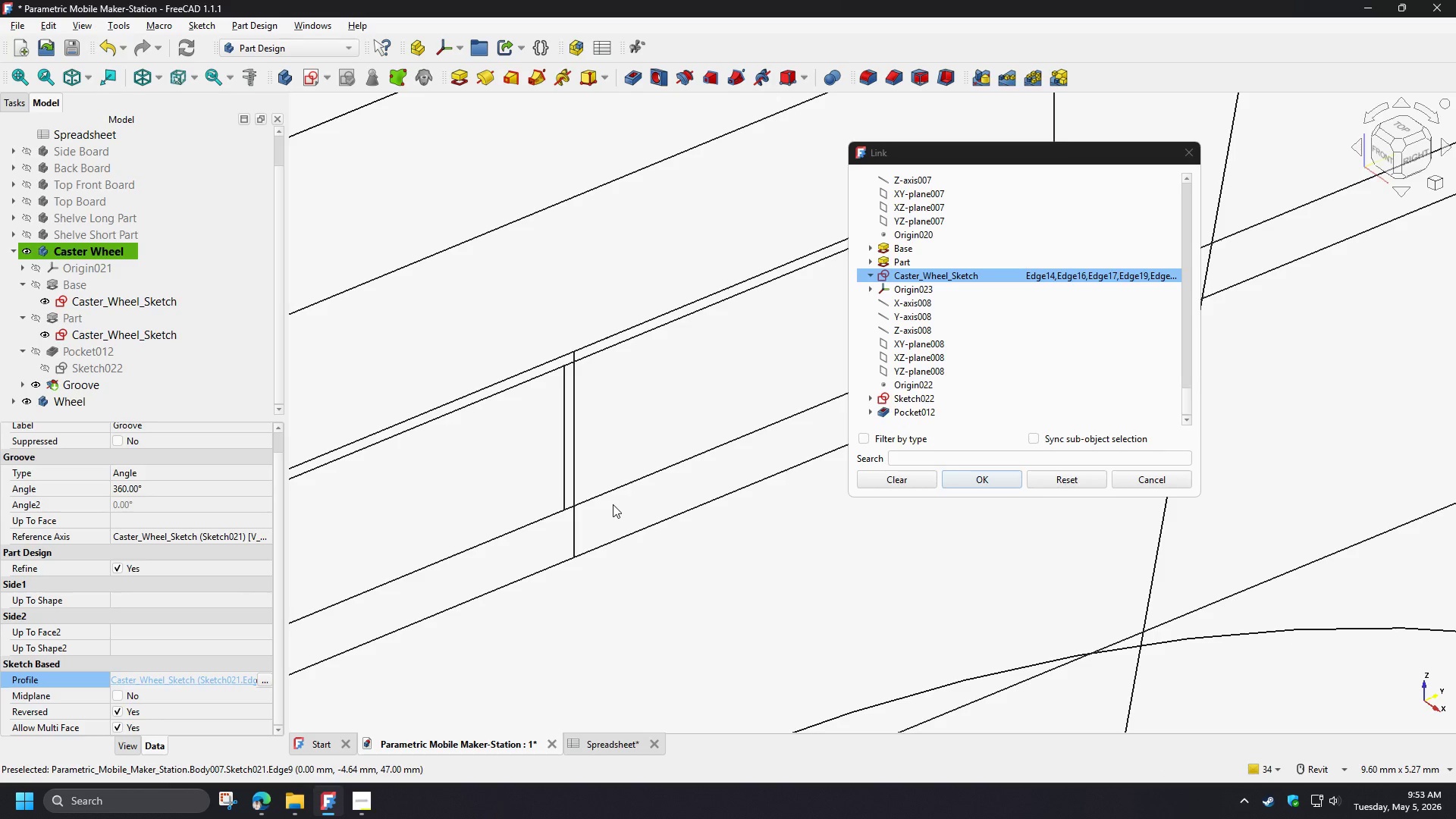 
left_click_drag(start_coordinate=[613, 504], to_coordinate=[601, 464])
 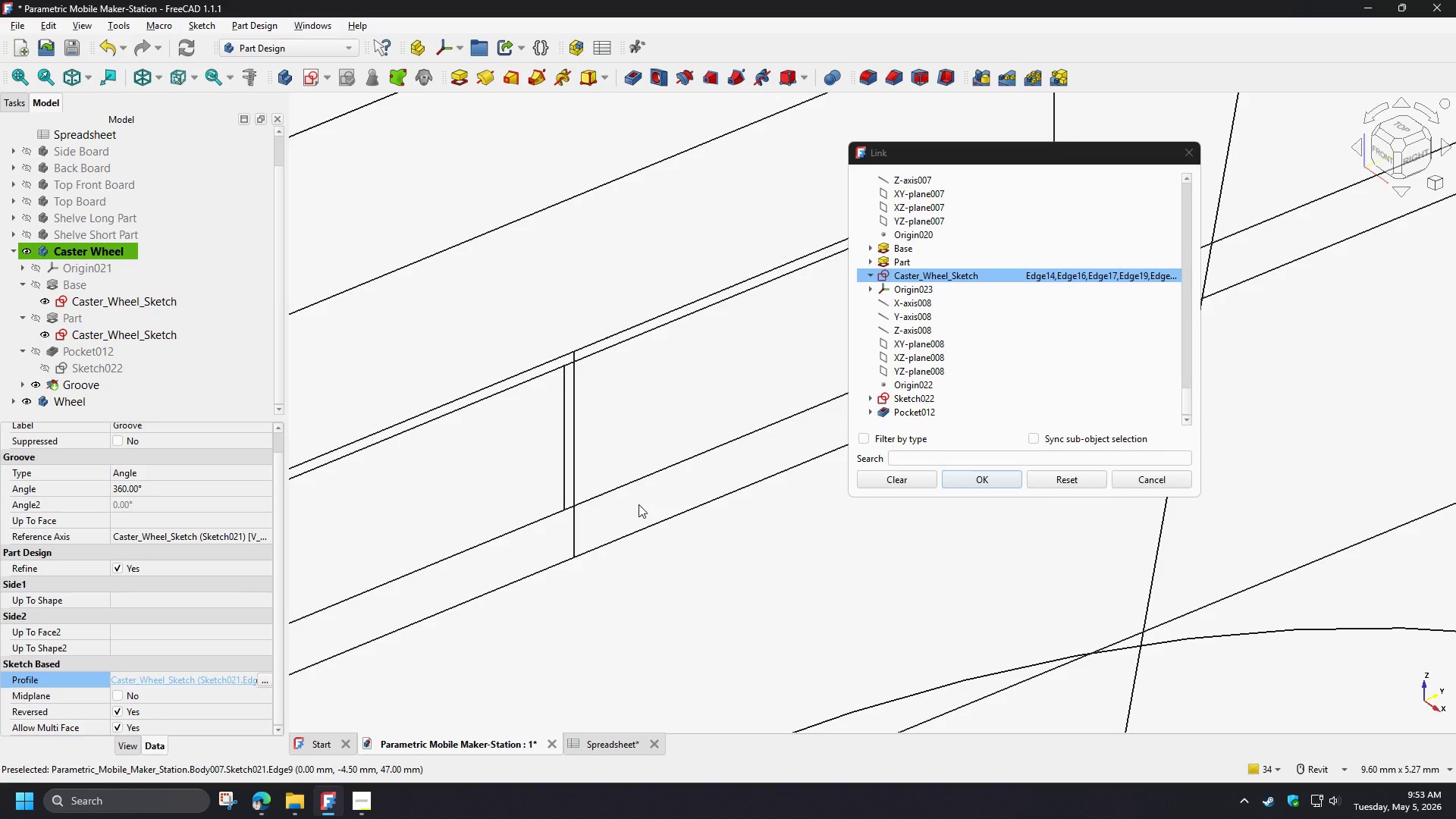 
left_click_drag(start_coordinate=[639, 504], to_coordinate=[615, 447])
 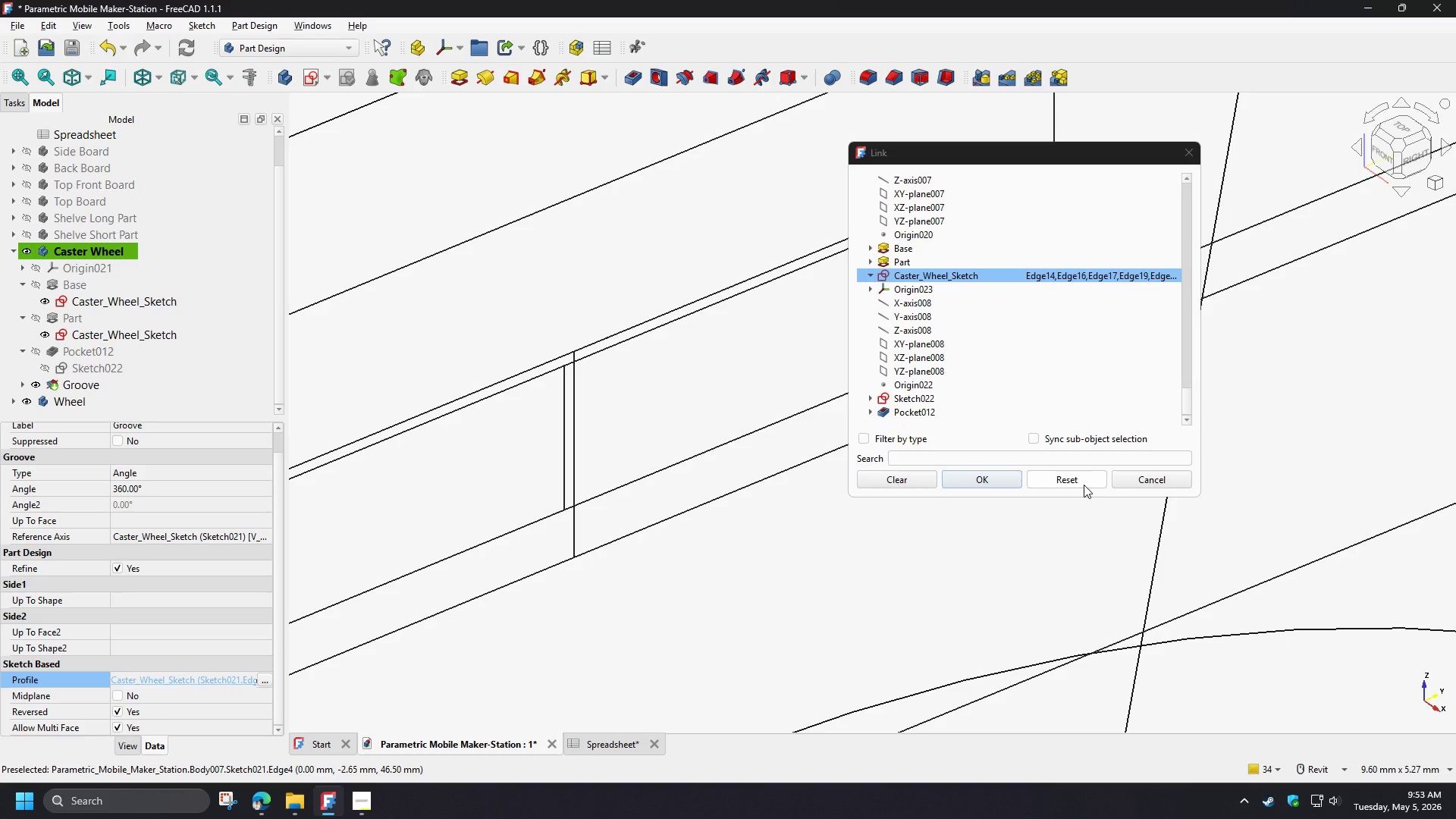 
left_click([1084, 485])
 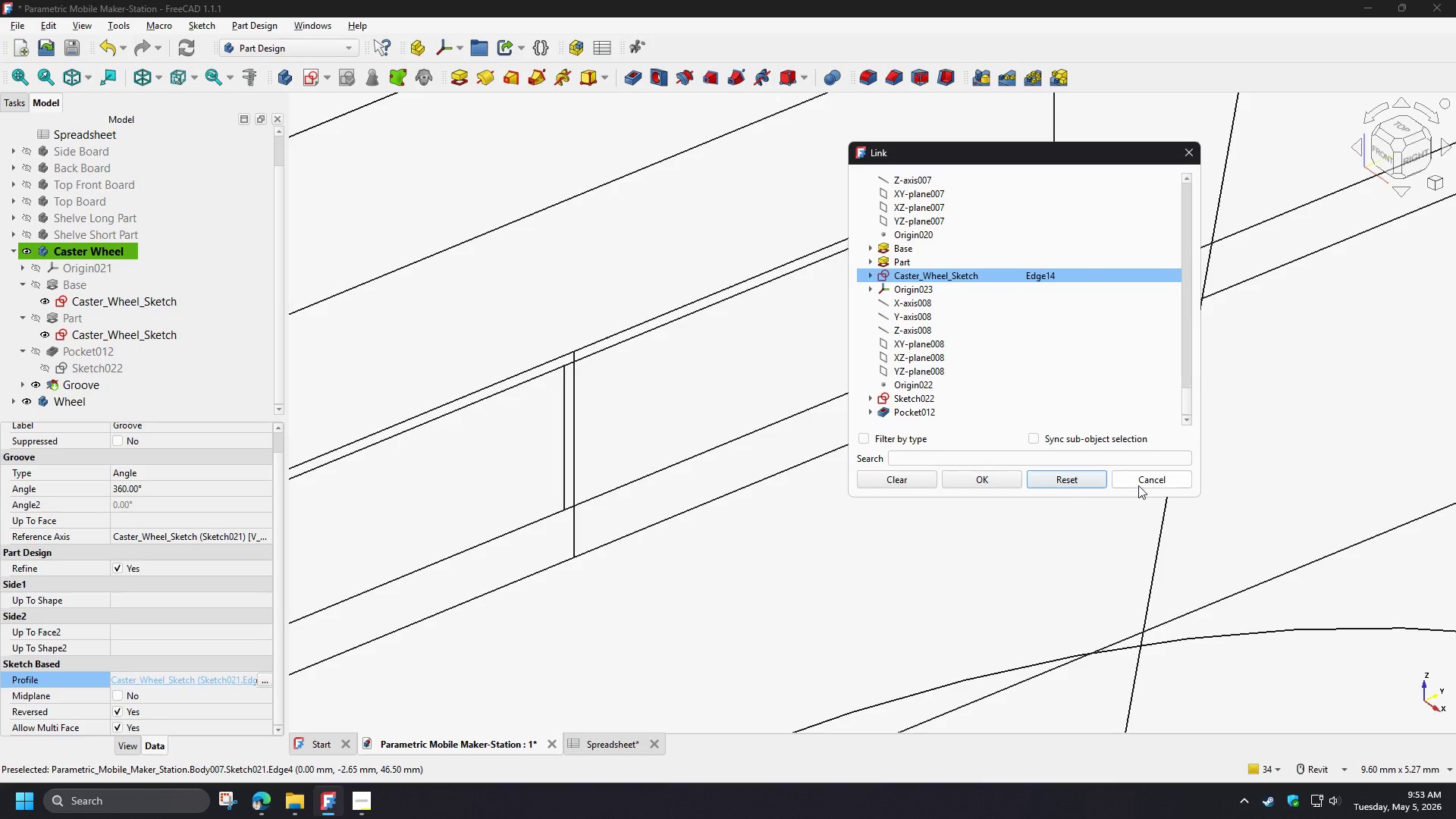 
left_click([1141, 484])
 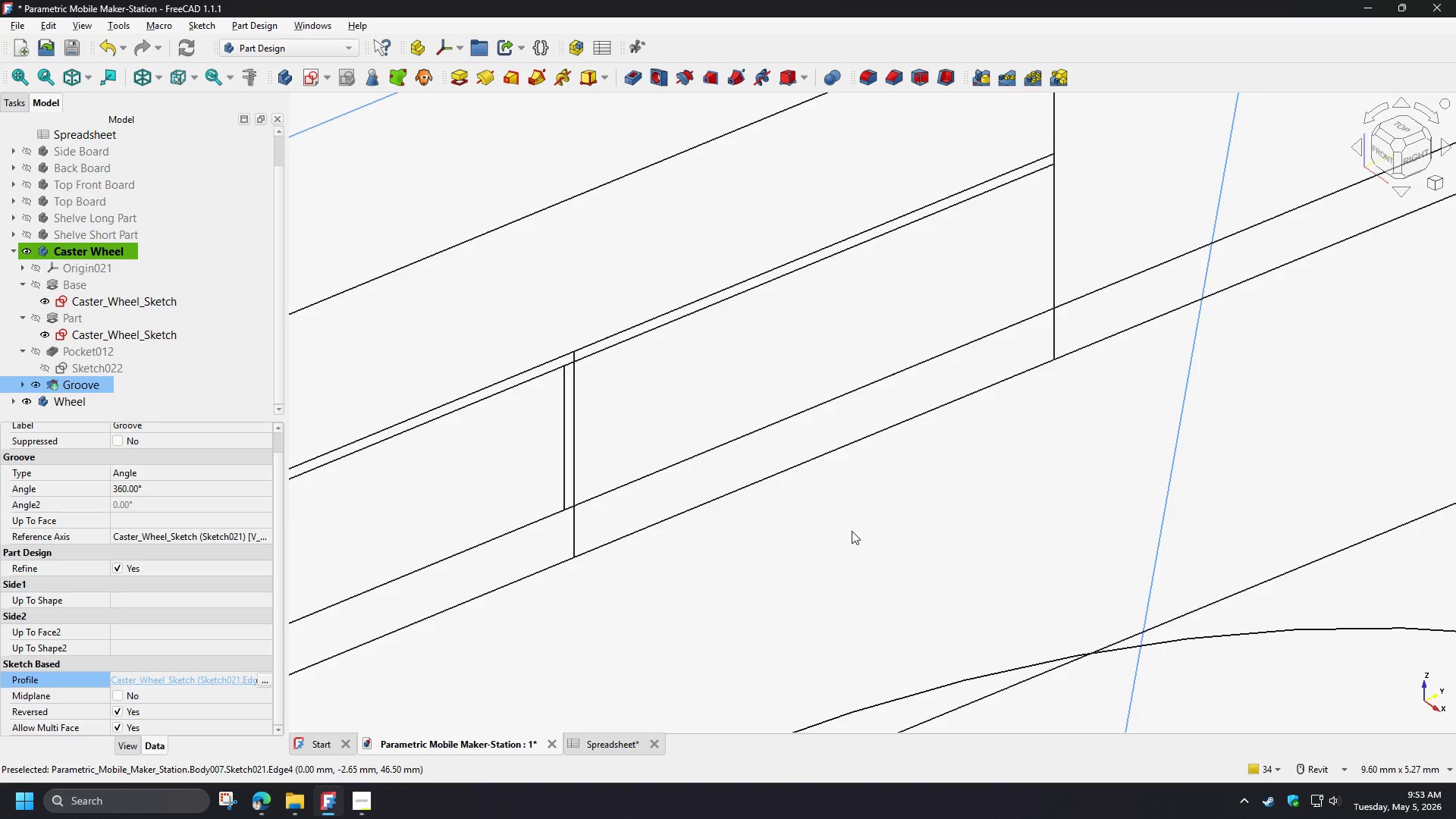 
scroll: coordinate [858, 539], scroll_direction: down, amount: 4.0
 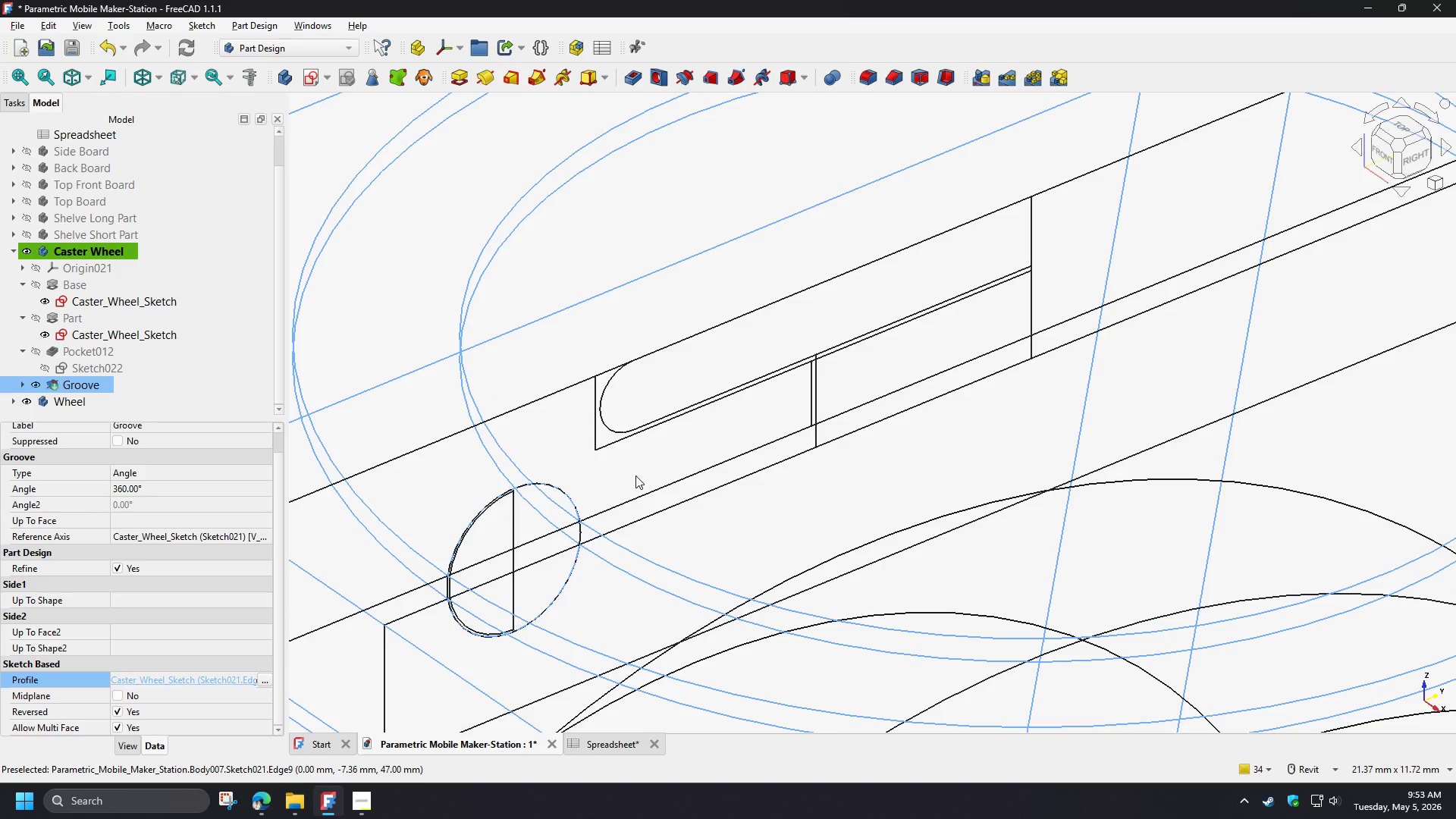 
wait(8.84)
 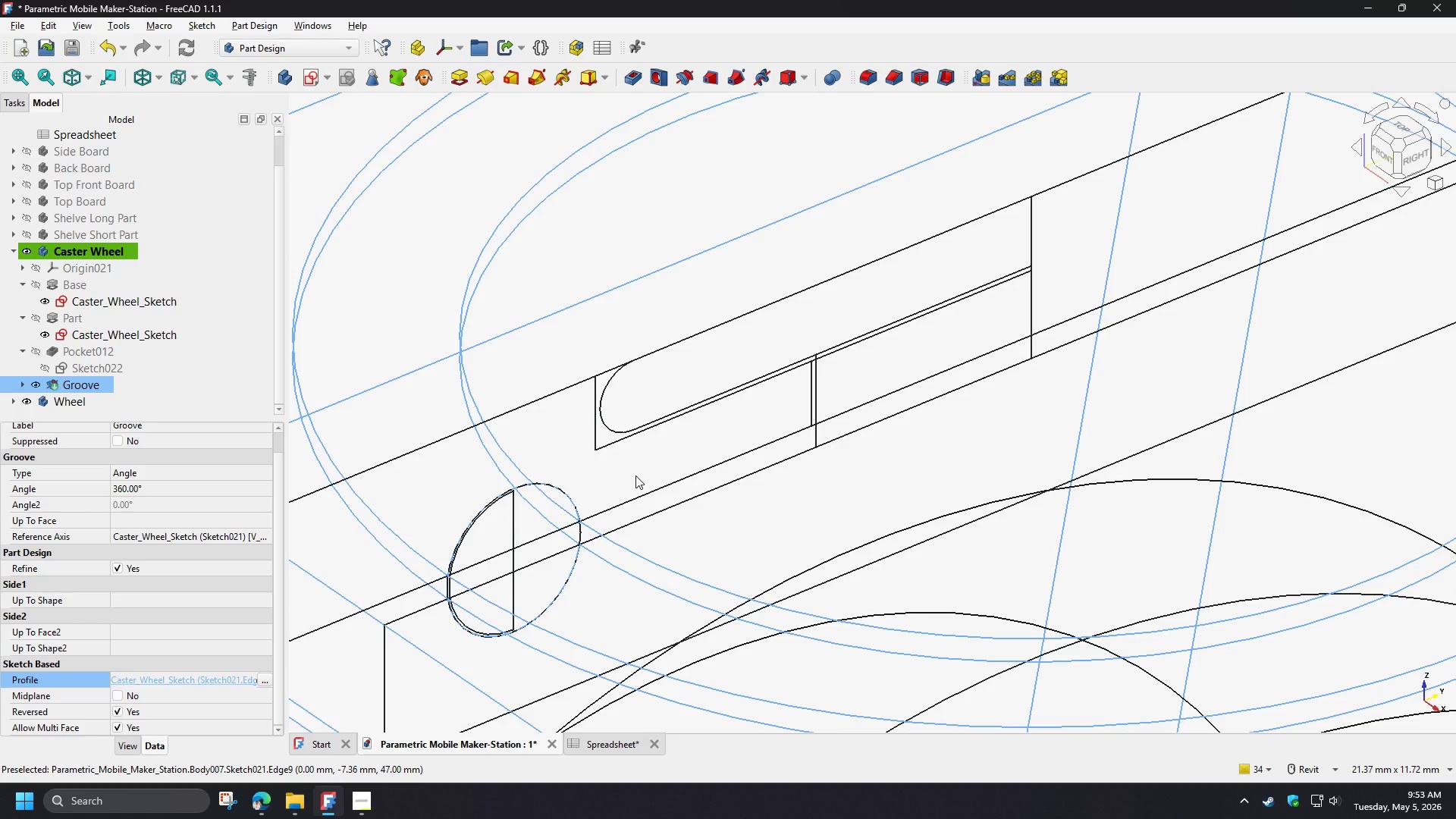 
left_click([639, 466])
 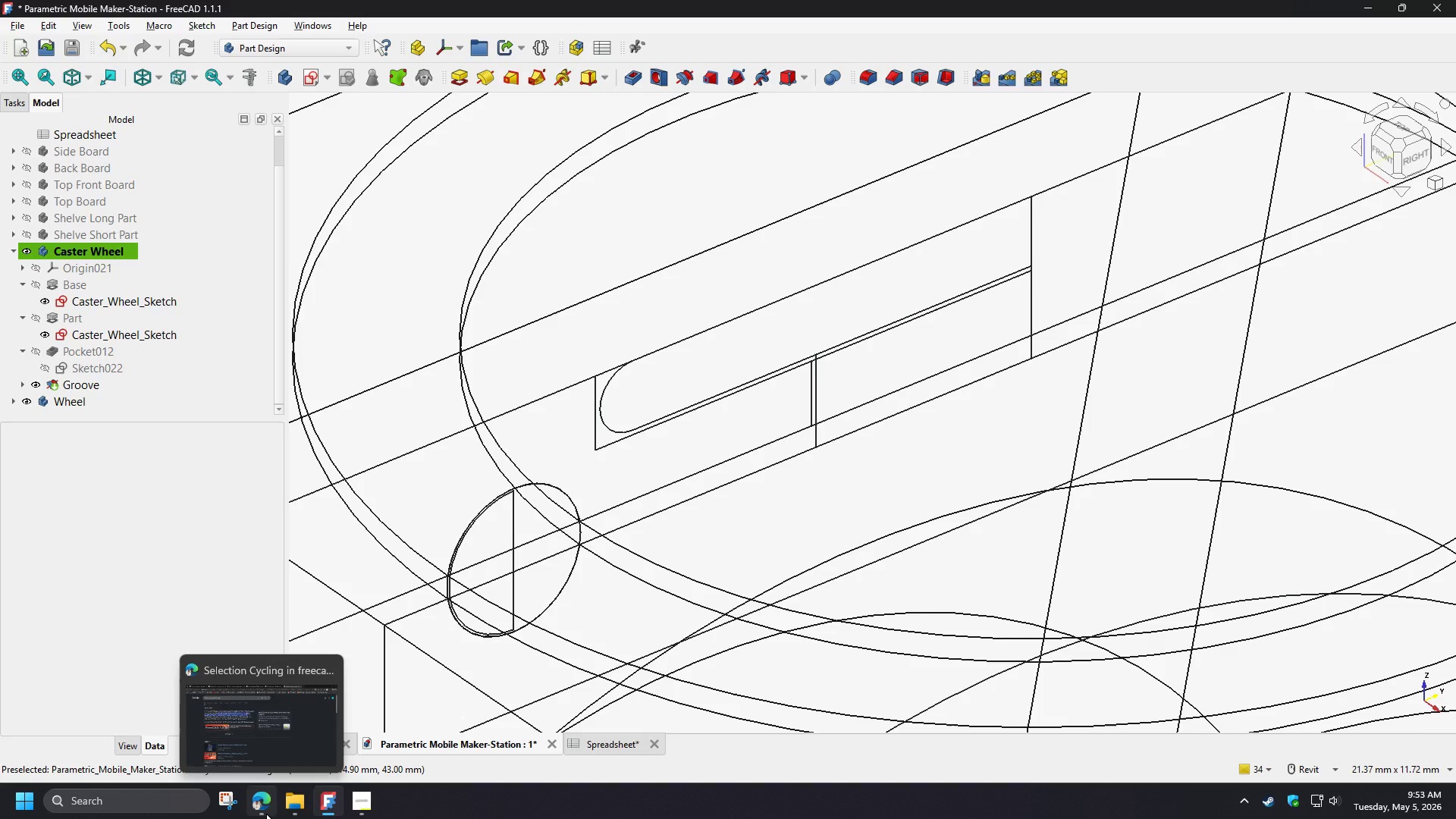 
wait(5.64)
 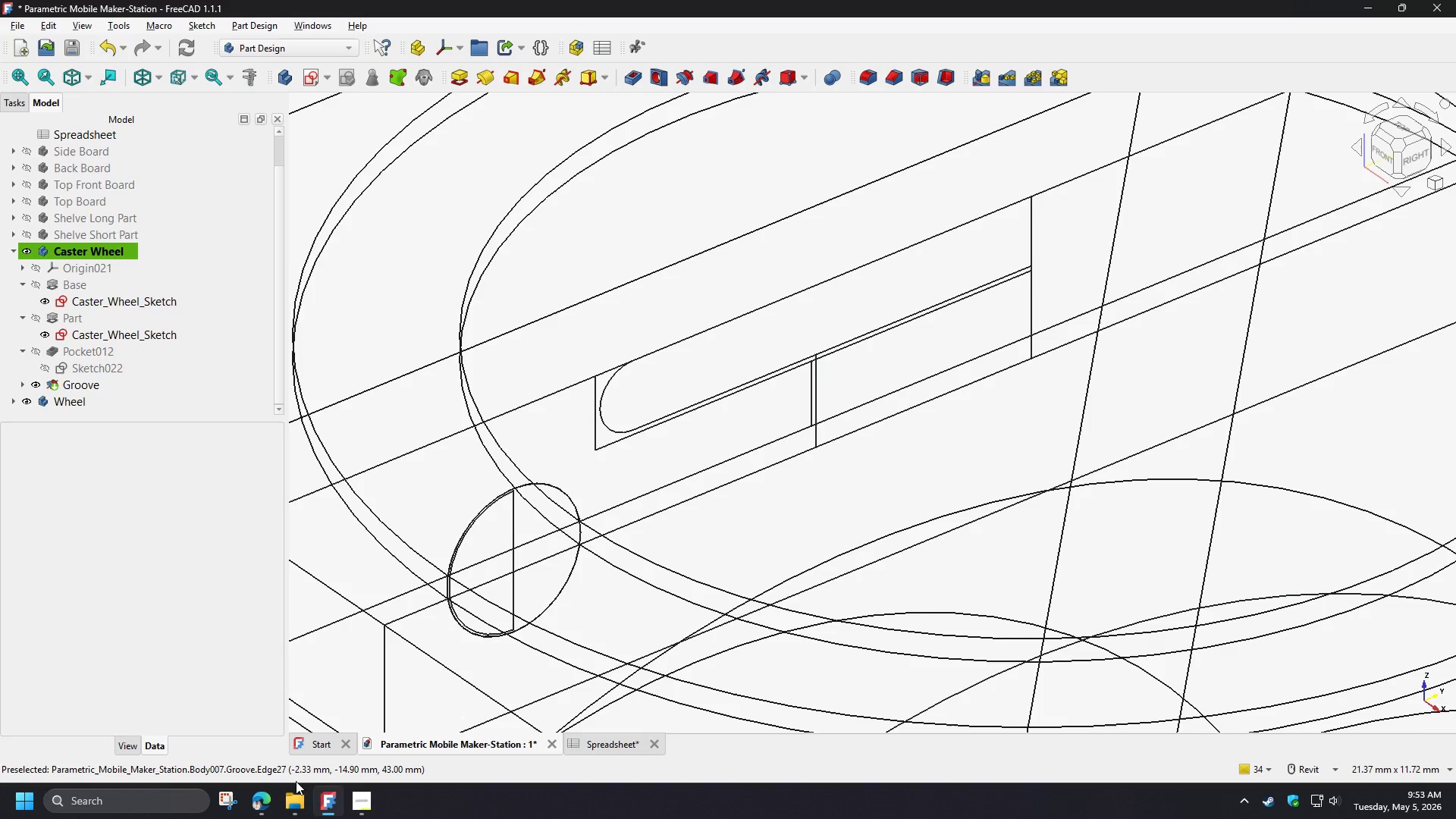 
left_click([266, 814])
 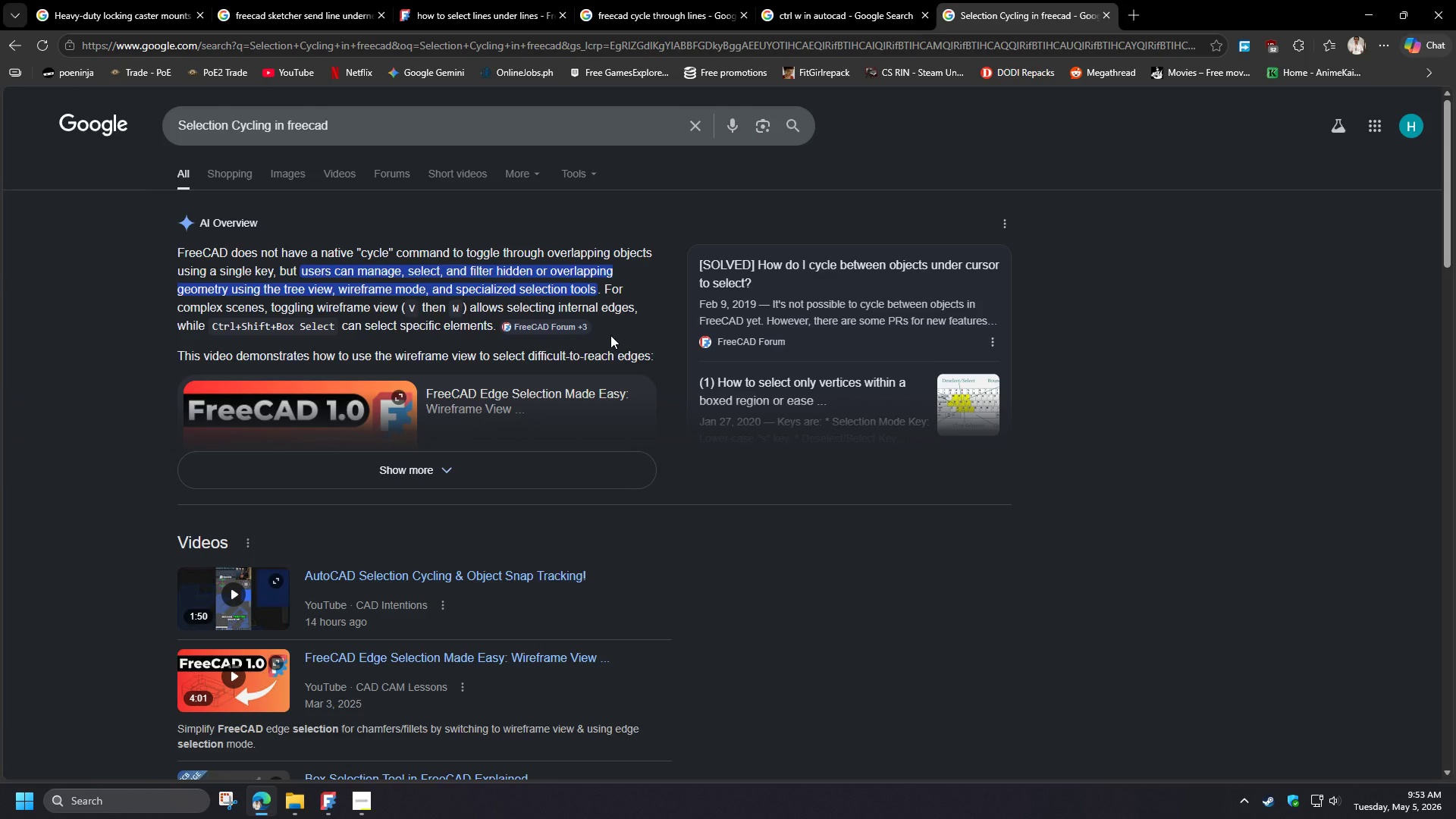 
wait(10.5)
 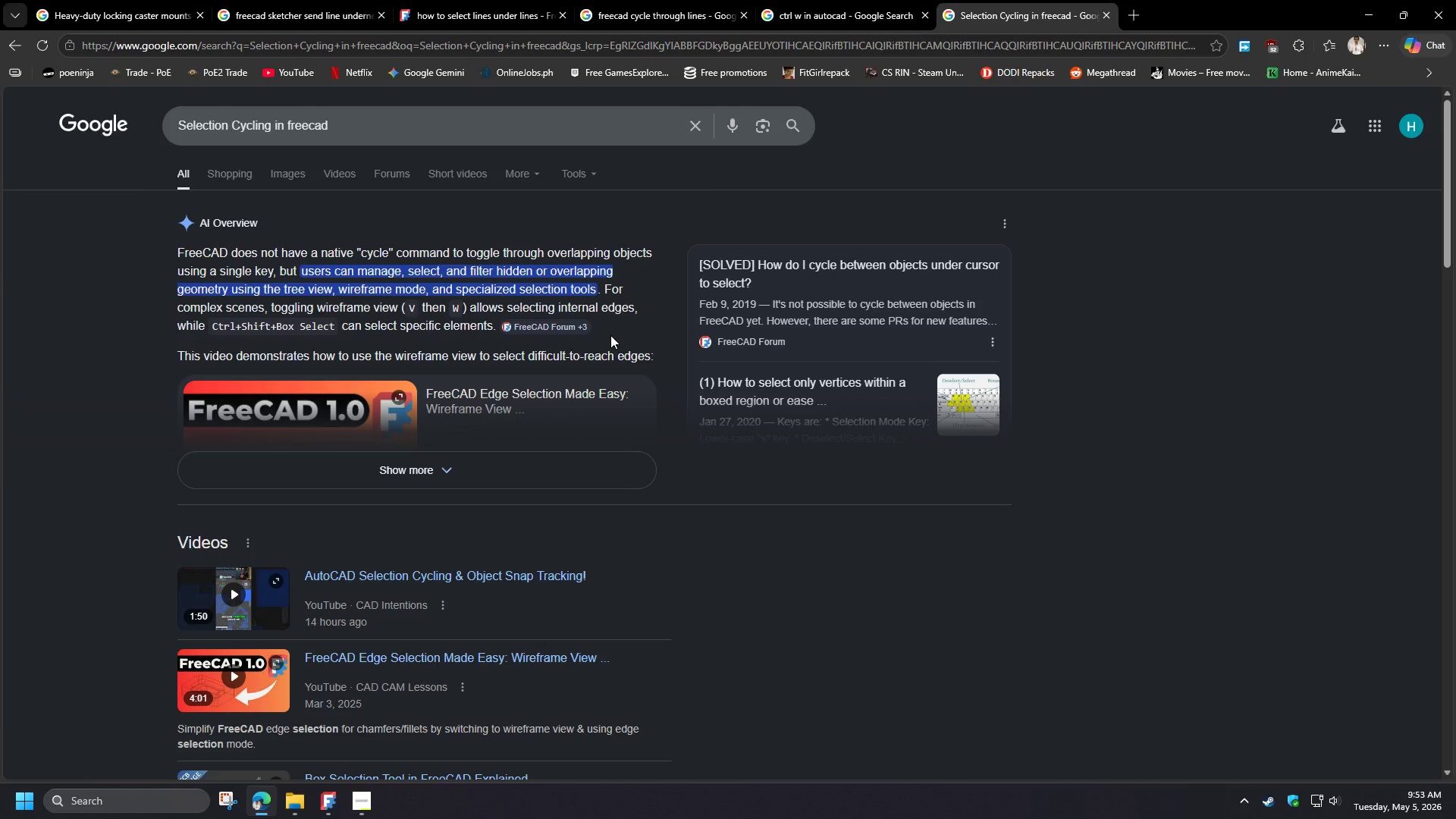 
scroll: coordinate [552, 551], scroll_direction: down, amount: 4.0
 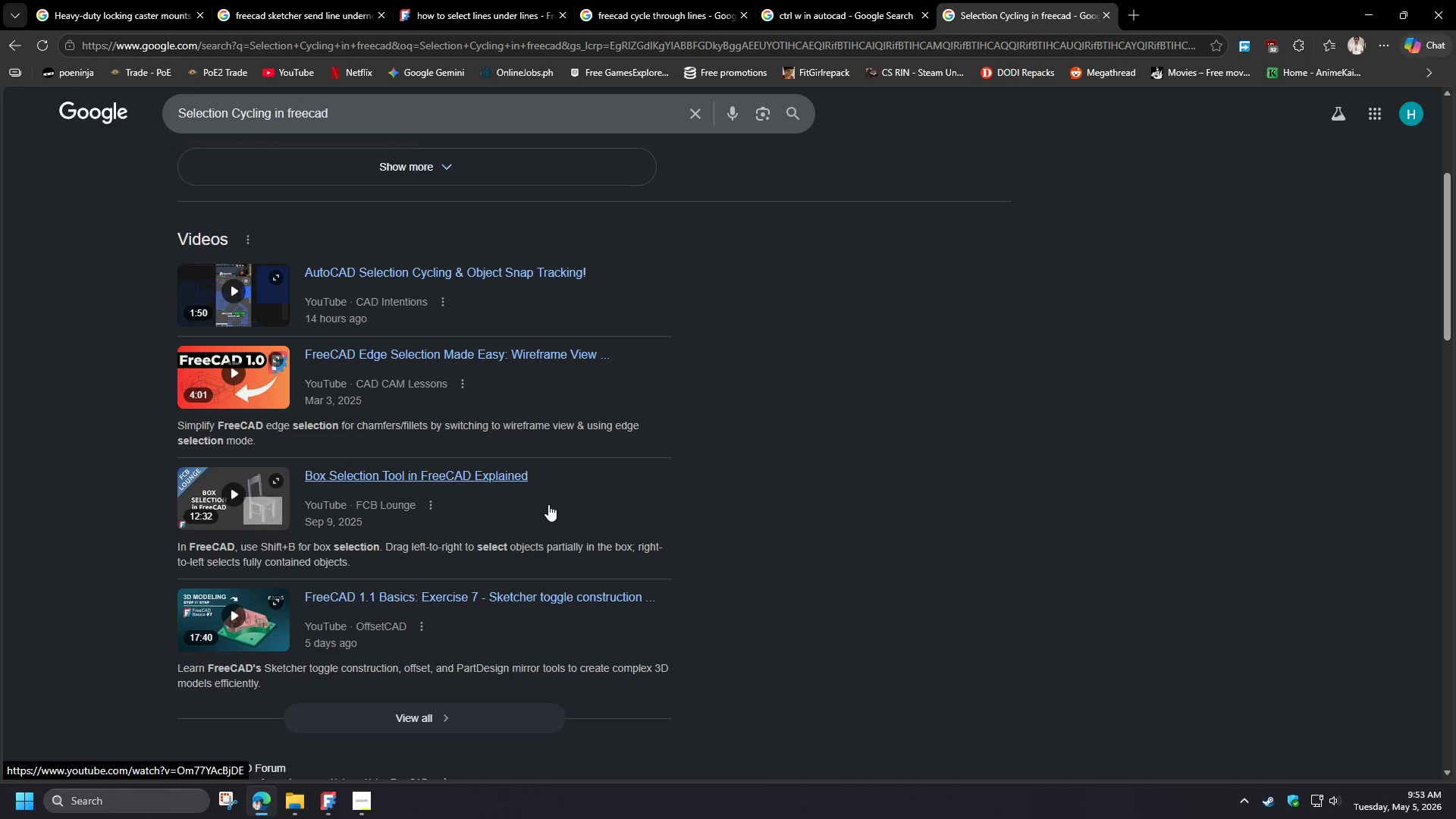 
scroll: coordinate [551, 497], scroll_direction: up, amount: 7.0
 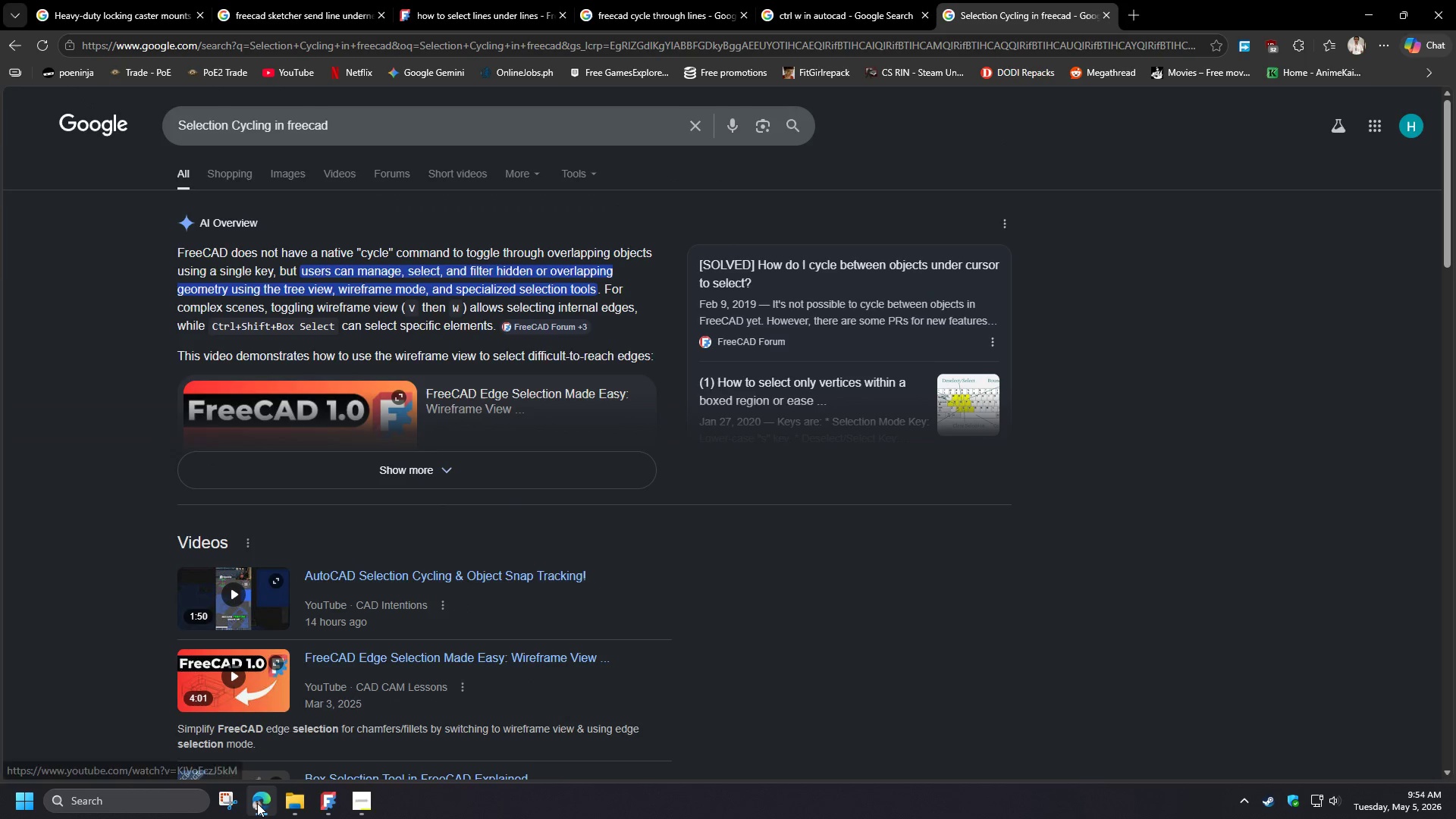 
left_click([257, 803])
 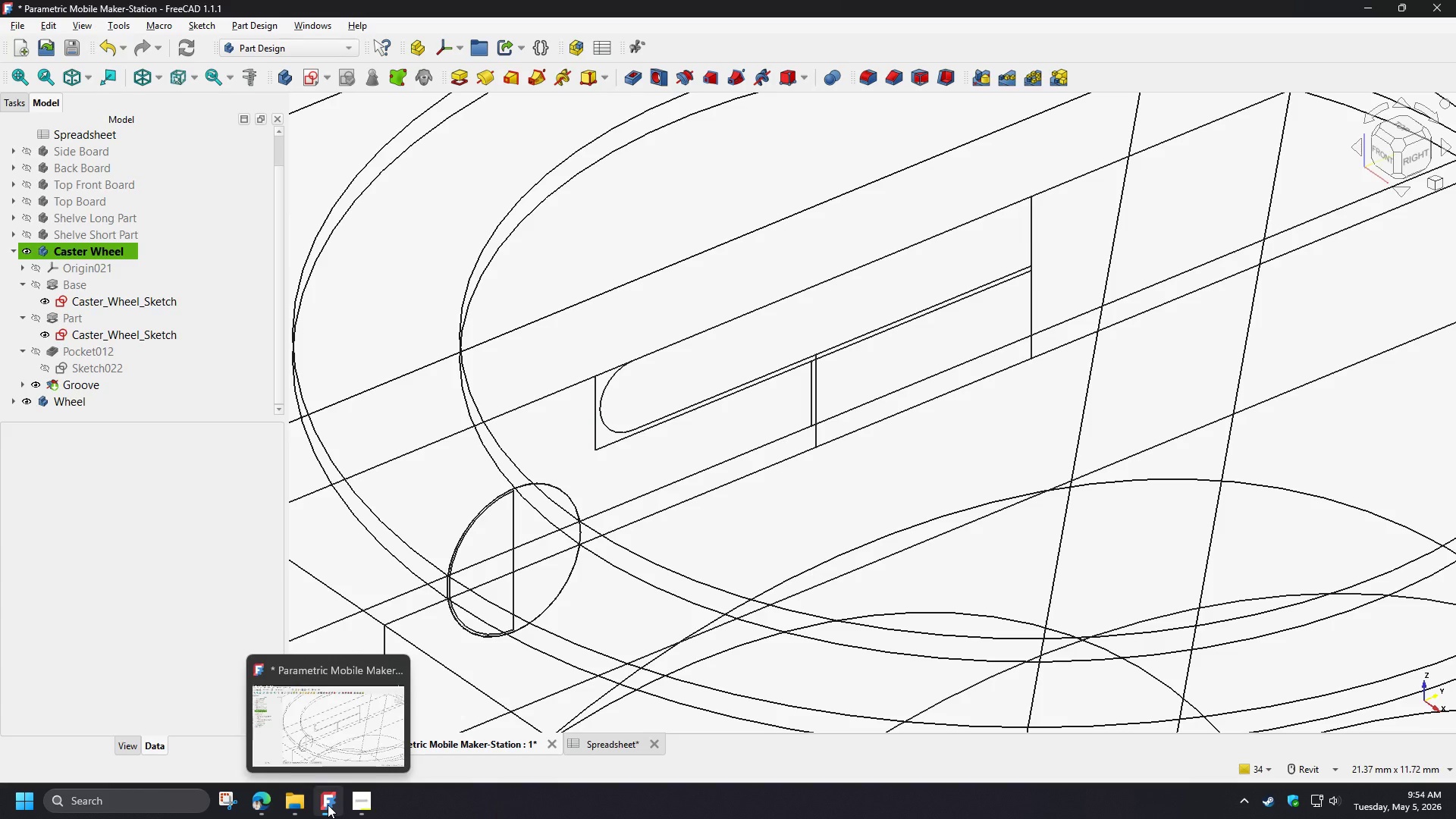 
wait(19.88)
 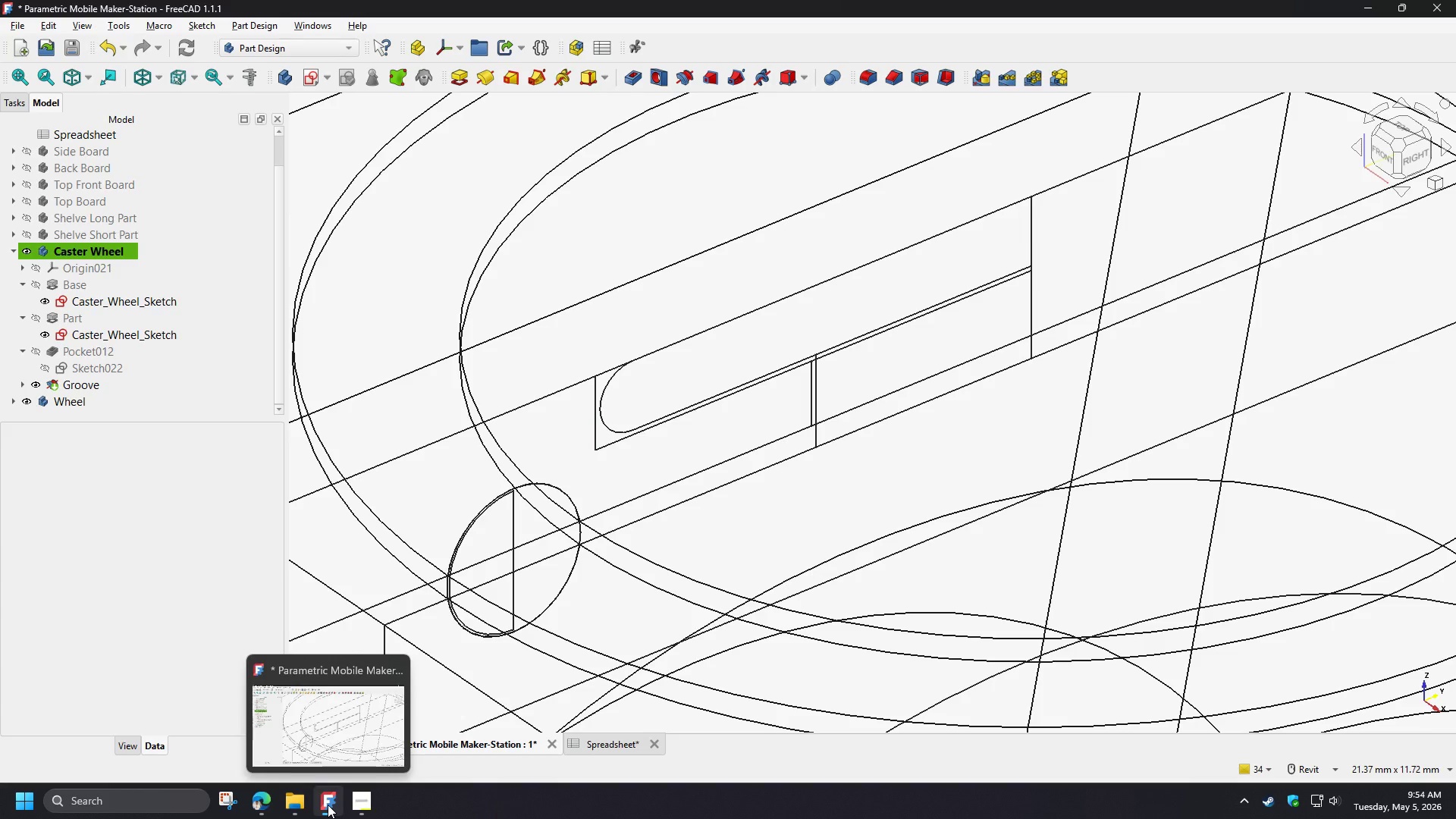 
left_click([368, 265])
 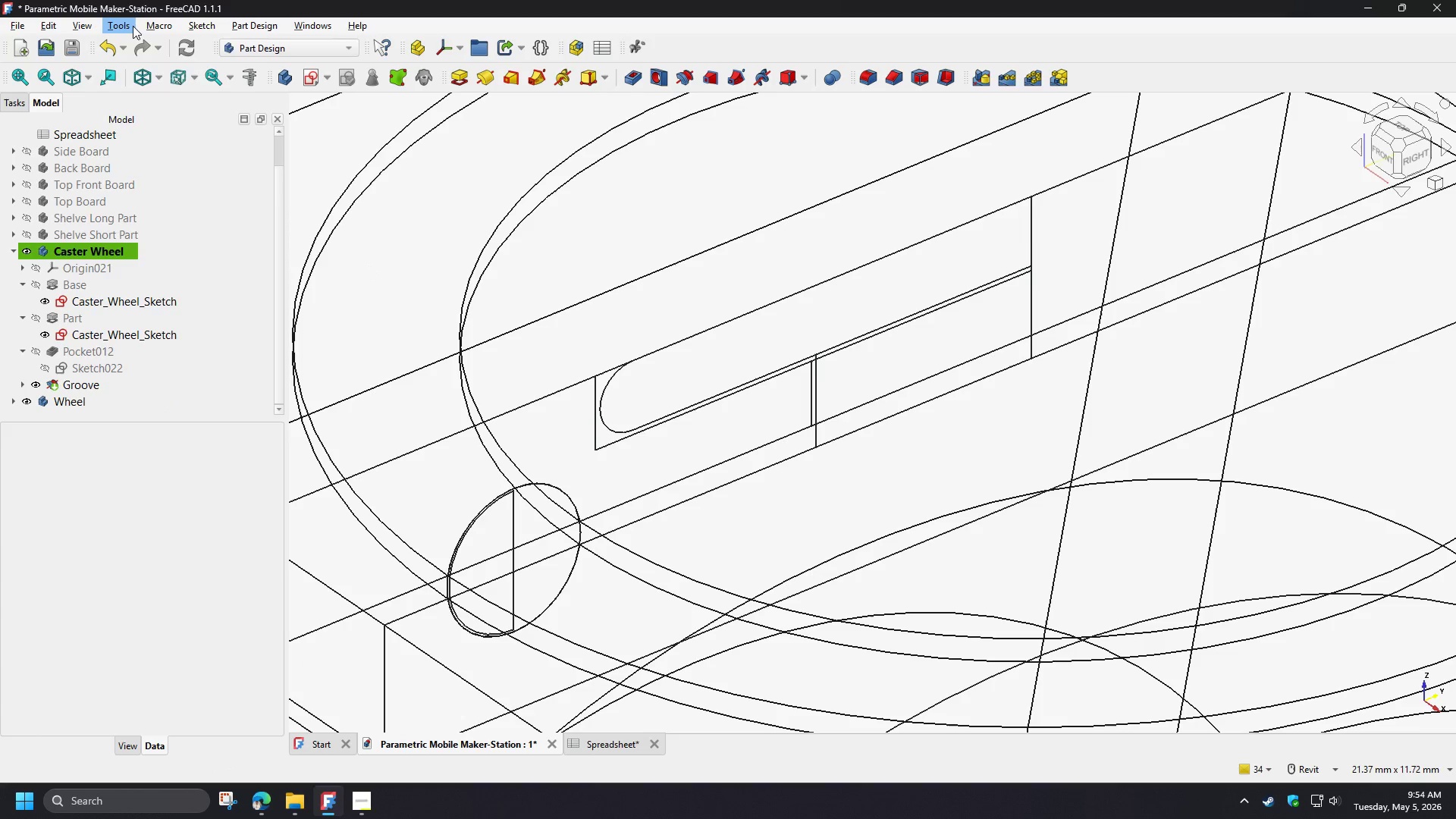 
left_click([130, 26])
 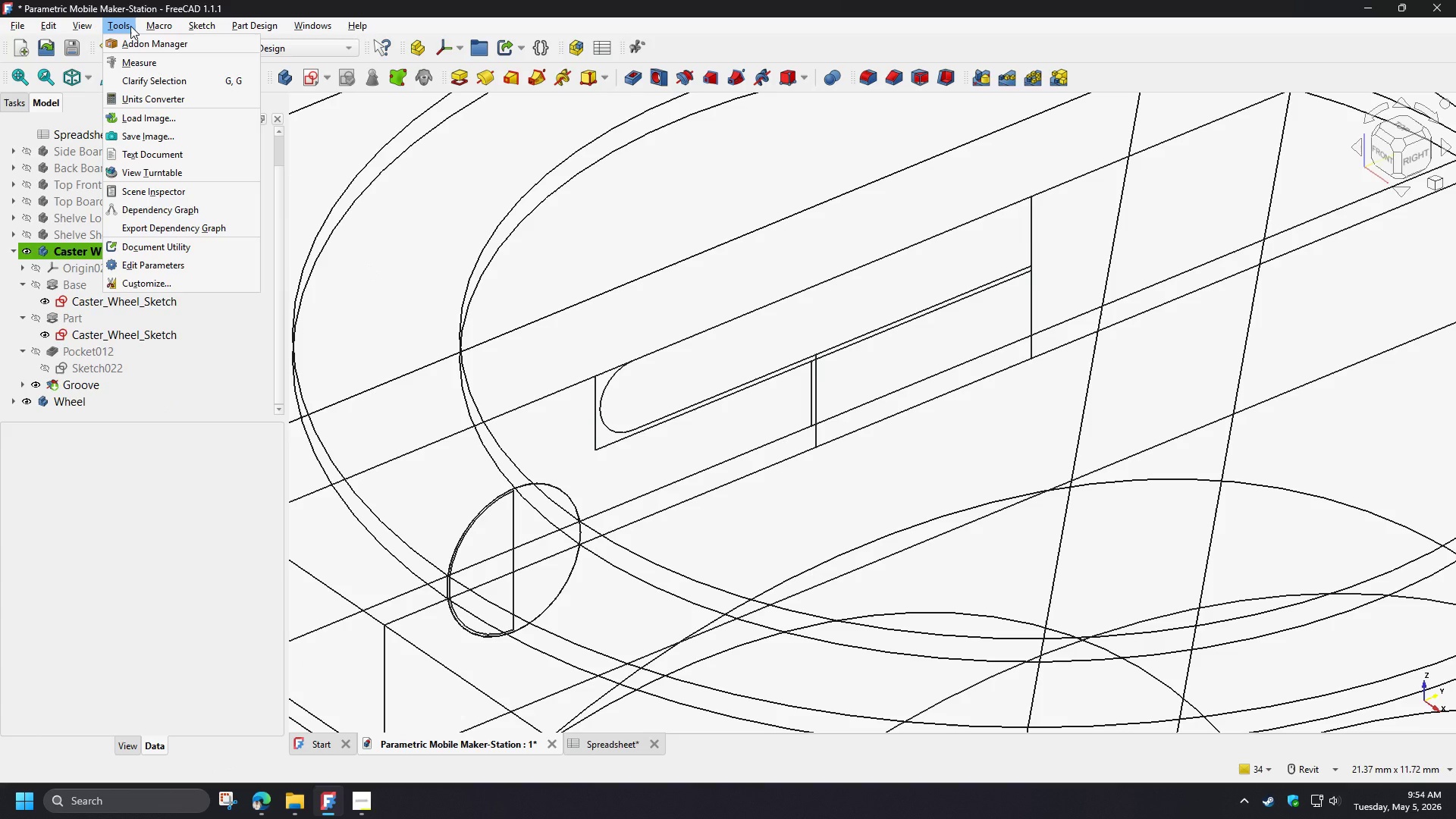 
wait(7.11)
 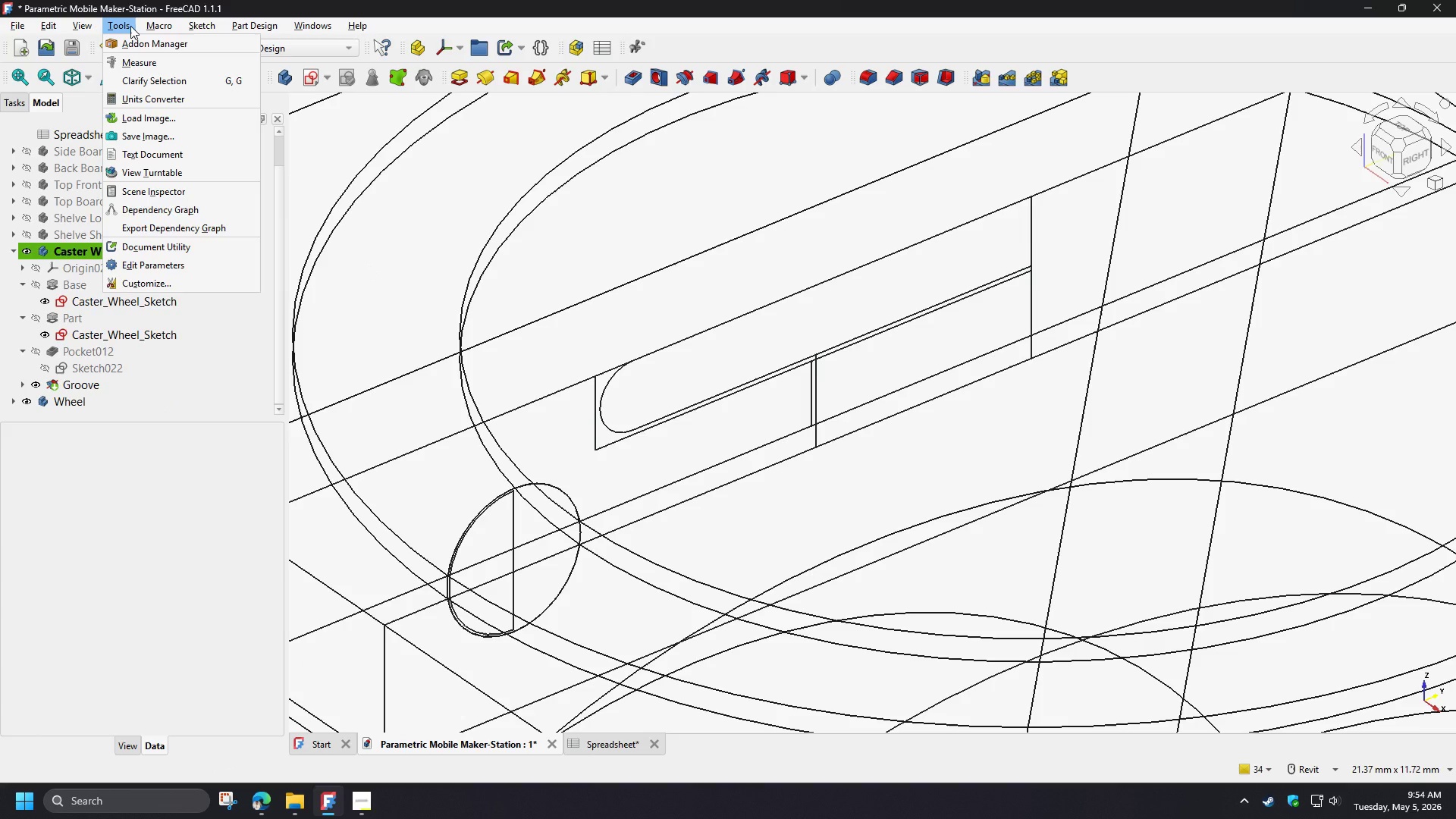 
left_click([105, 543])
 